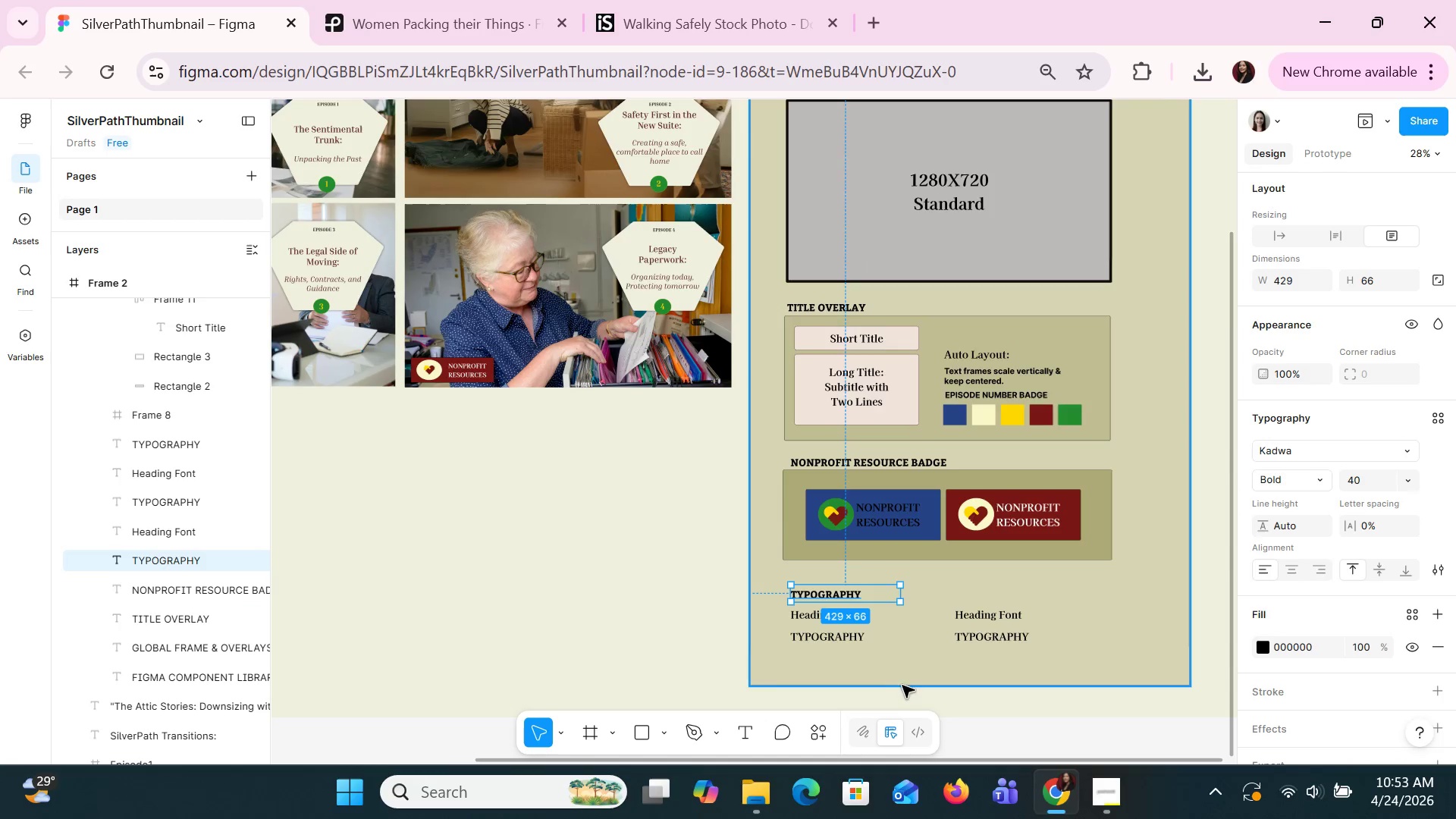 
left_click([846, 630])
 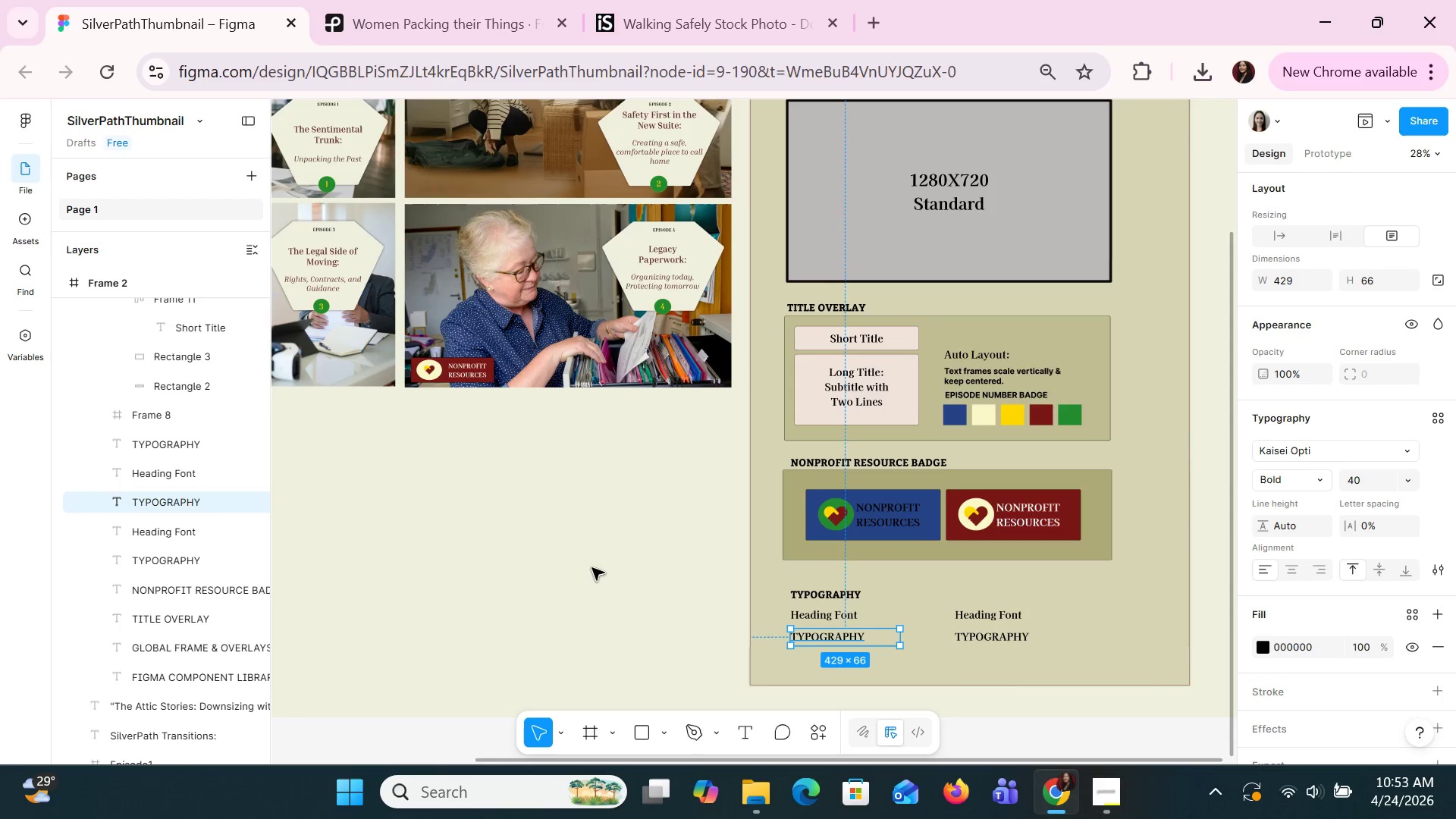 
scroll: coordinate [590, 567], scroll_direction: none, amount: 0.0
 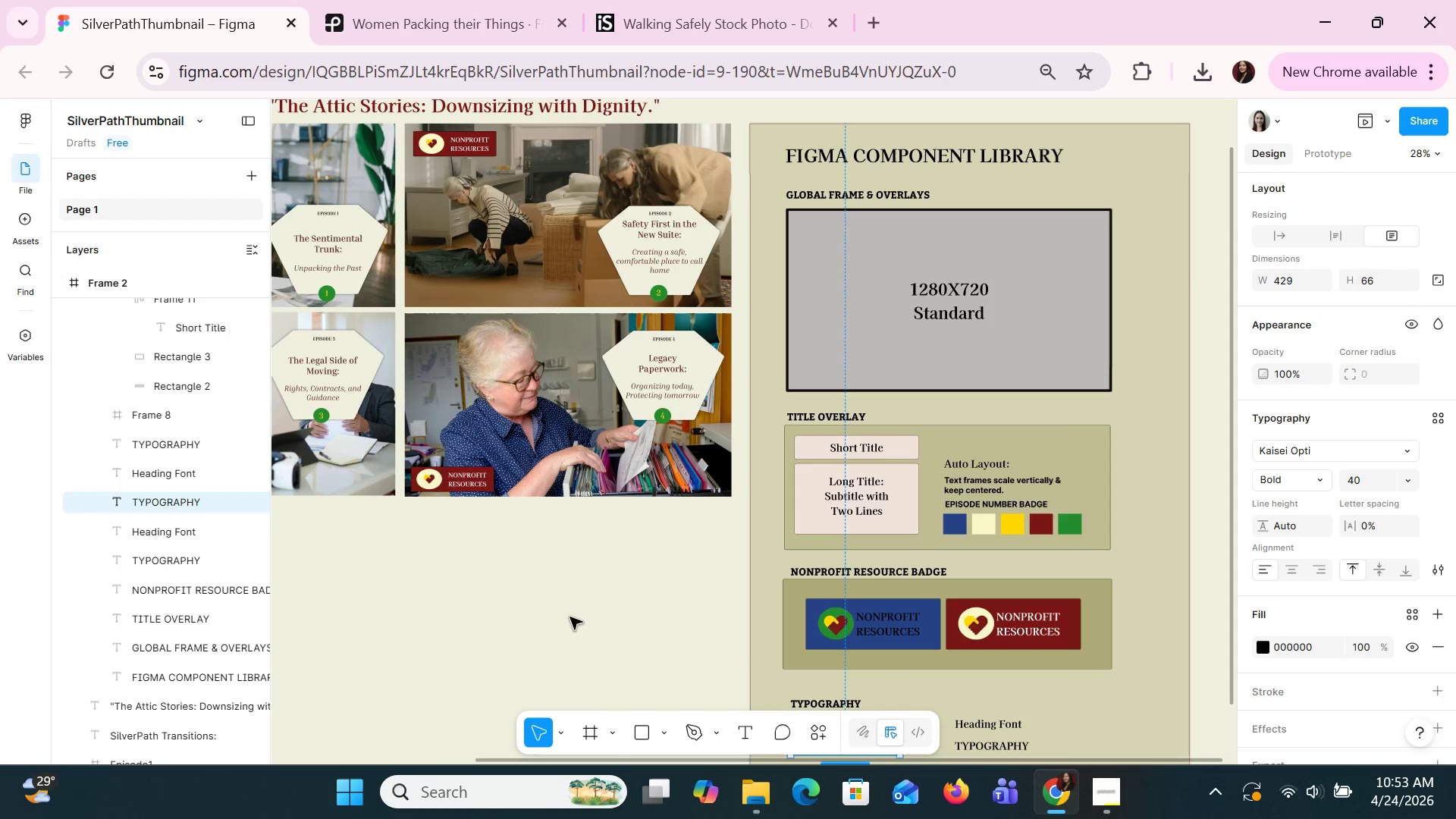 
wait(7.98)
 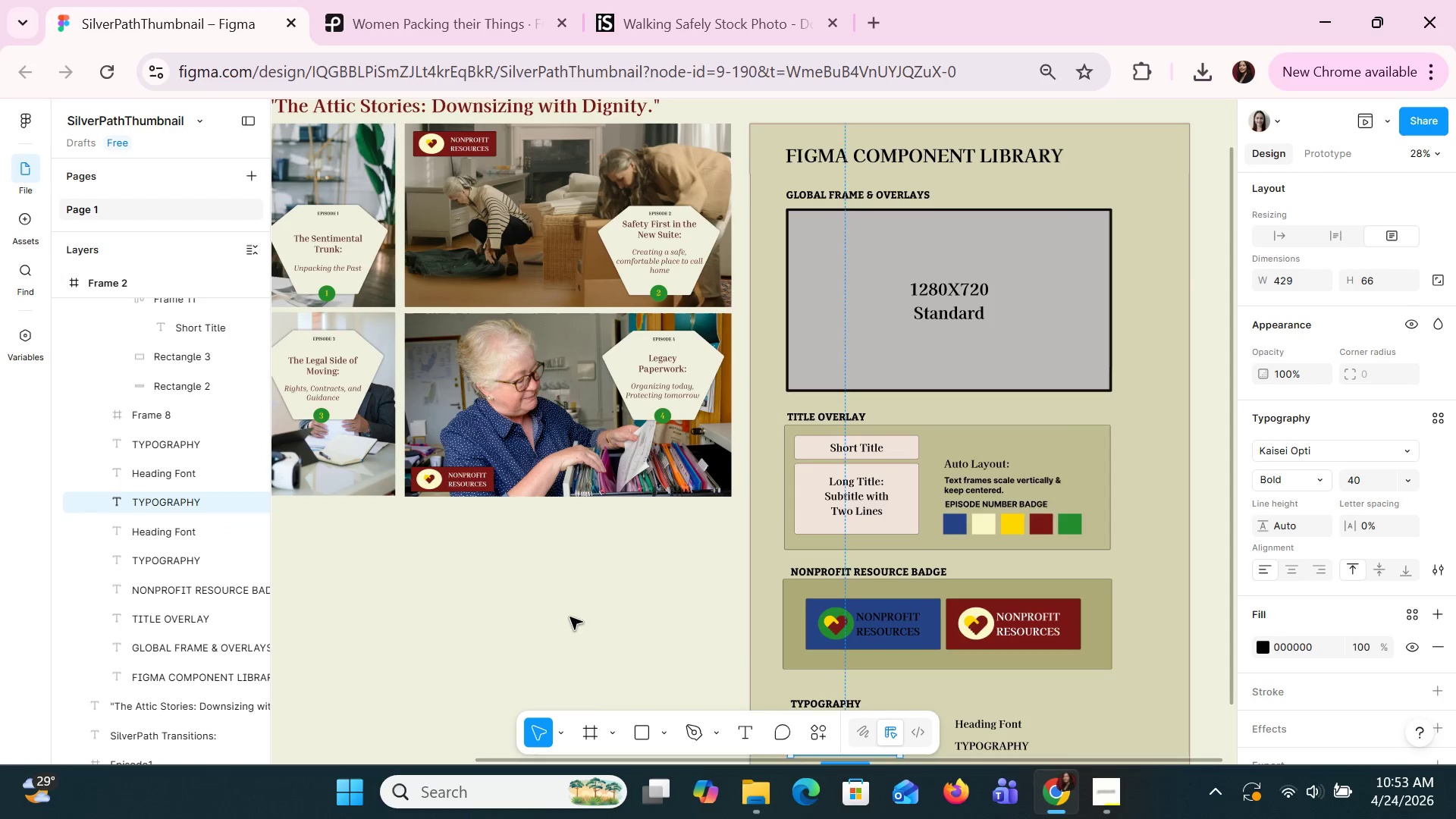 
left_click_drag(start_coordinate=[593, 760], to_coordinate=[439, 731])
 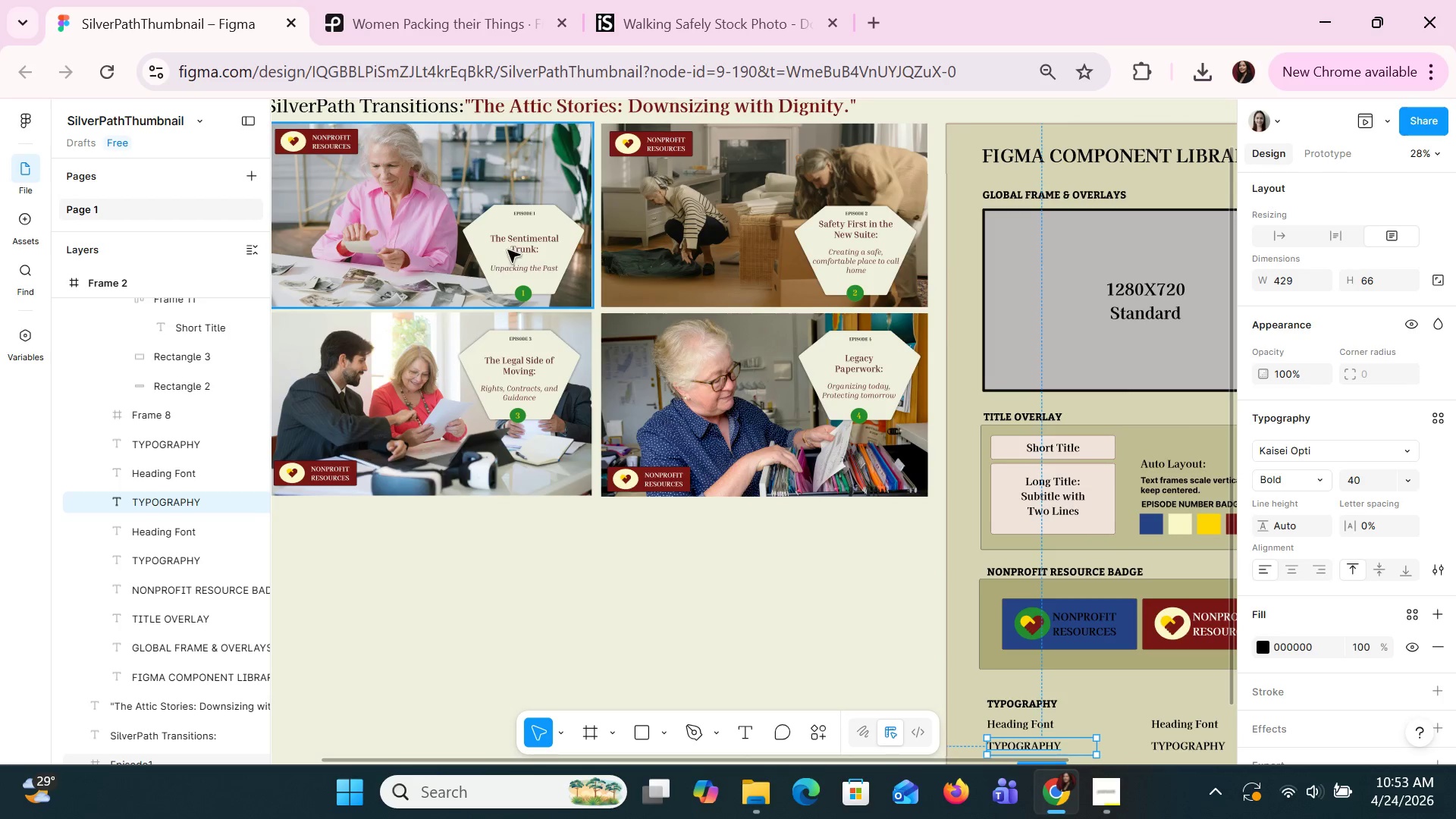 
left_click([510, 245])
 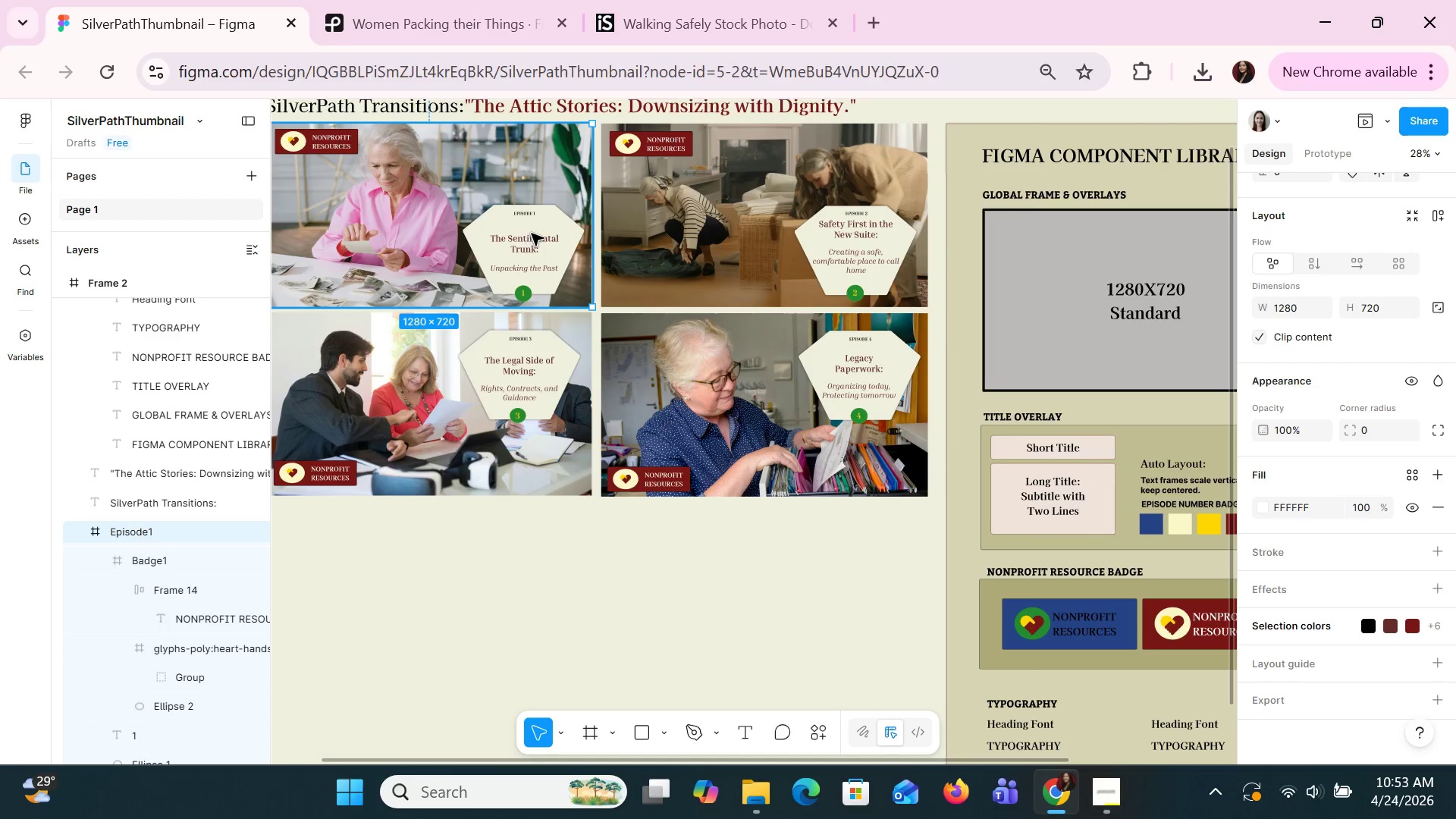 
double_click([531, 233])
 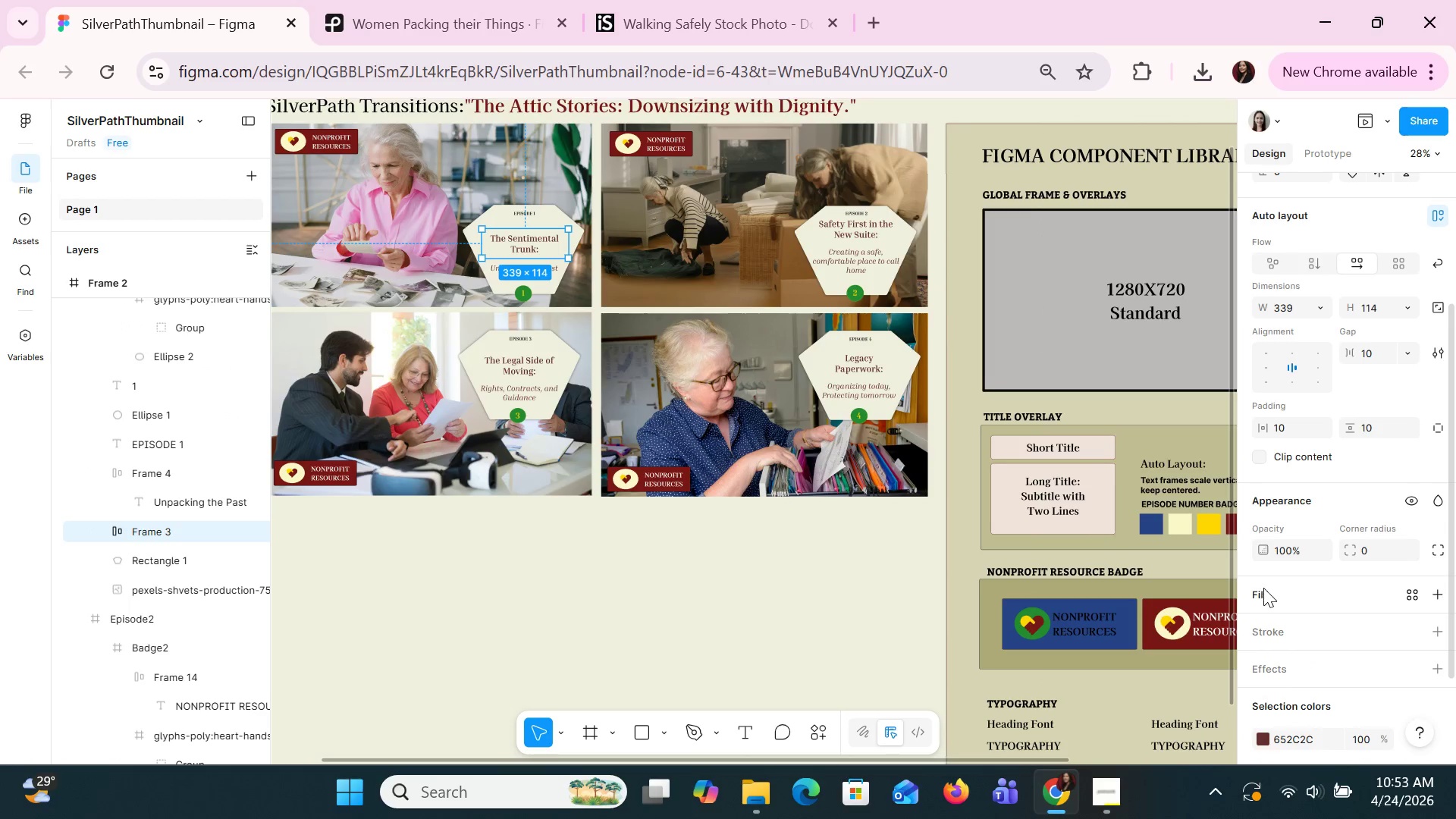 
scroll: coordinate [1349, 592], scroll_direction: down, amount: 1.0
 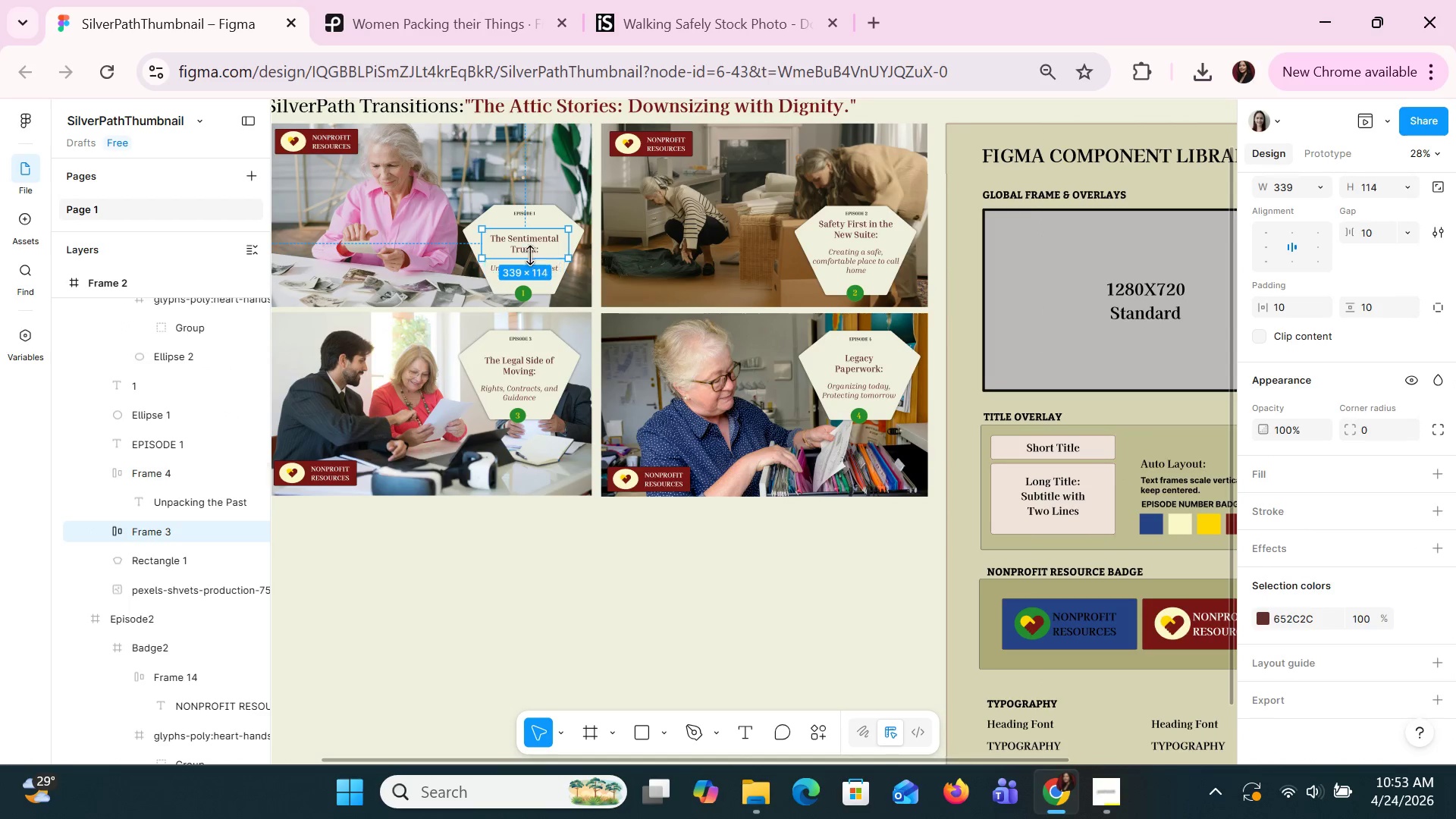 
double_click([527, 247])
 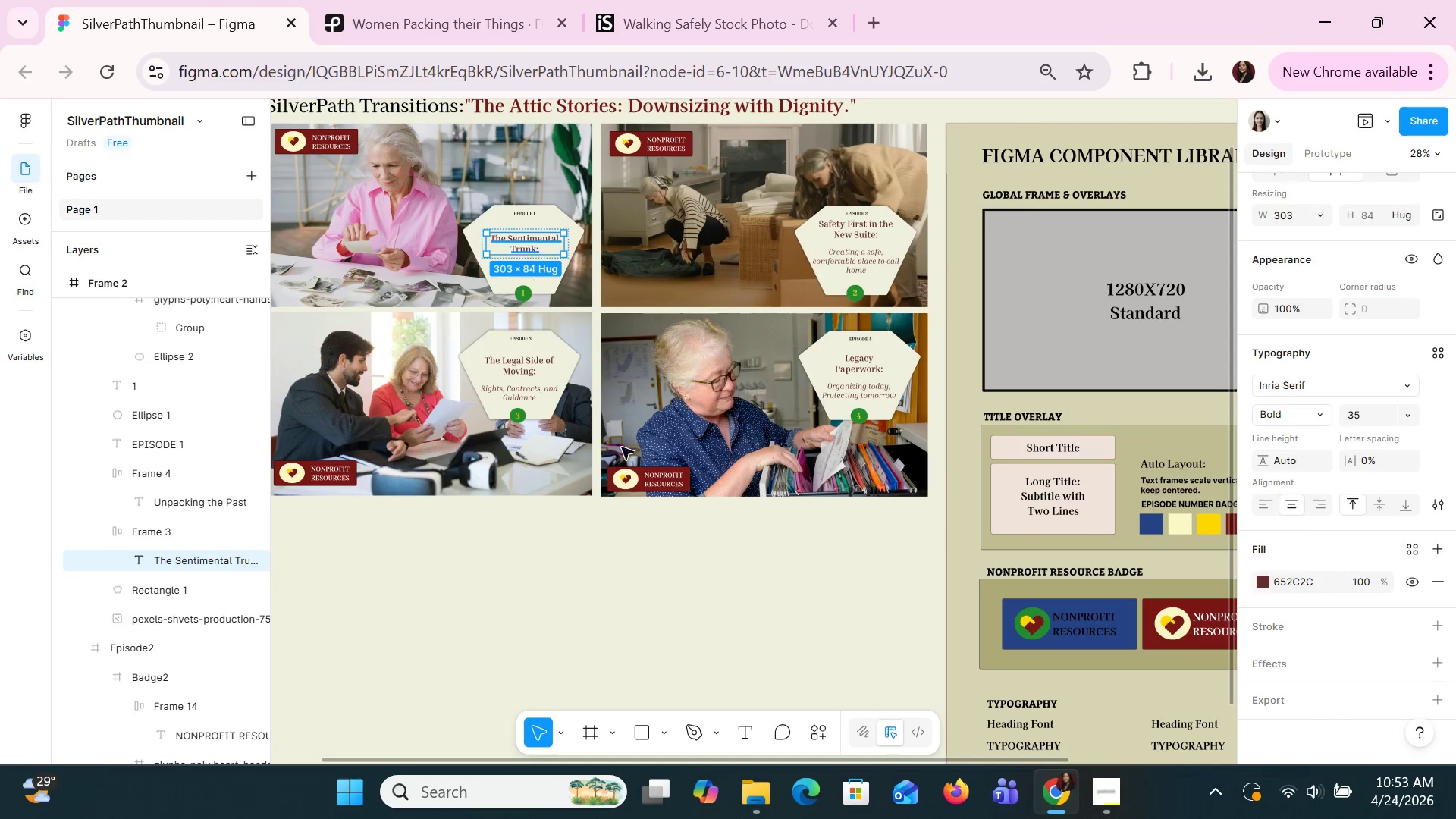 
left_click([708, 588])
 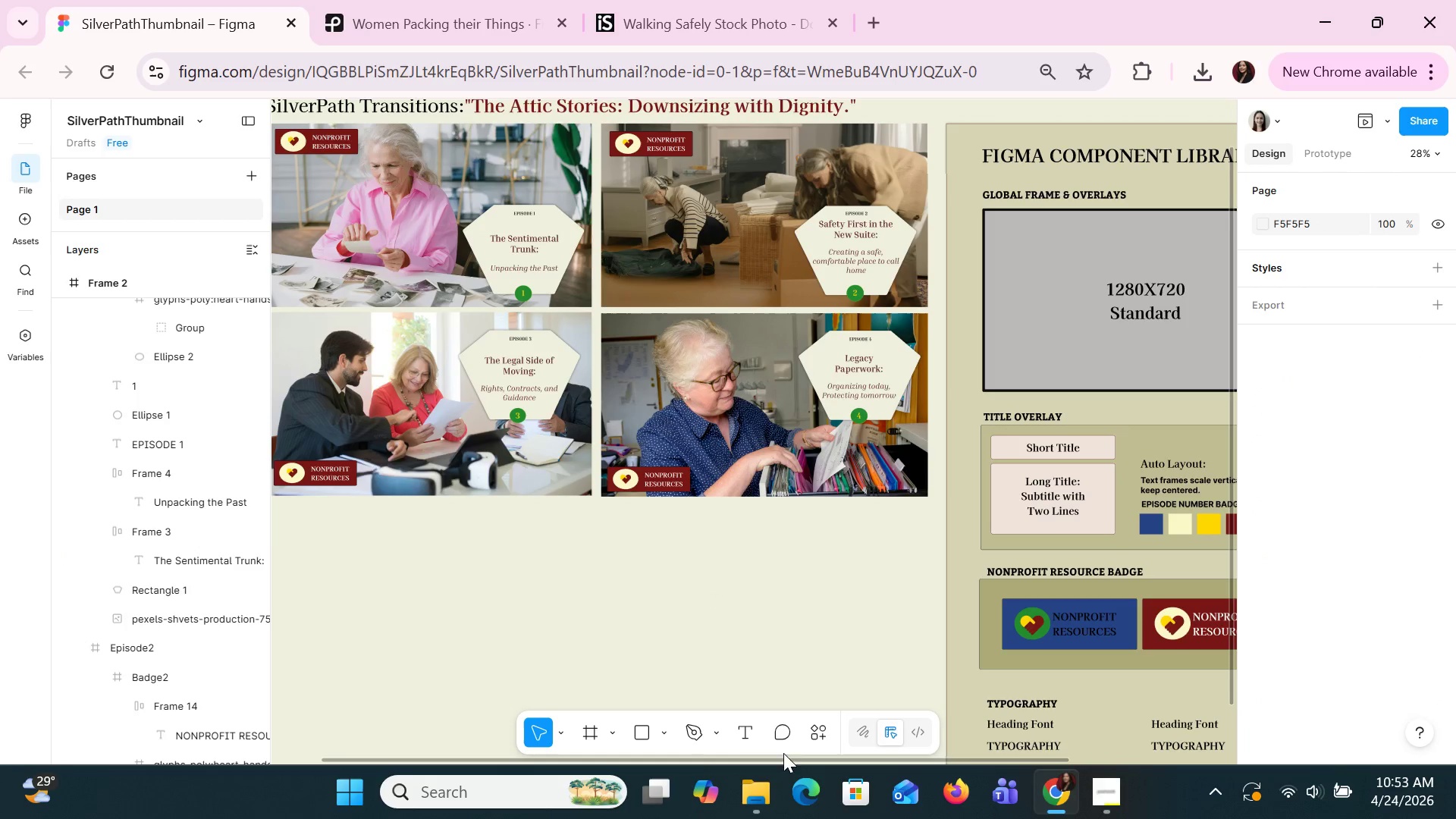 
left_click_drag(start_coordinate=[786, 762], to_coordinate=[963, 761])
 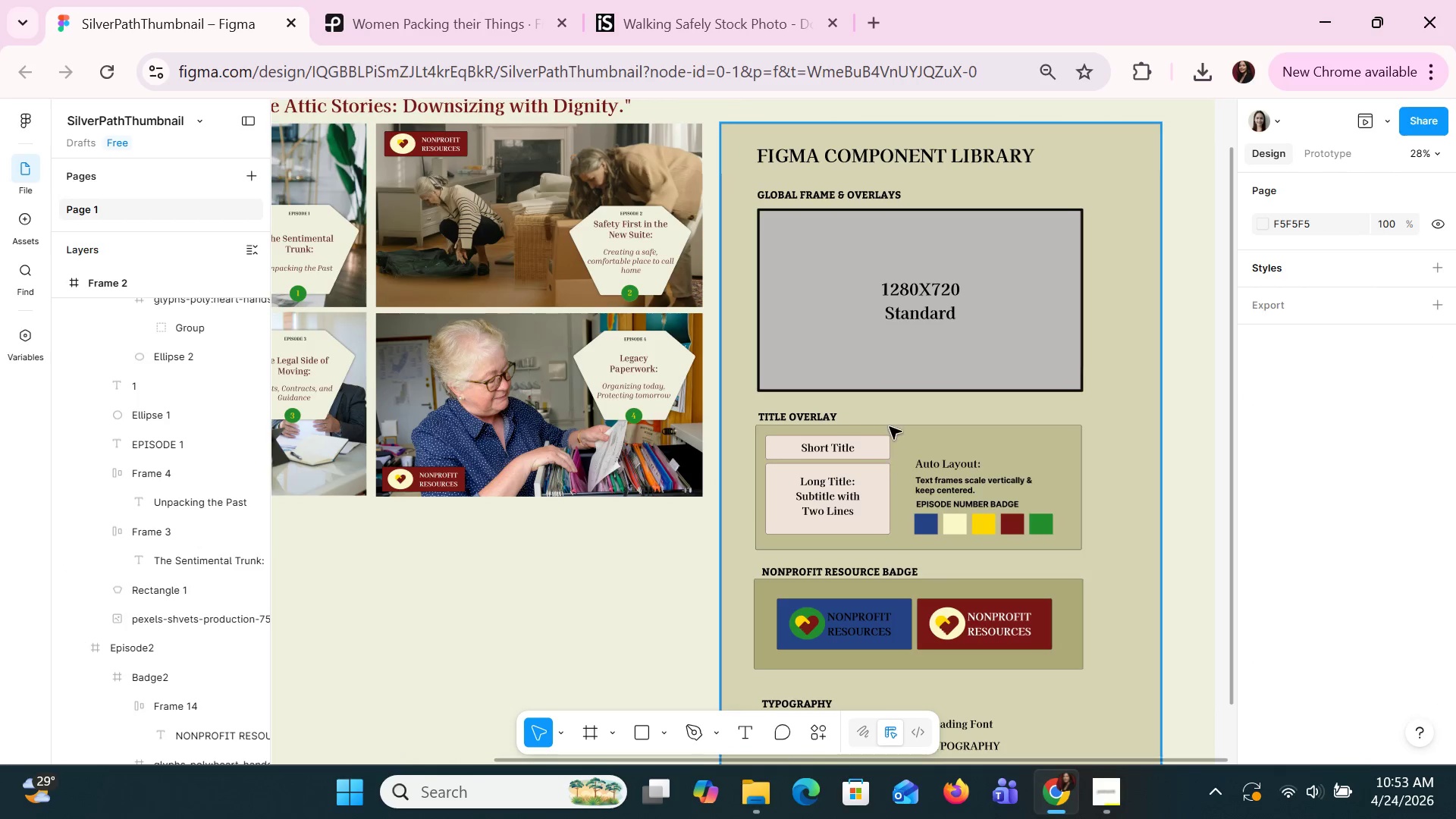 
scroll: coordinate [874, 433], scroll_direction: down, amount: 2.0
 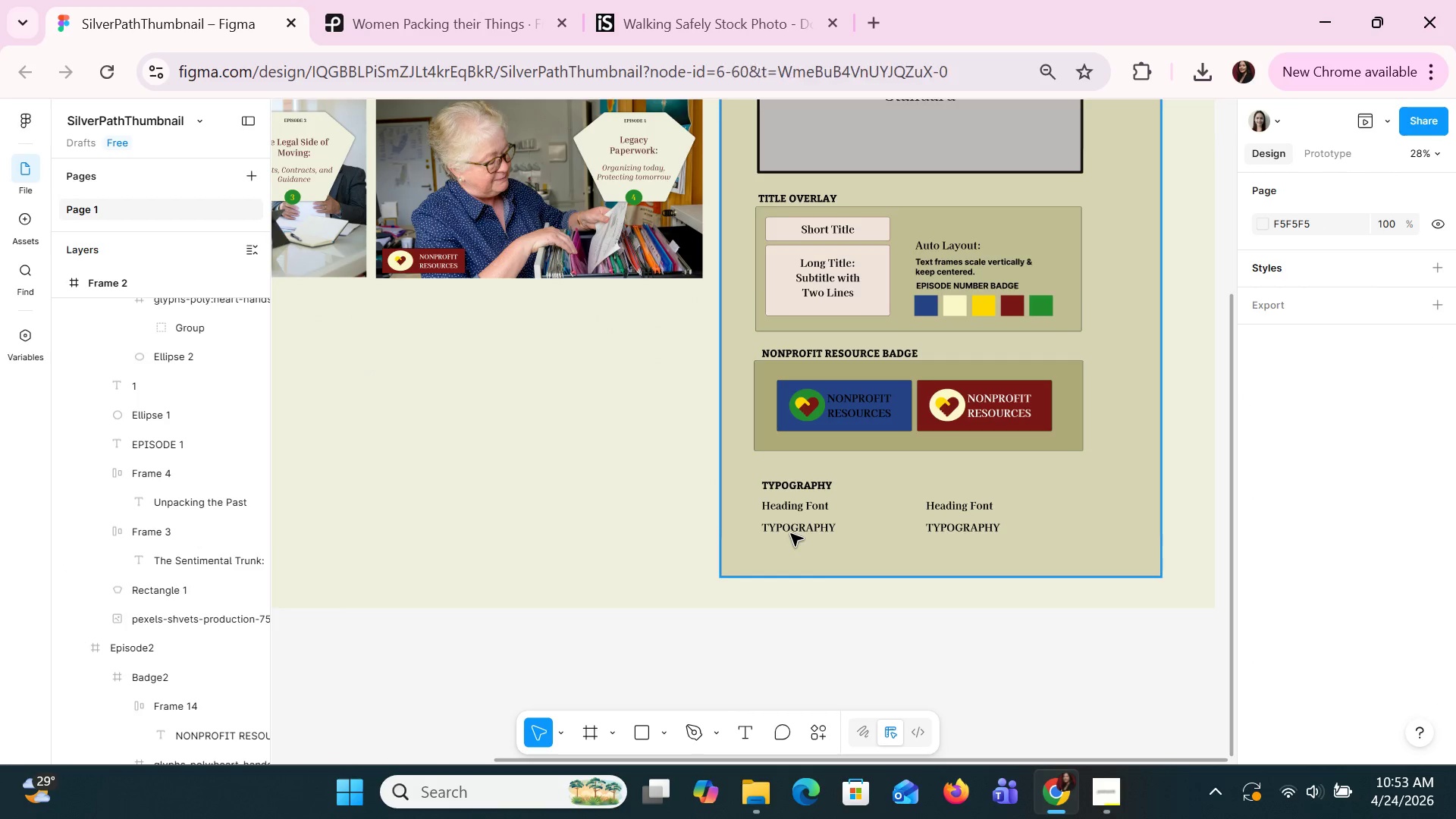 
double_click([791, 526])
 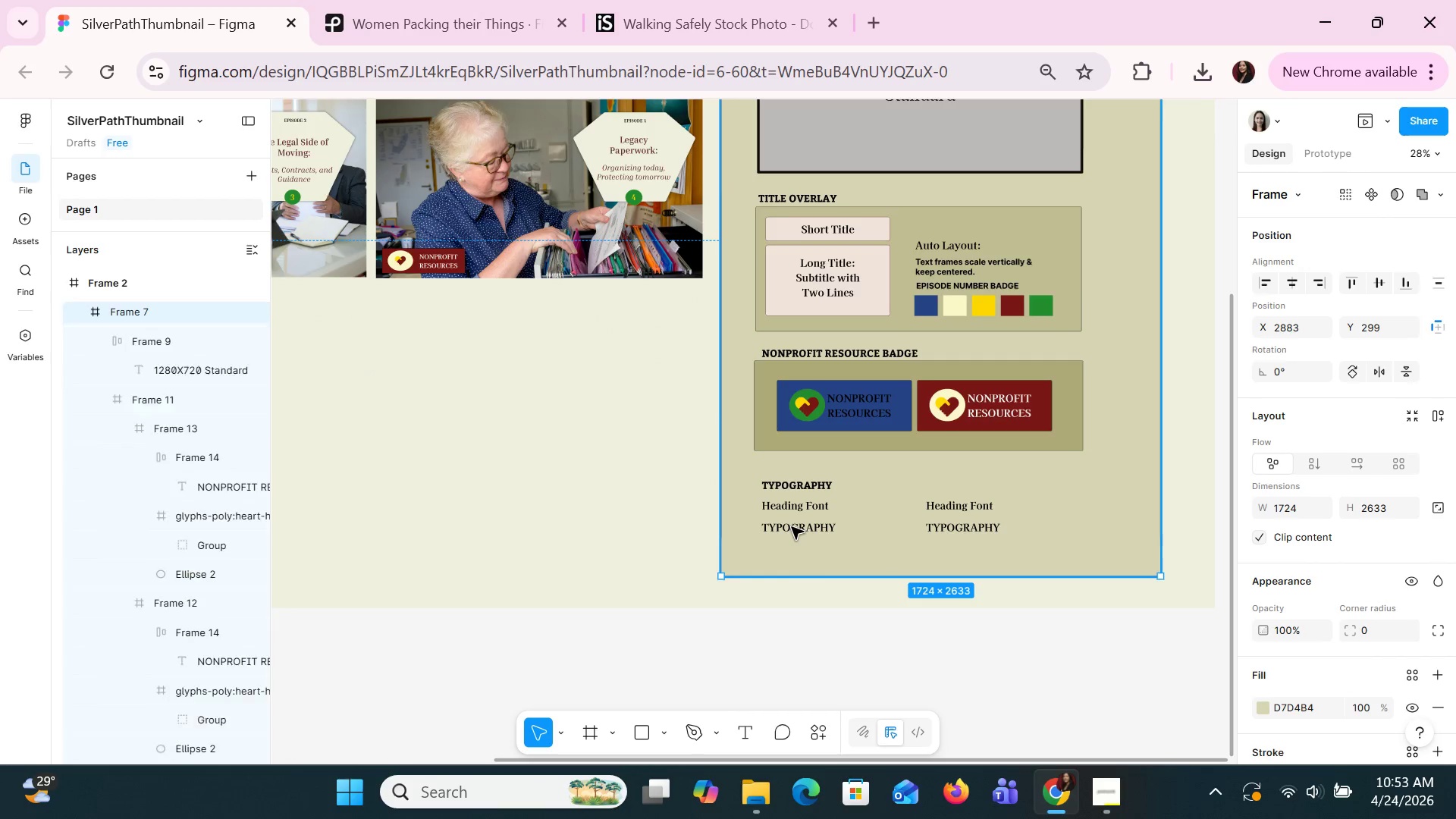 
triple_click([791, 526])
 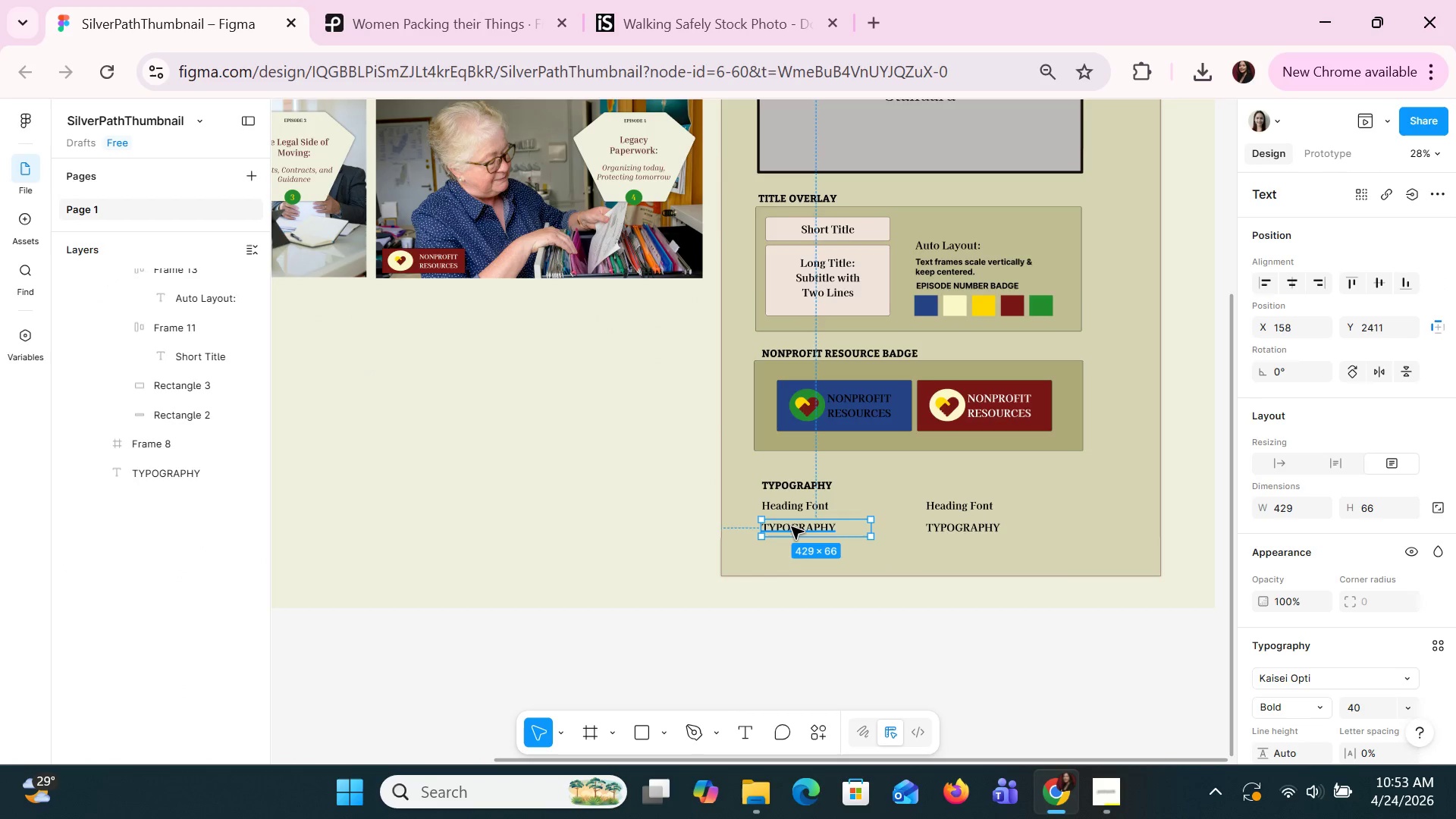 
double_click([791, 526])
 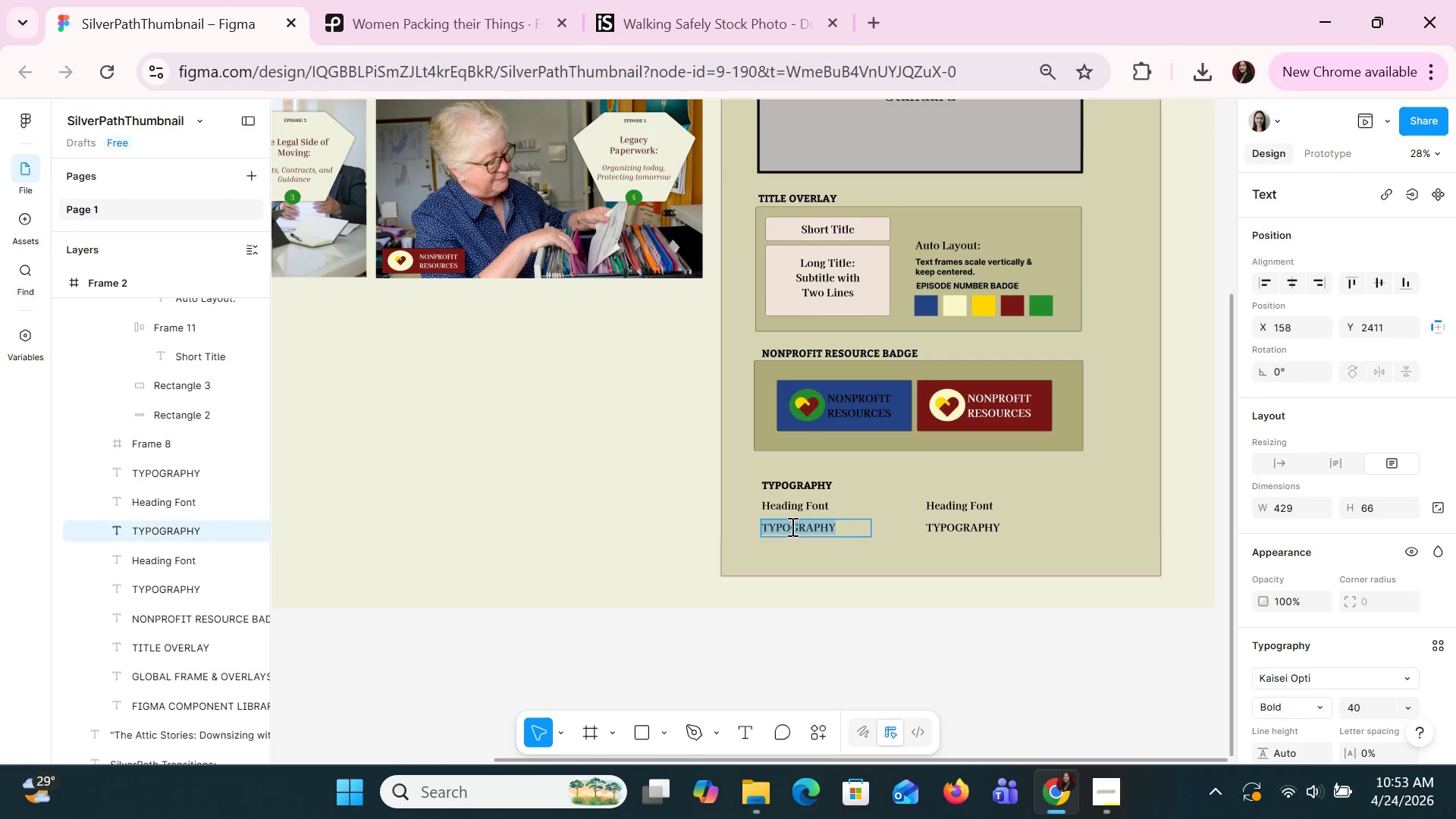 
type(INRIA E)
key(Backspace)
type(SERIF)
 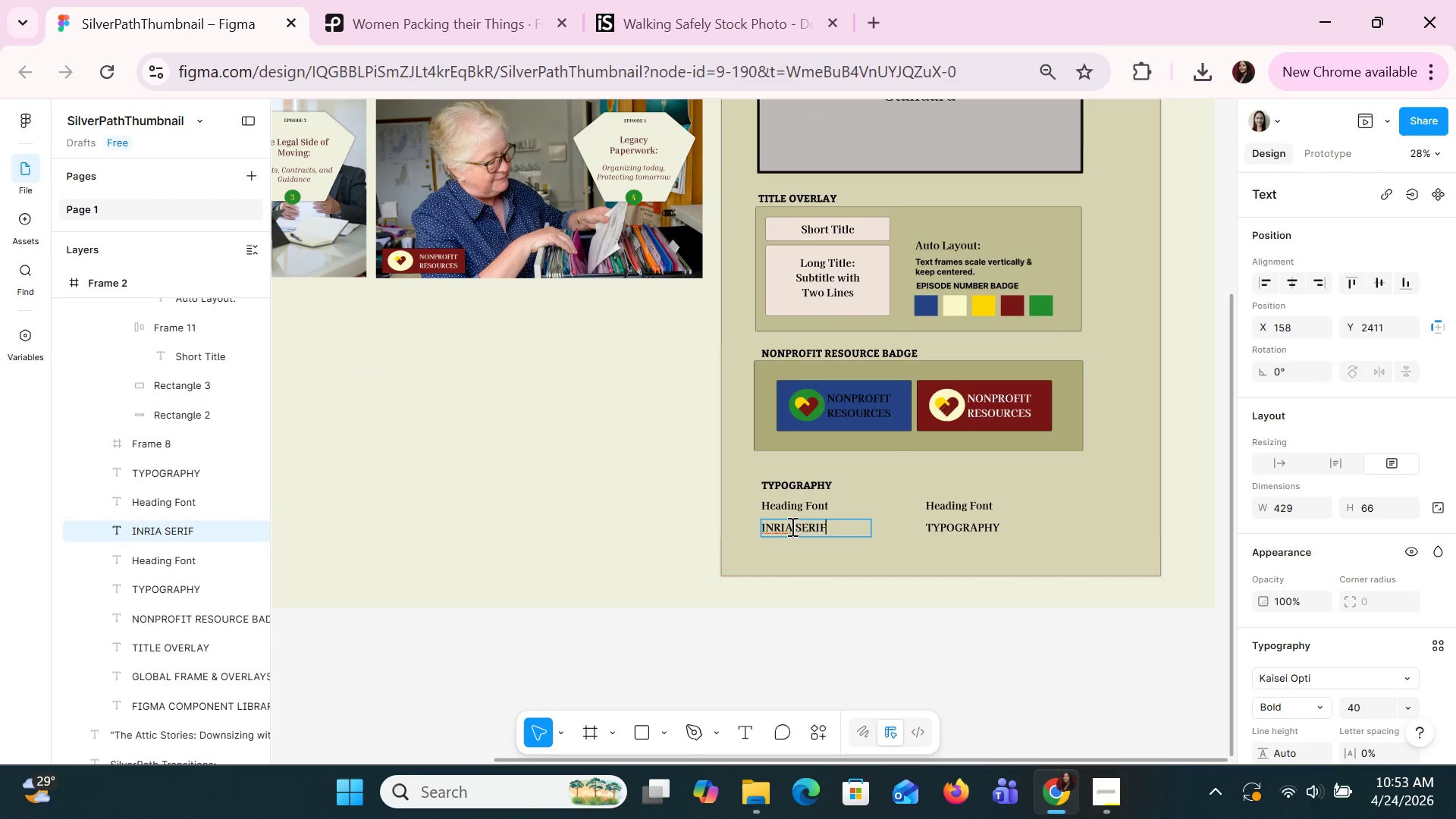 
key(Enter)
 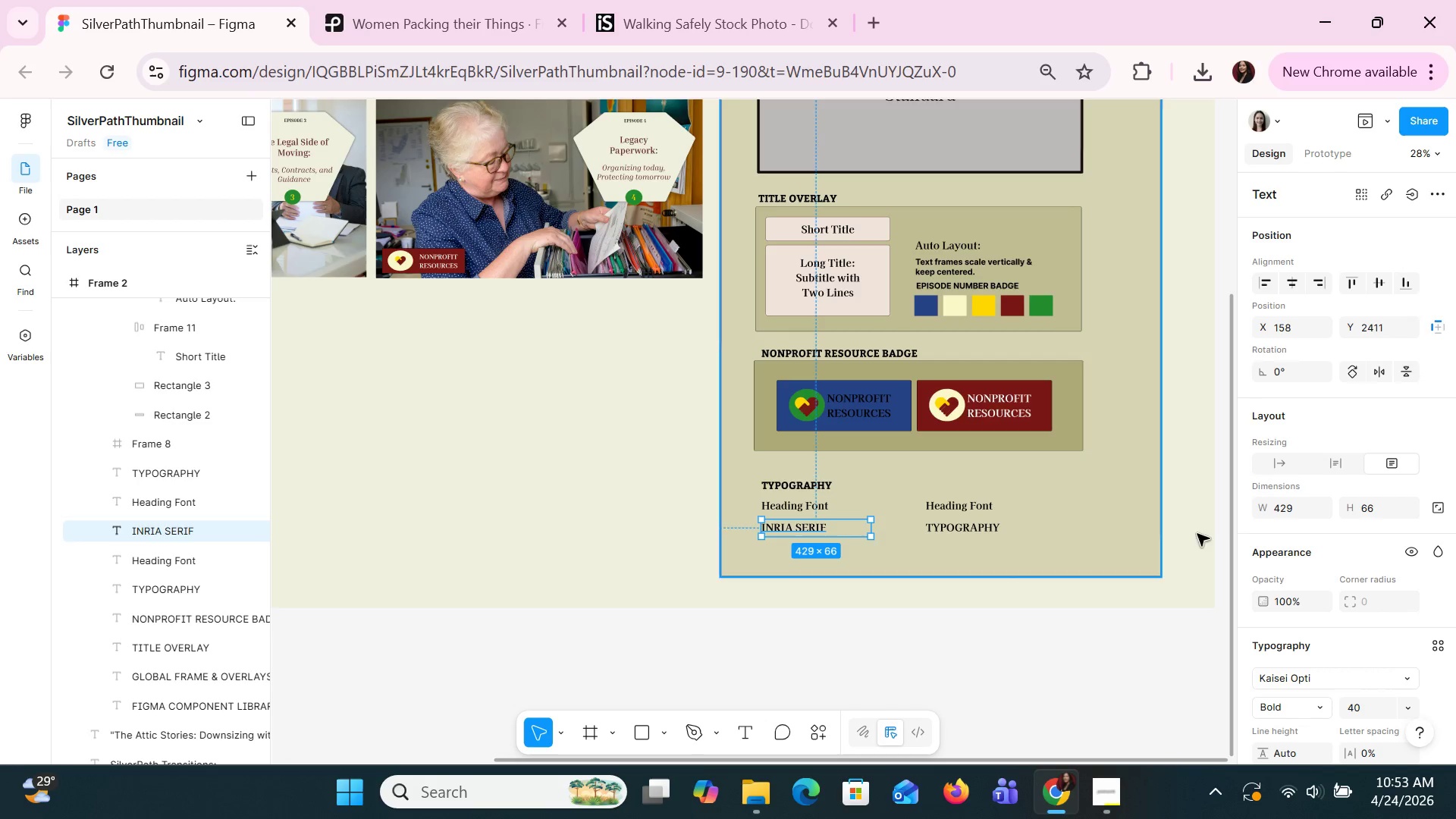 
scroll: coordinate [1295, 599], scroll_direction: down, amount: 1.0
 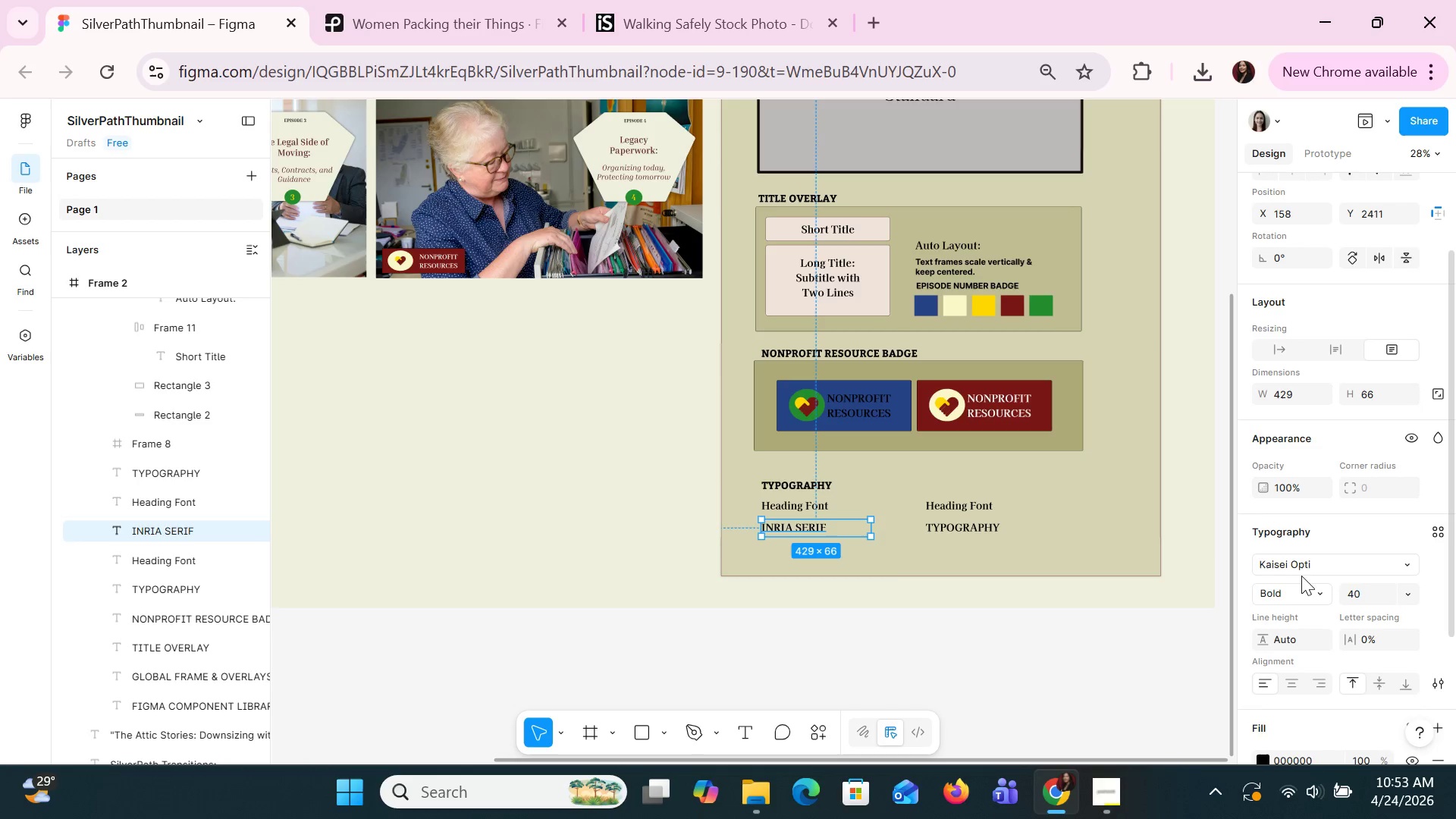 
left_click([1304, 563])
 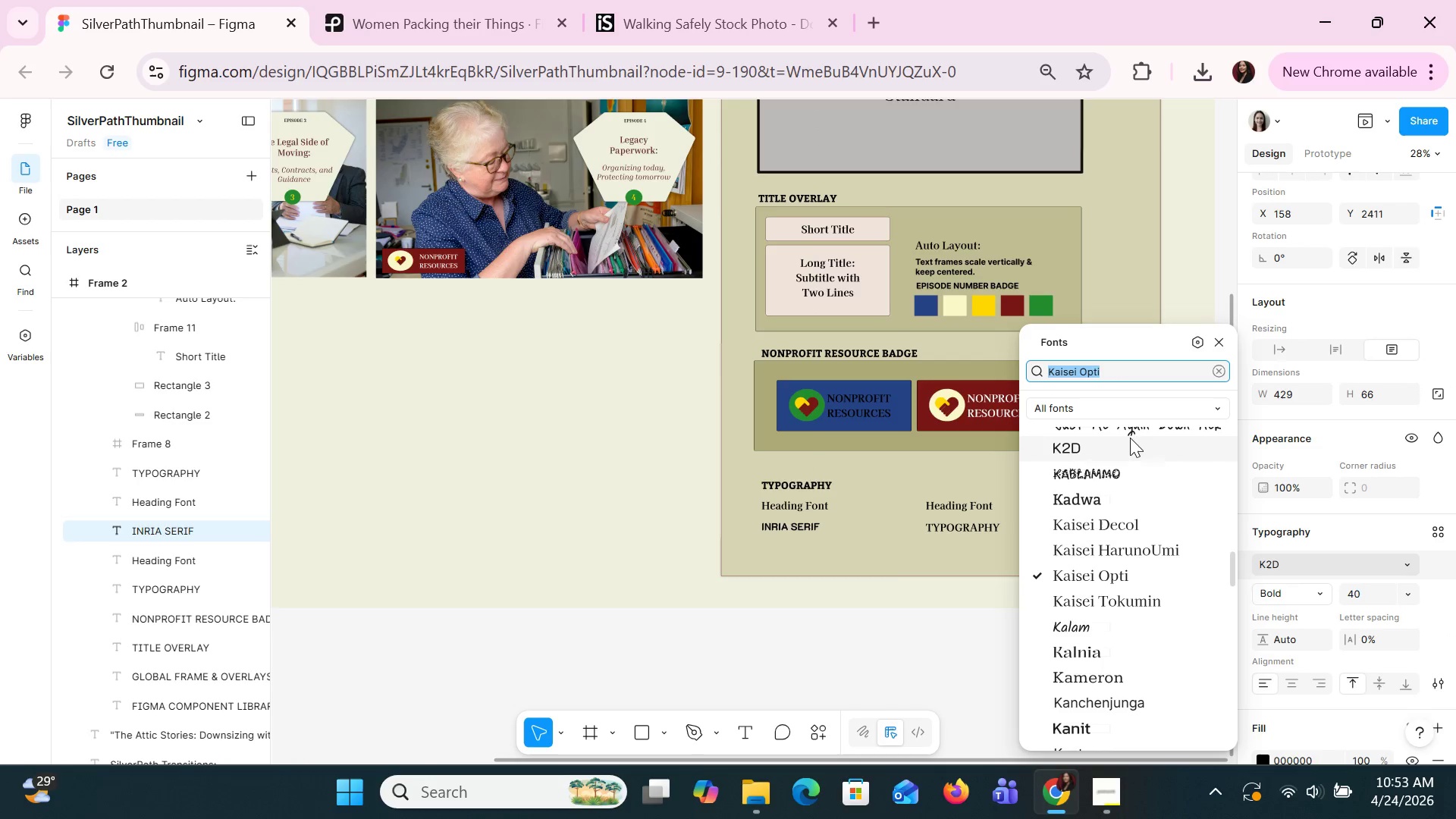 
type(INRI)
 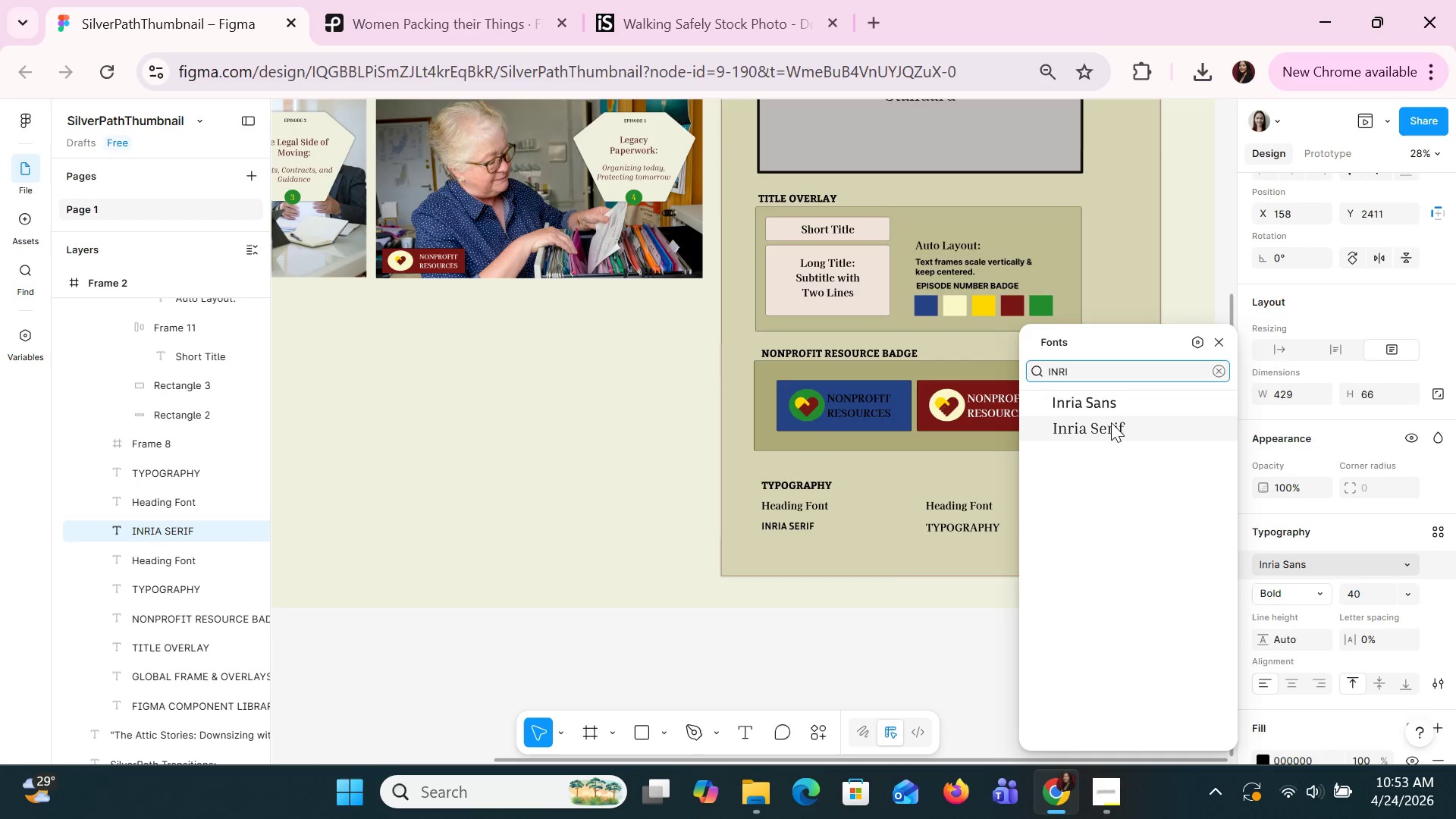 
left_click([1117, 435])
 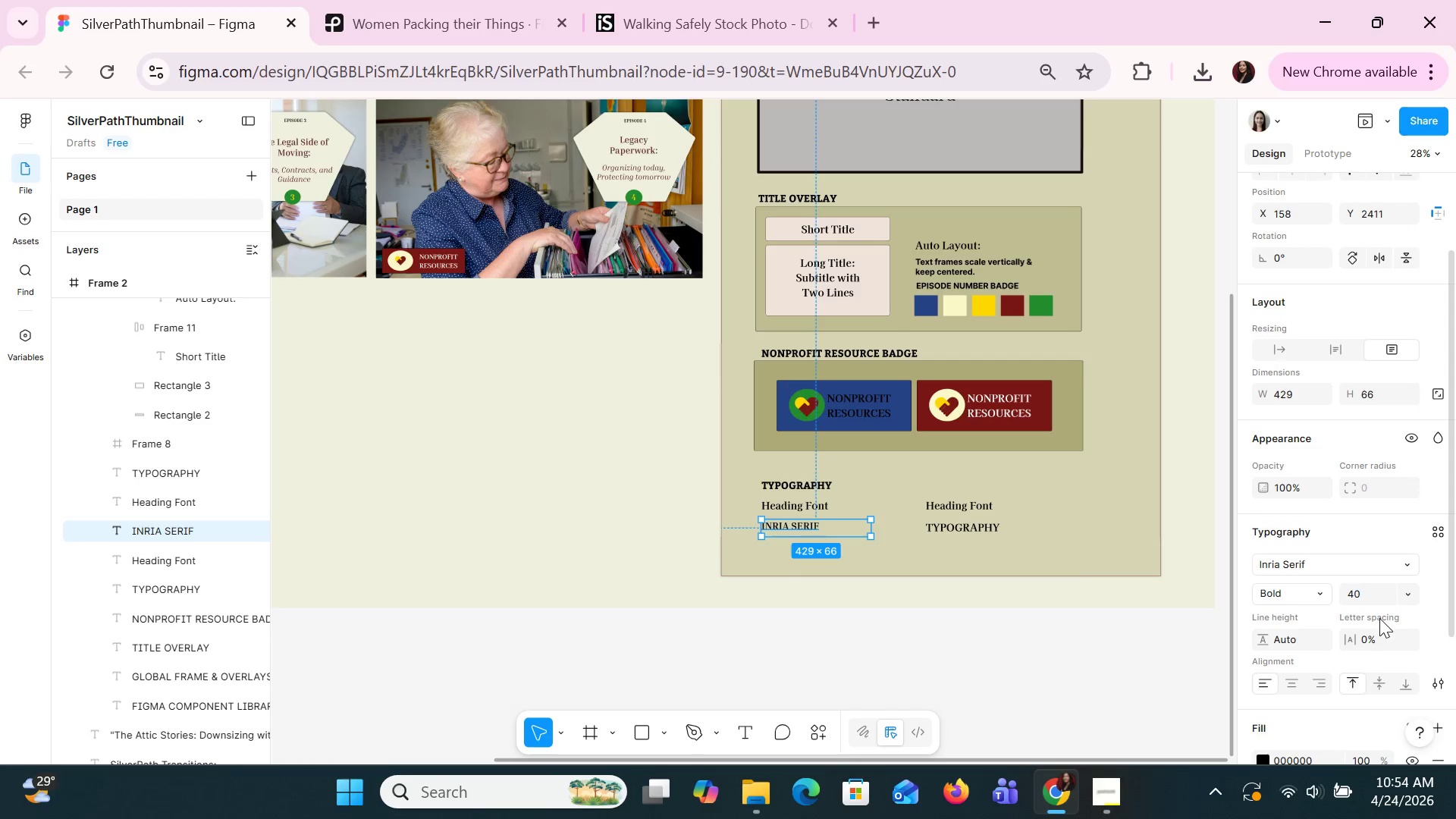 
left_click([1410, 601])
 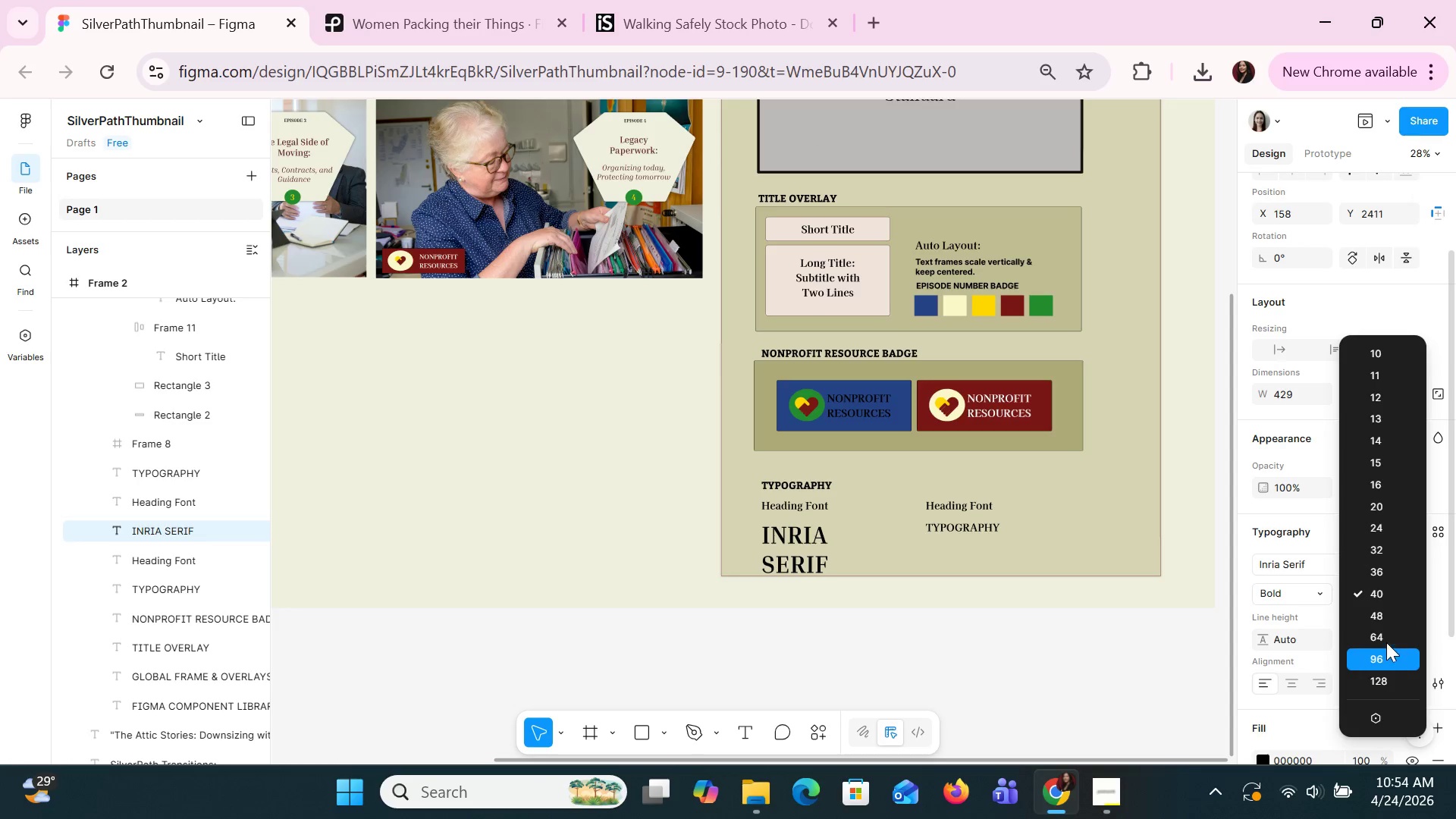 
left_click([1387, 631])
 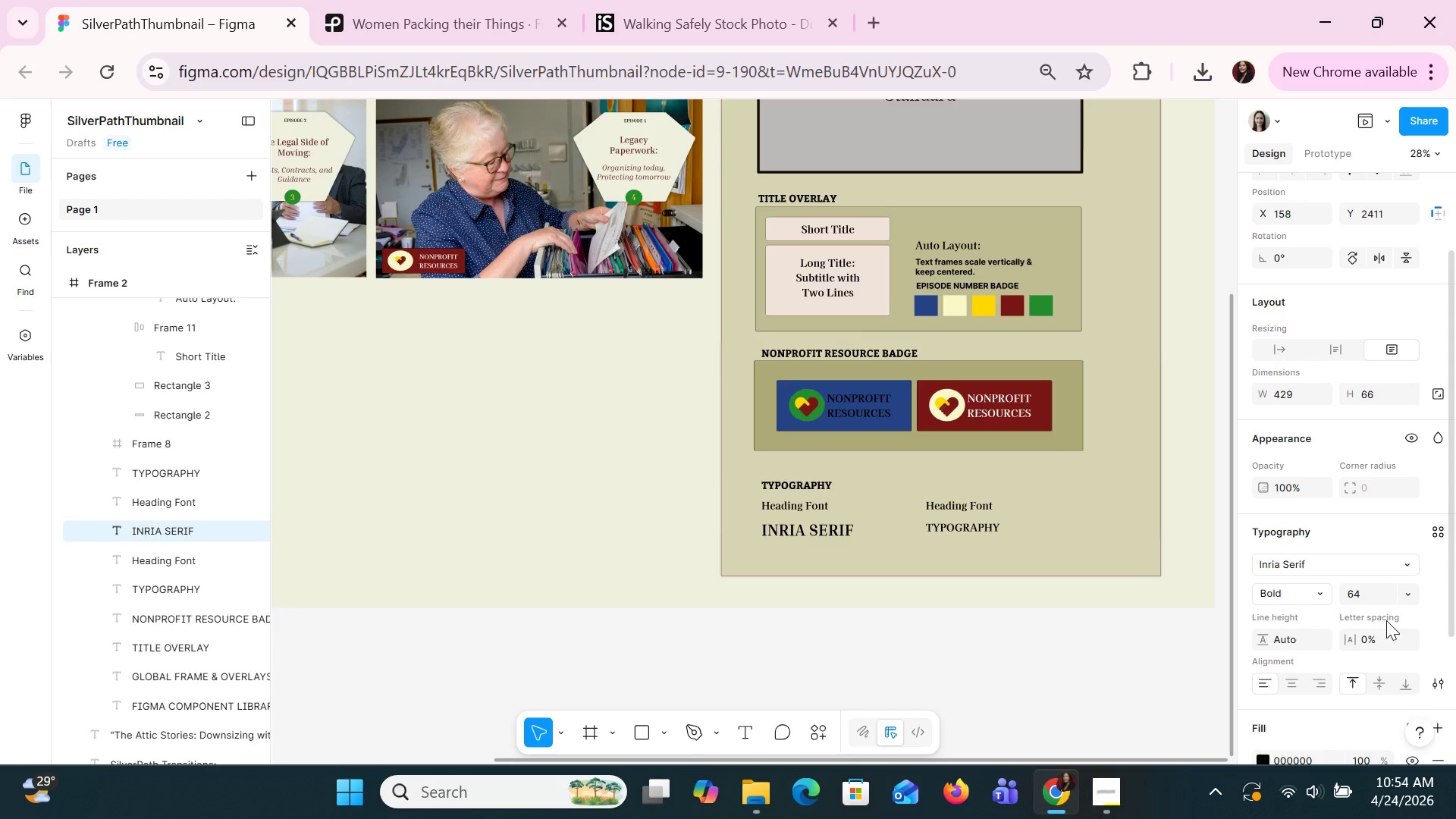 
left_click([1363, 601])
 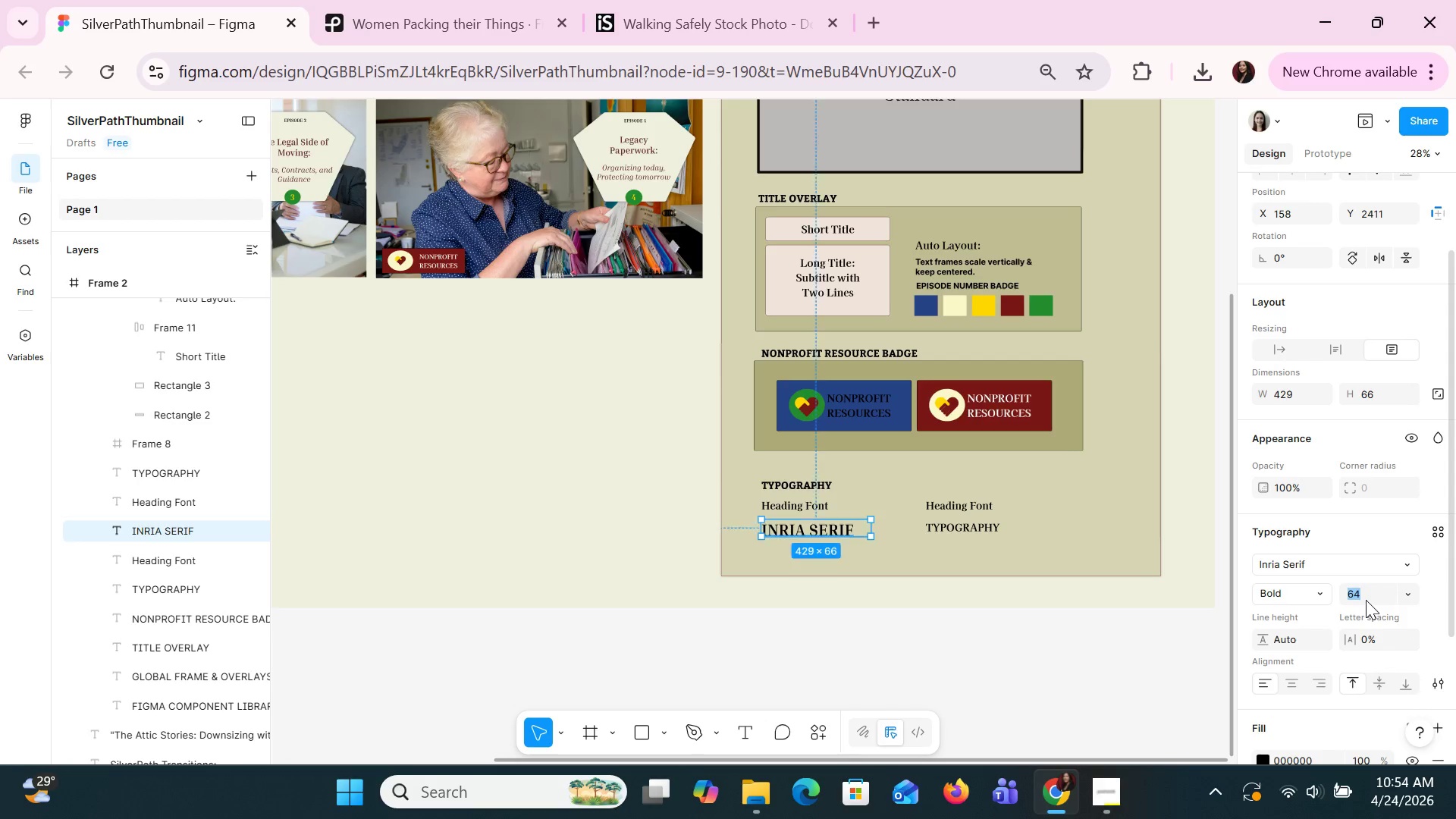 
type(70)
 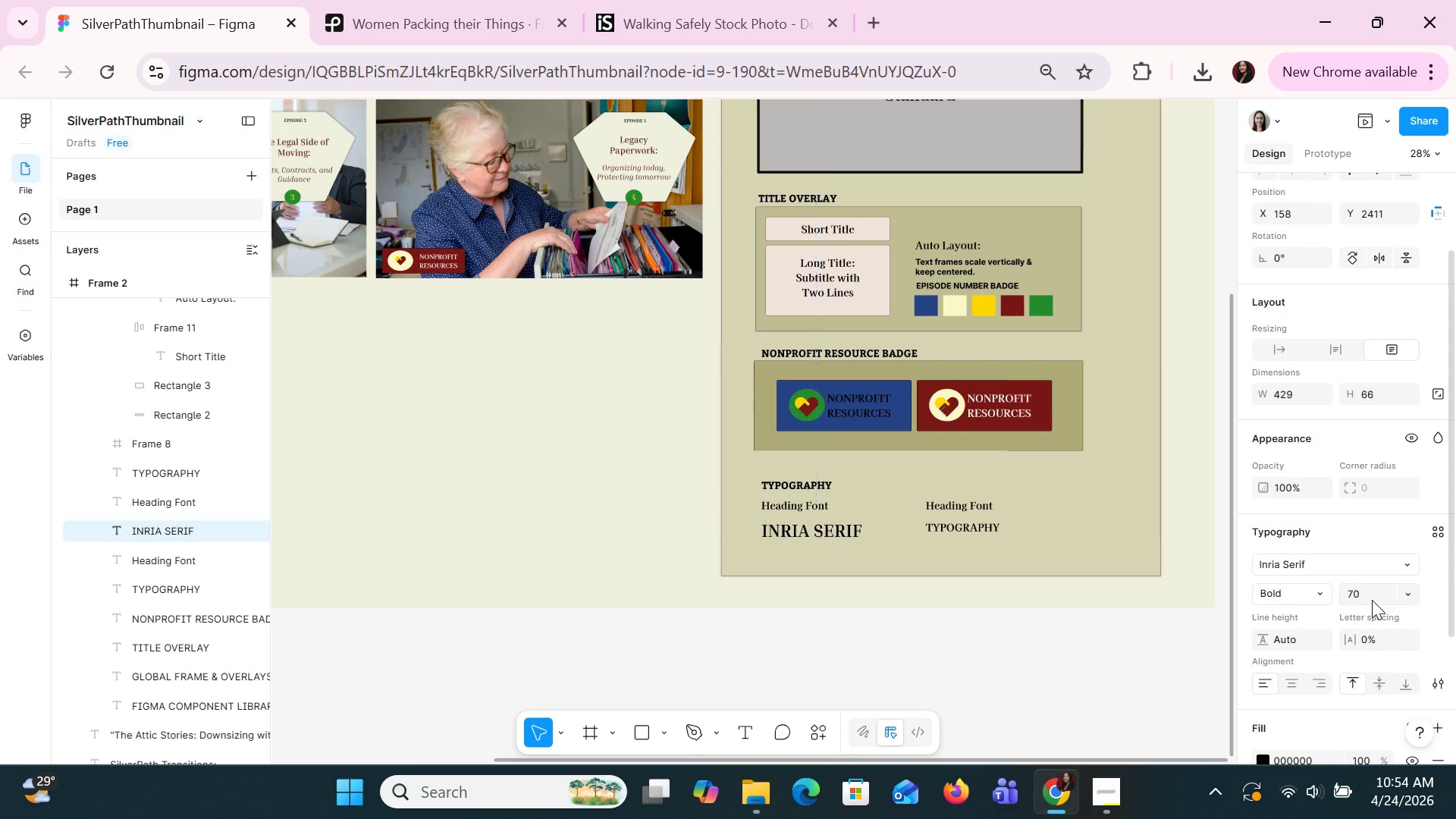 
key(Enter)
 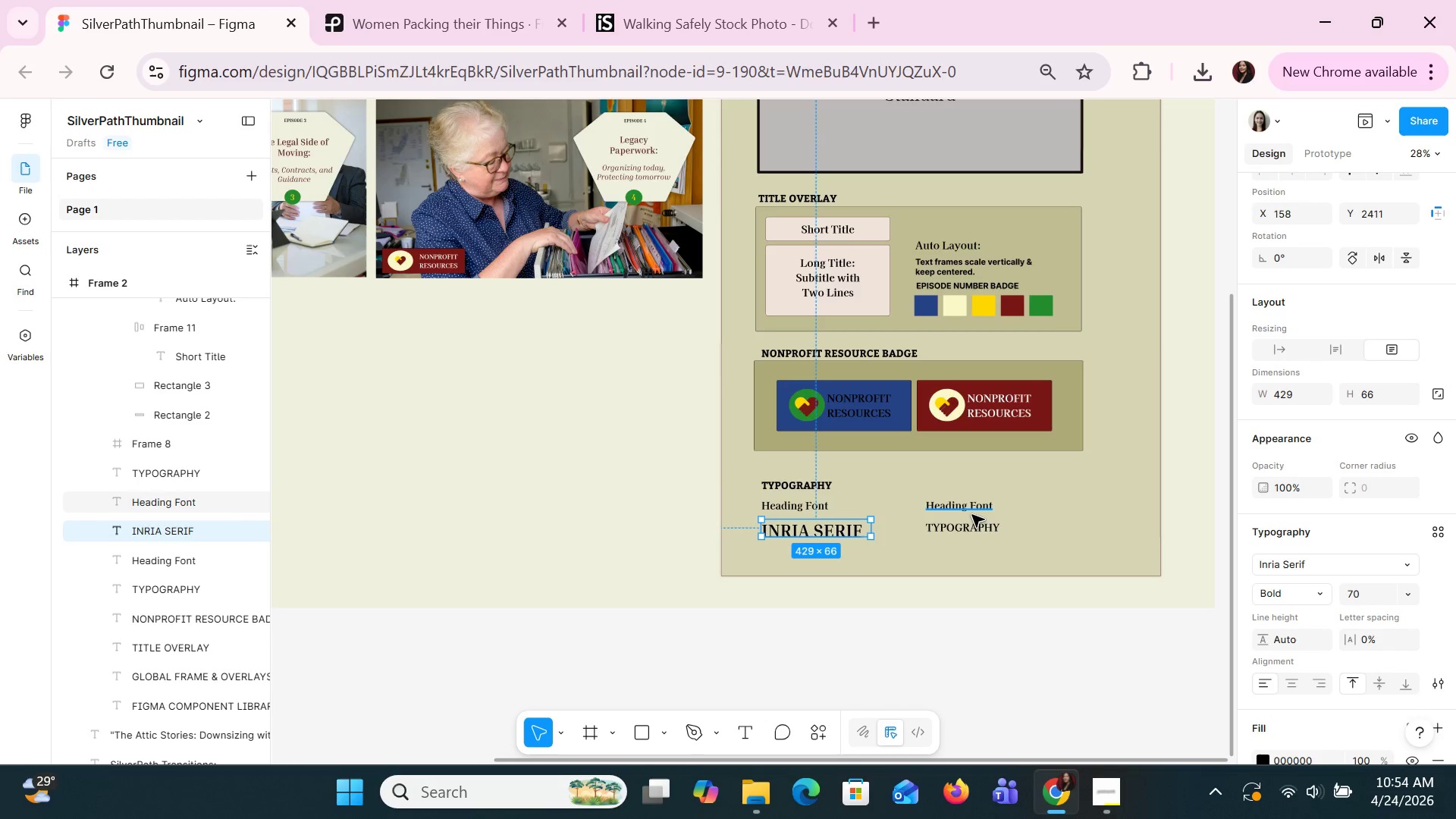 
double_click([969, 511])
 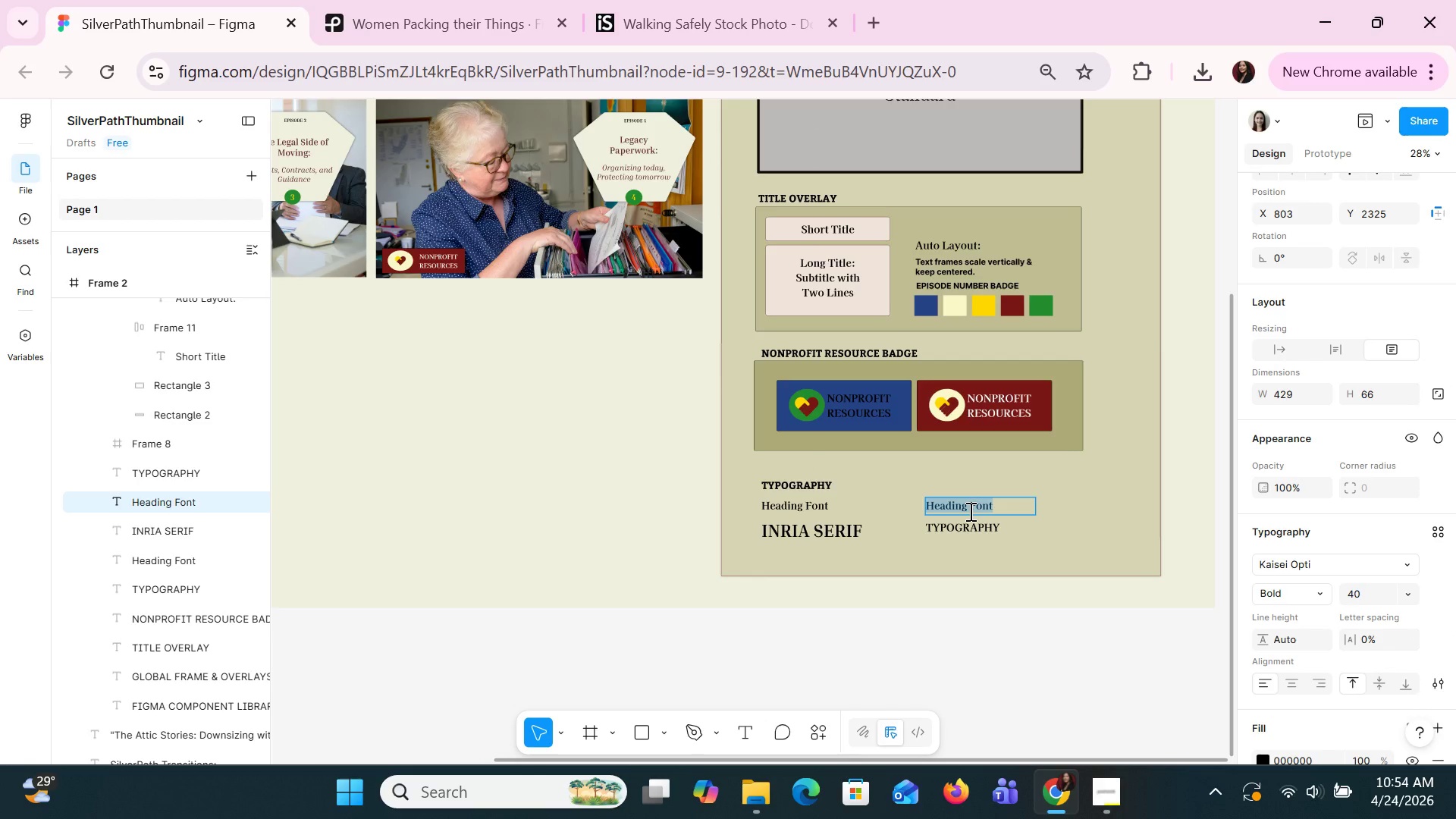 
type(BODY)
key(Backspace)
key(Backspace)
key(Backspace)
type(ody Font)
 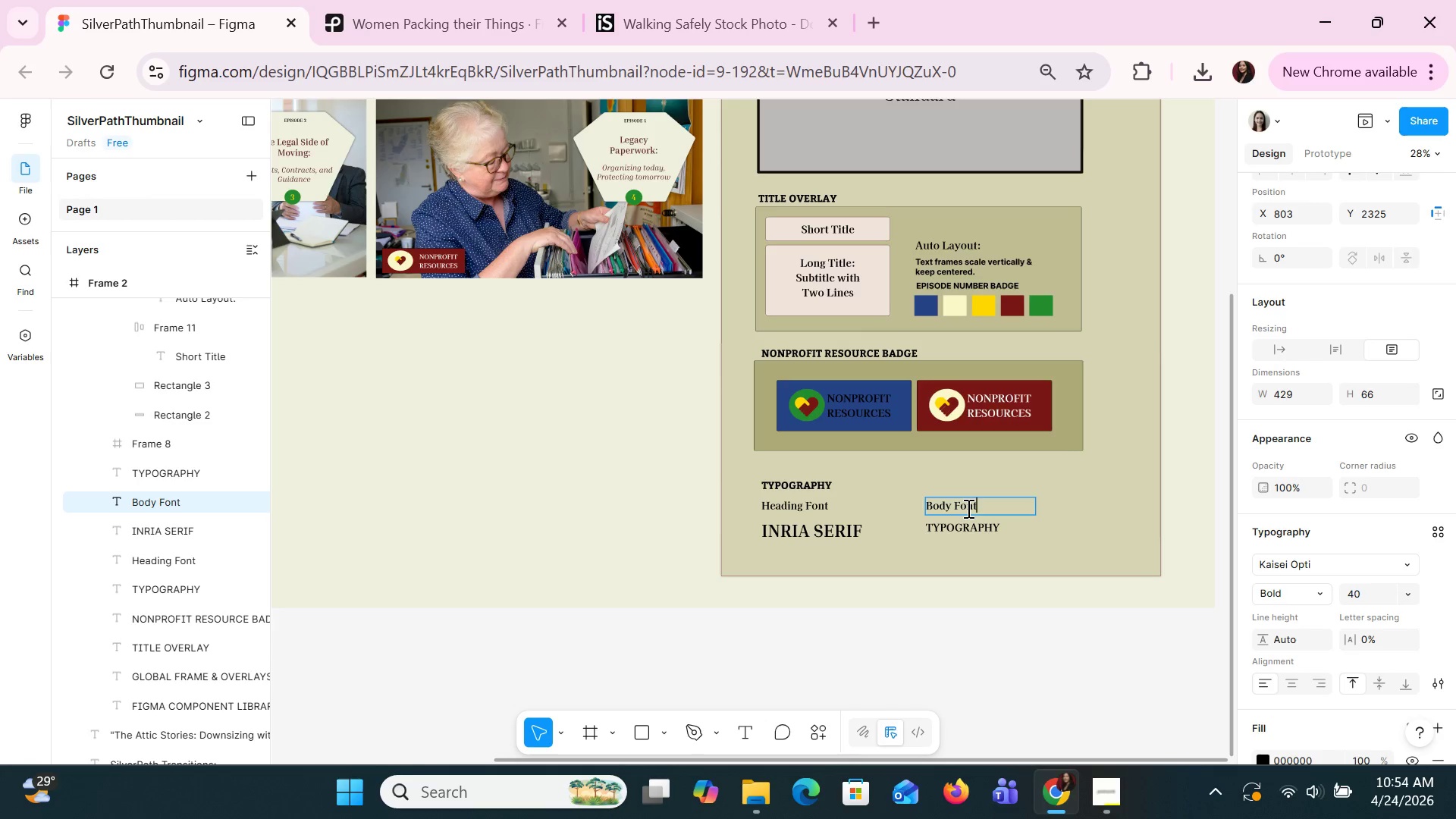 
left_click([999, 548])
 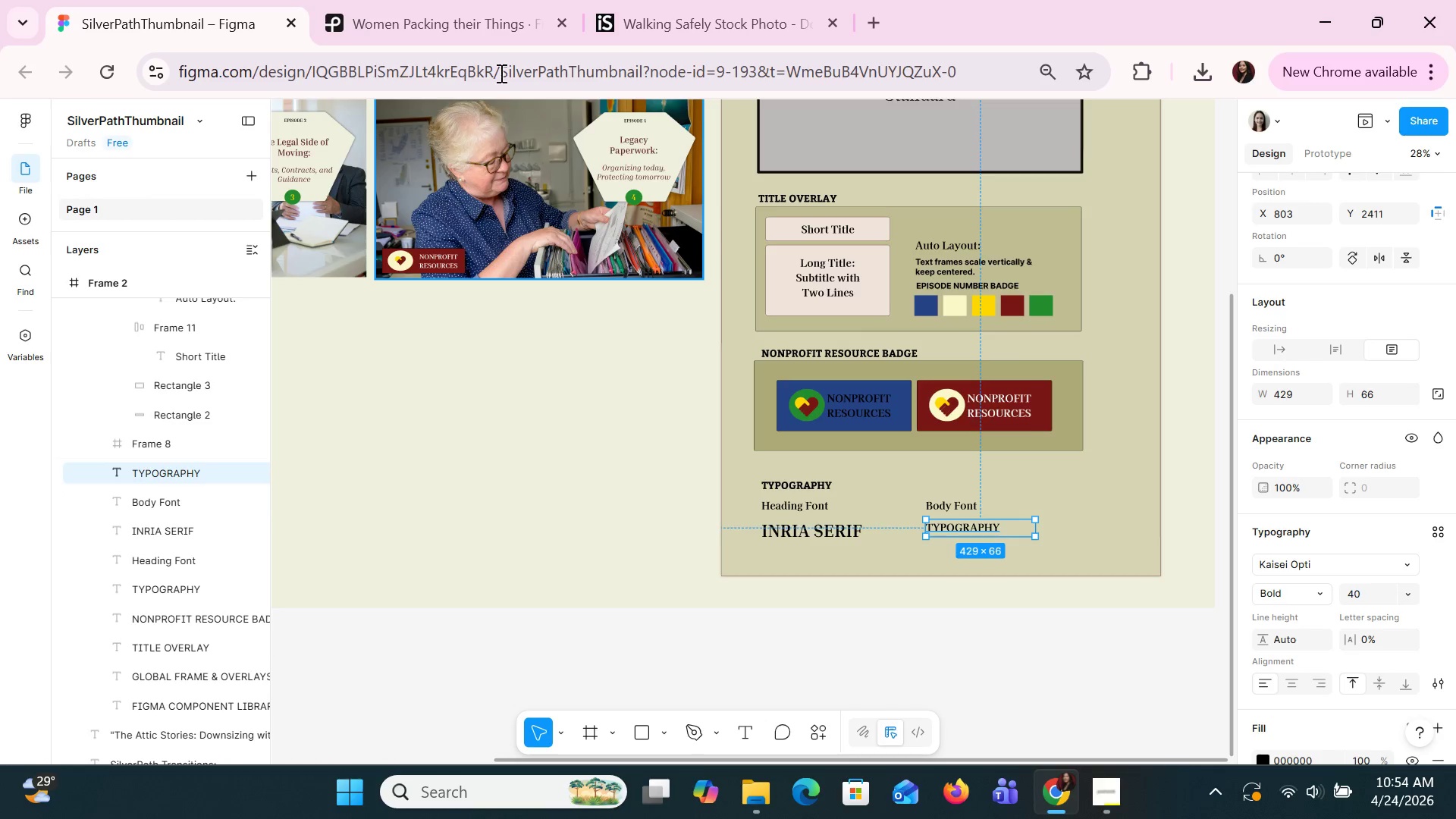 
double_click([632, 175])
 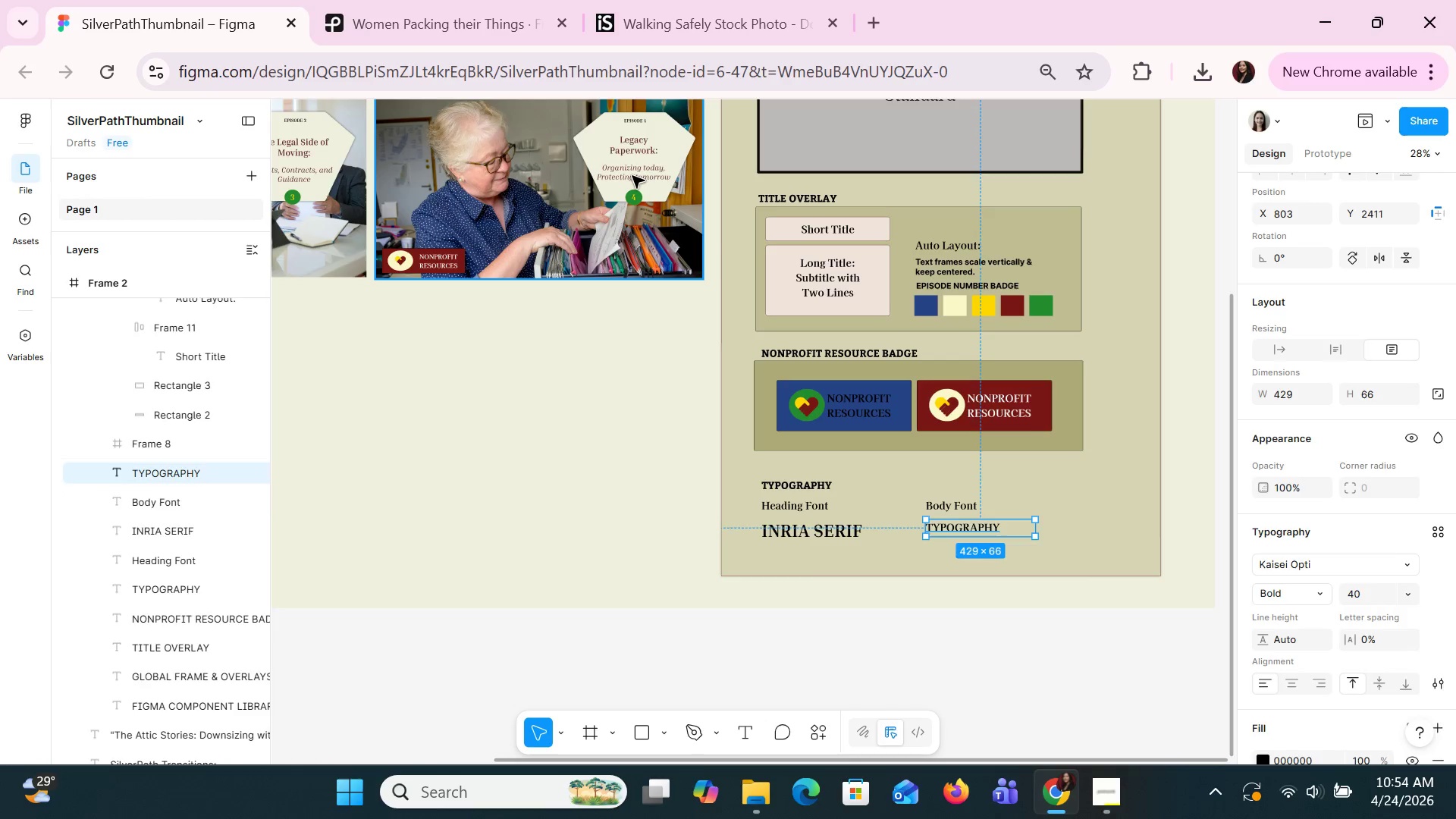 
triple_click([632, 175])
 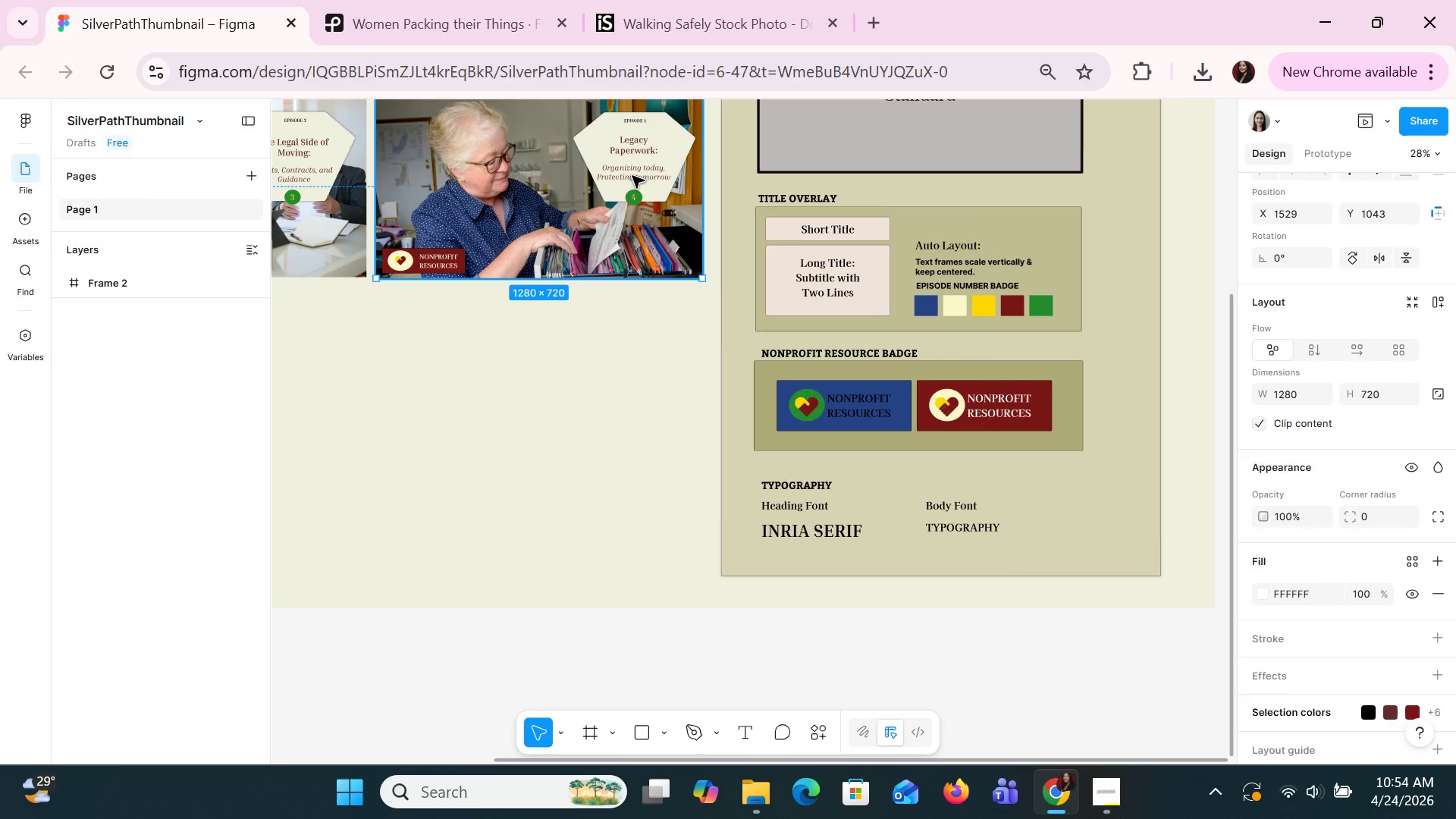 
triple_click([632, 175])
 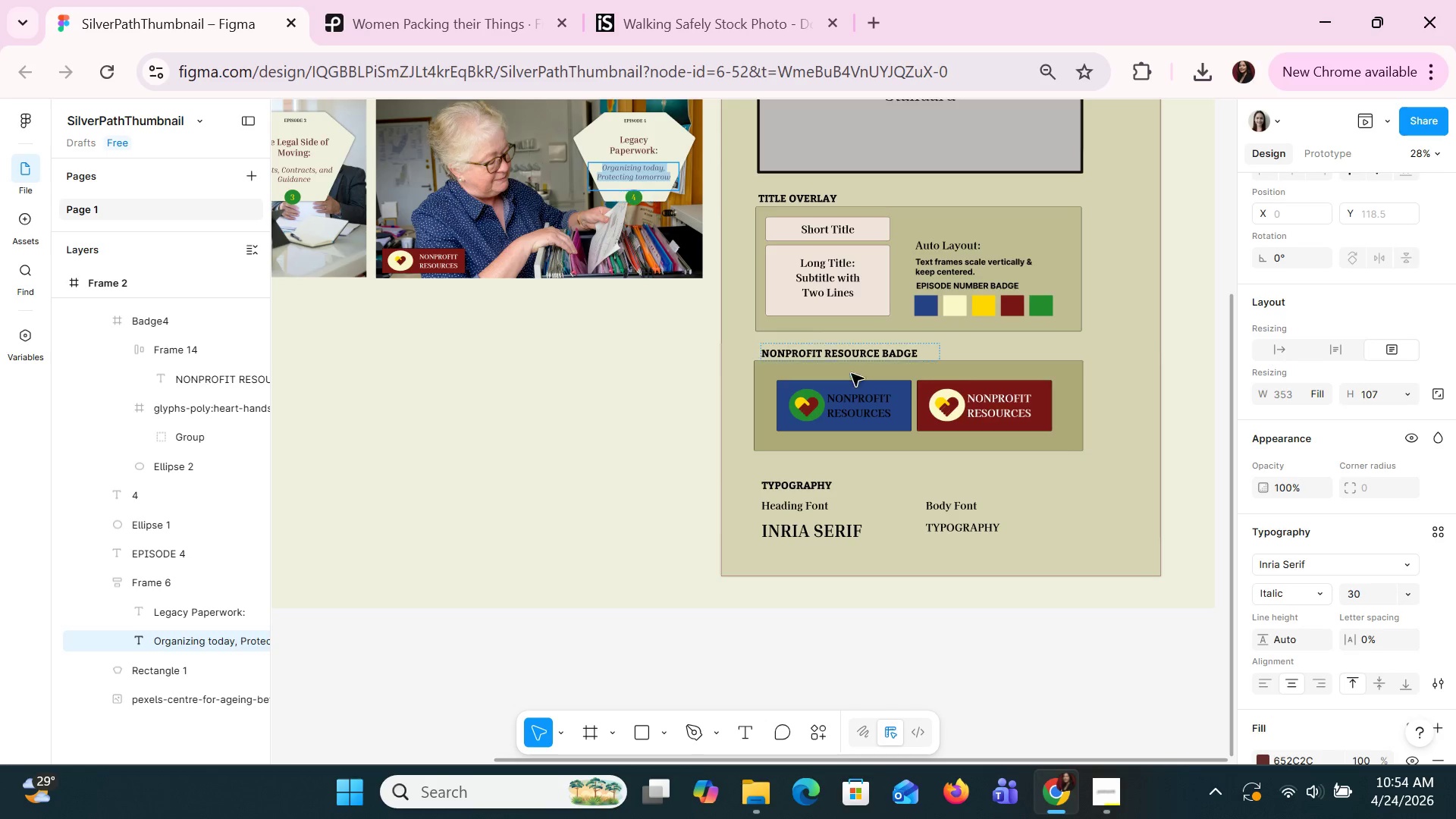 
double_click([990, 532])
 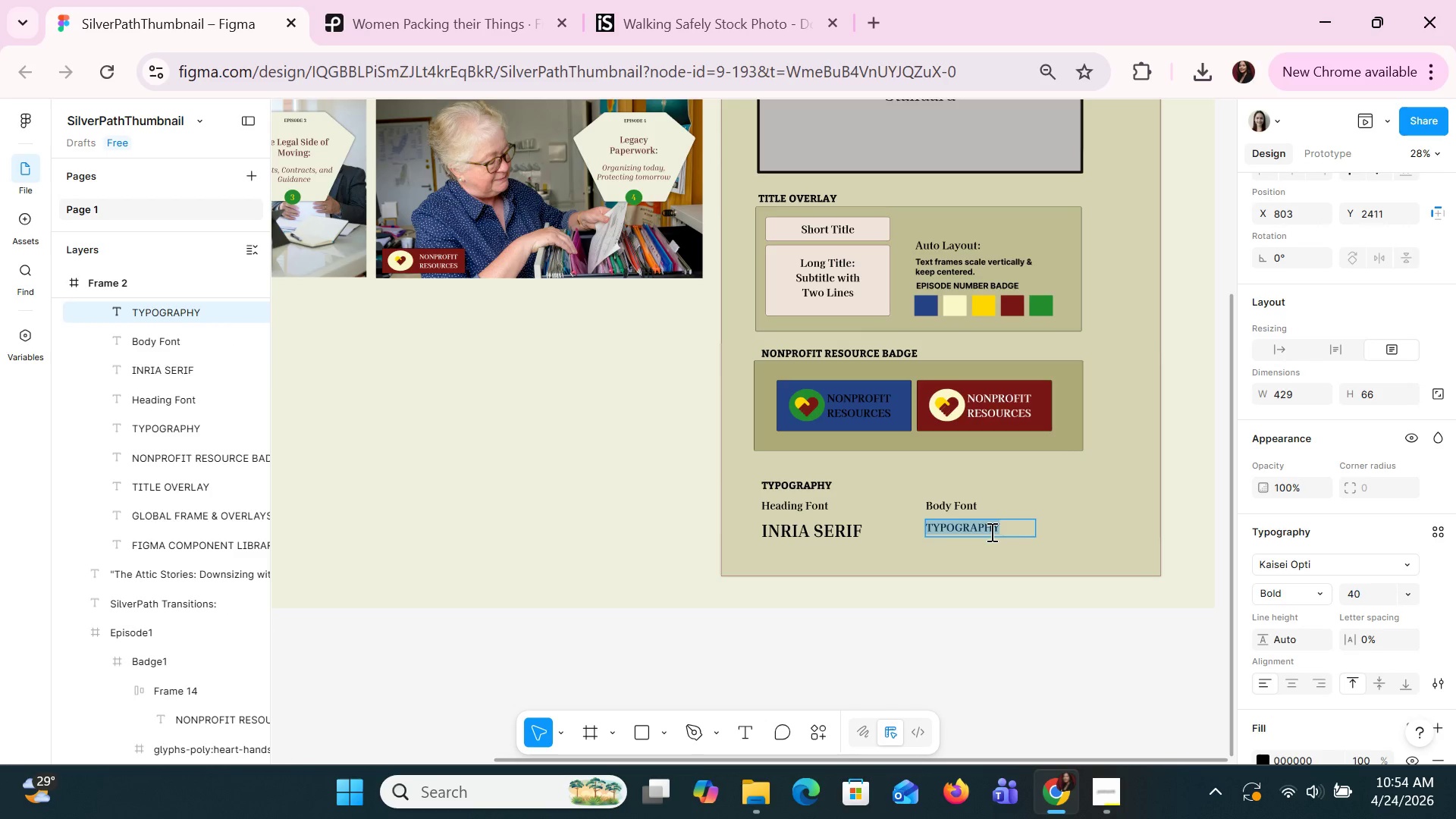 
type(In)
 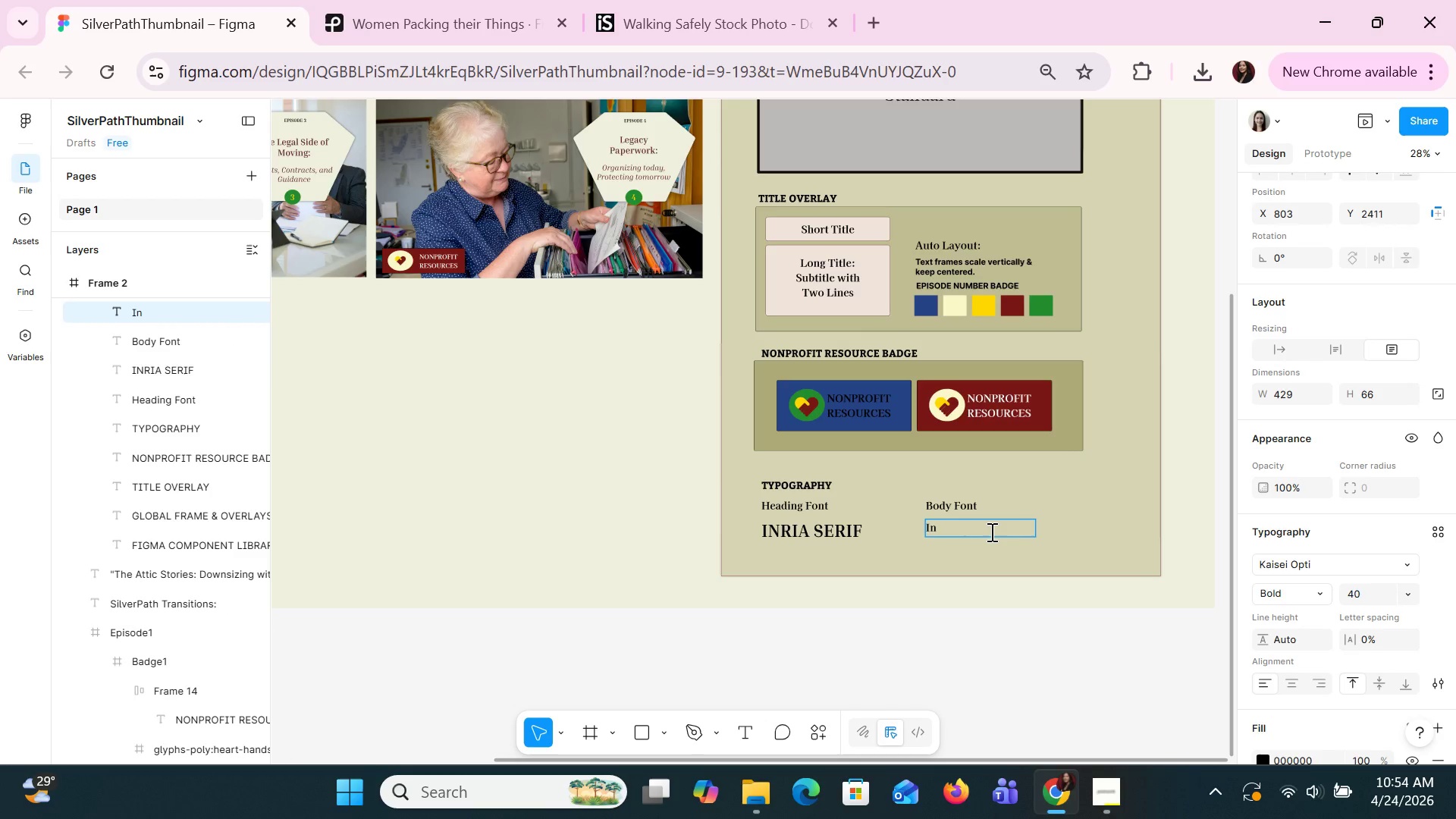 
type(ria Serif(Italic))
 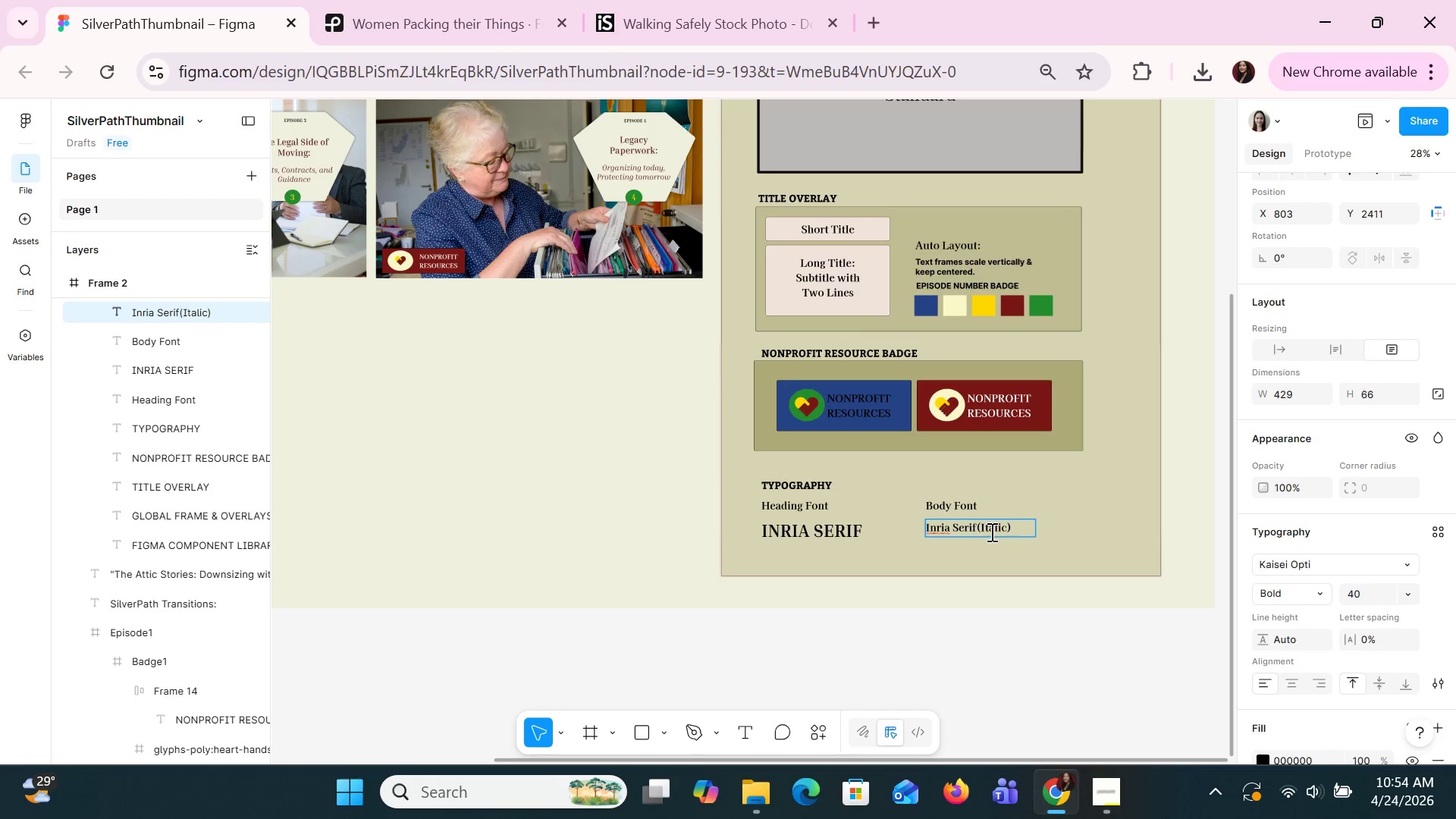 
left_click([1103, 529])
 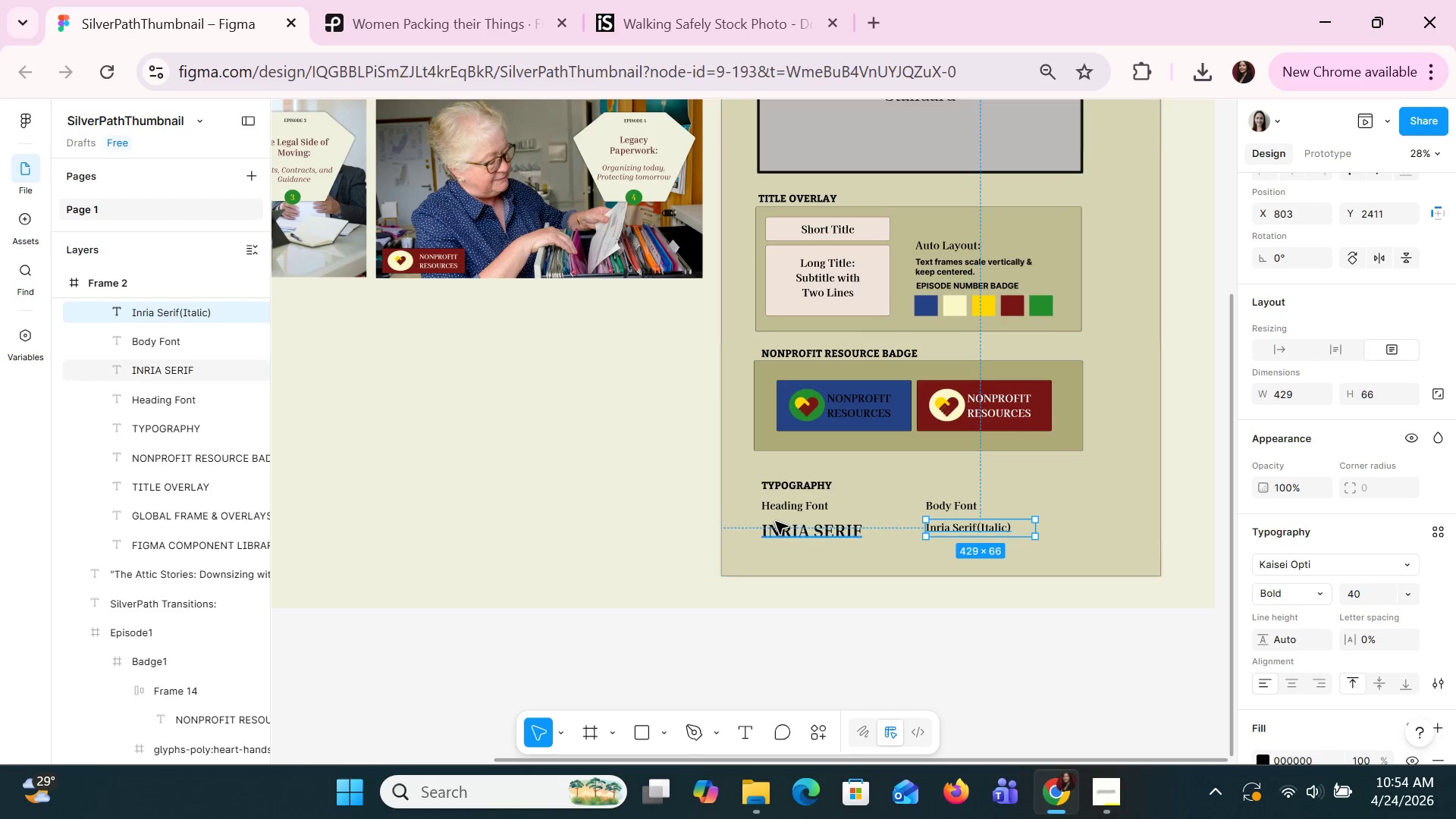 
left_click([787, 532])
 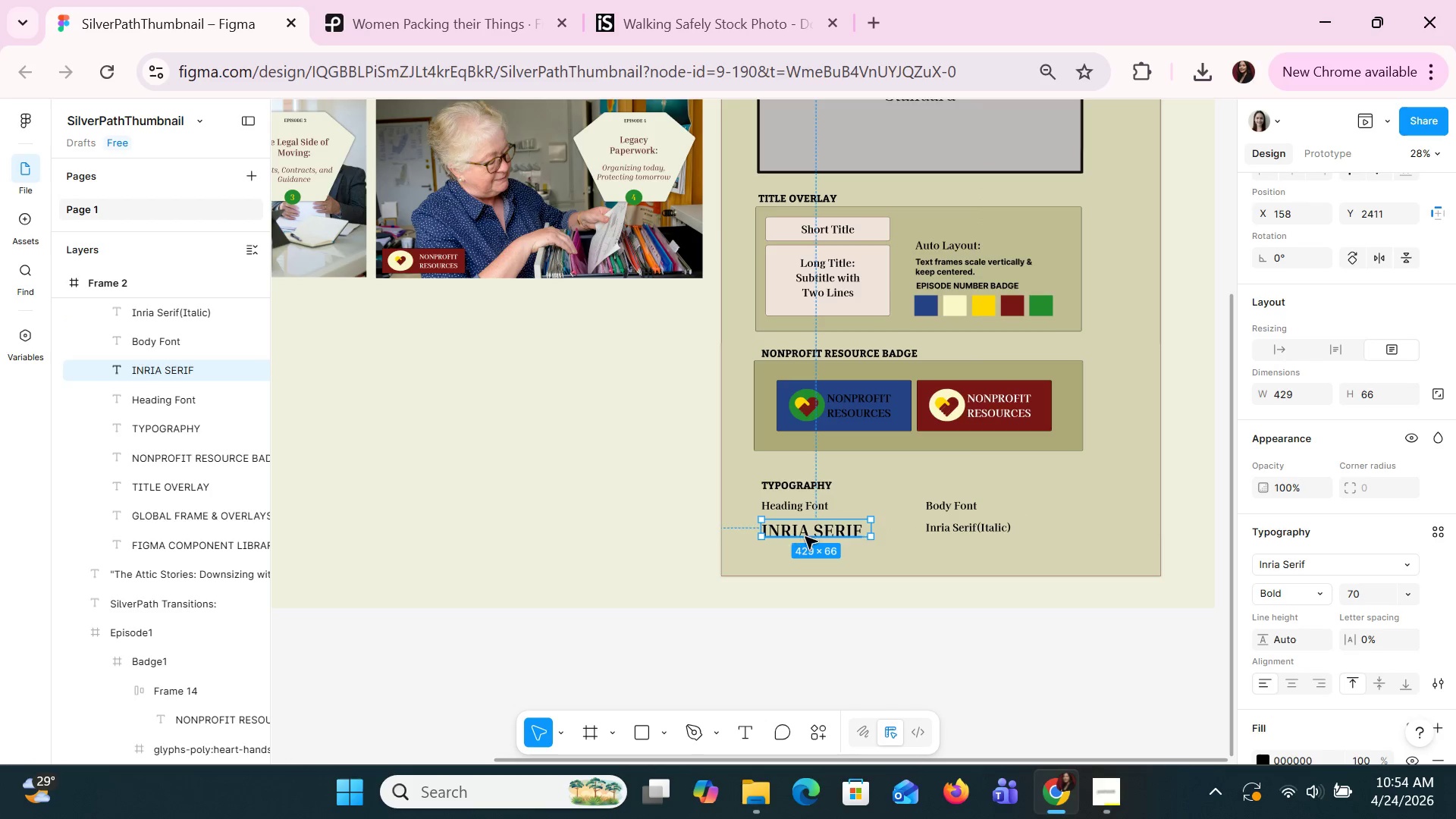 
double_click([806, 538])
 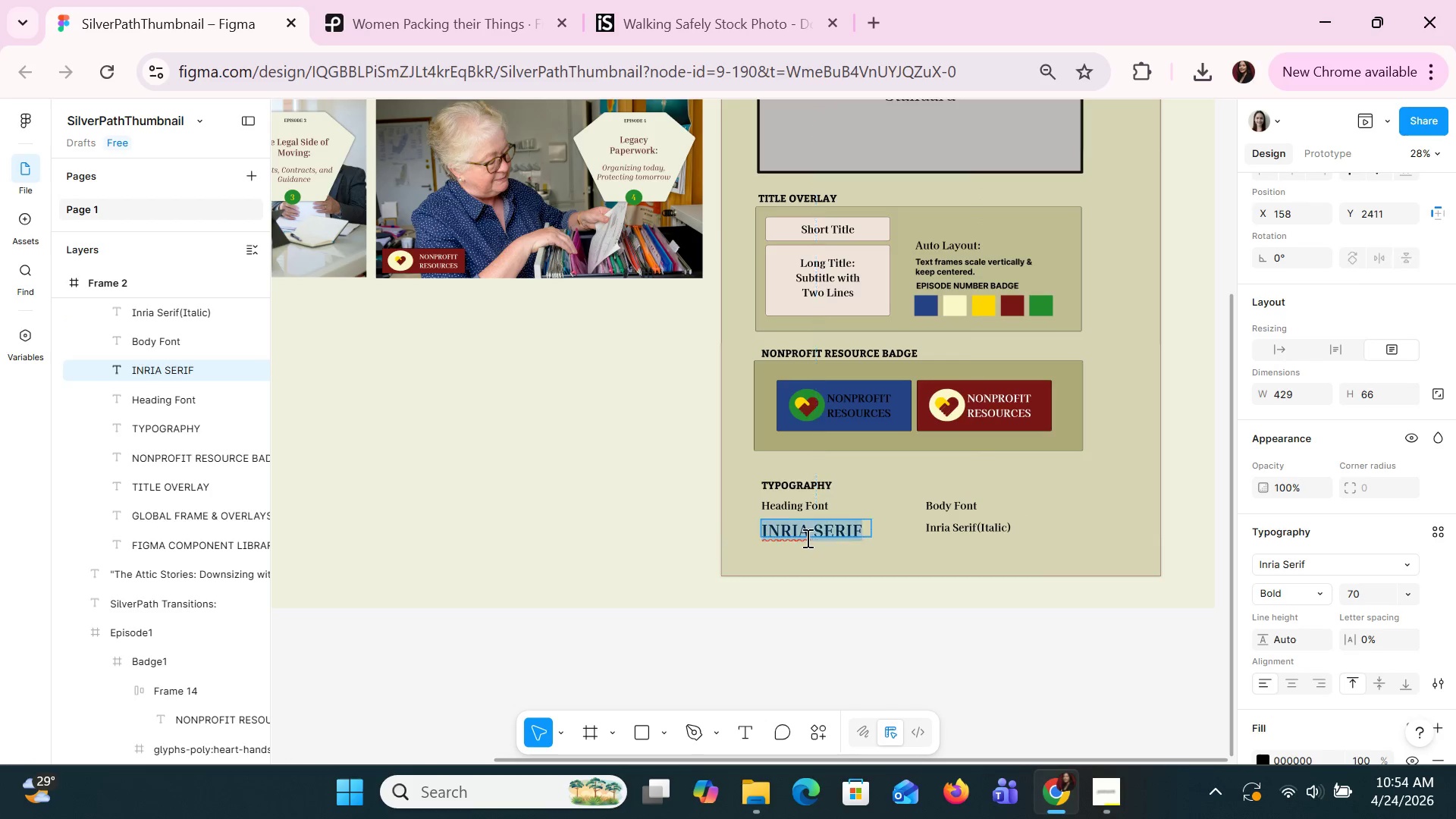 
triple_click([806, 538])
 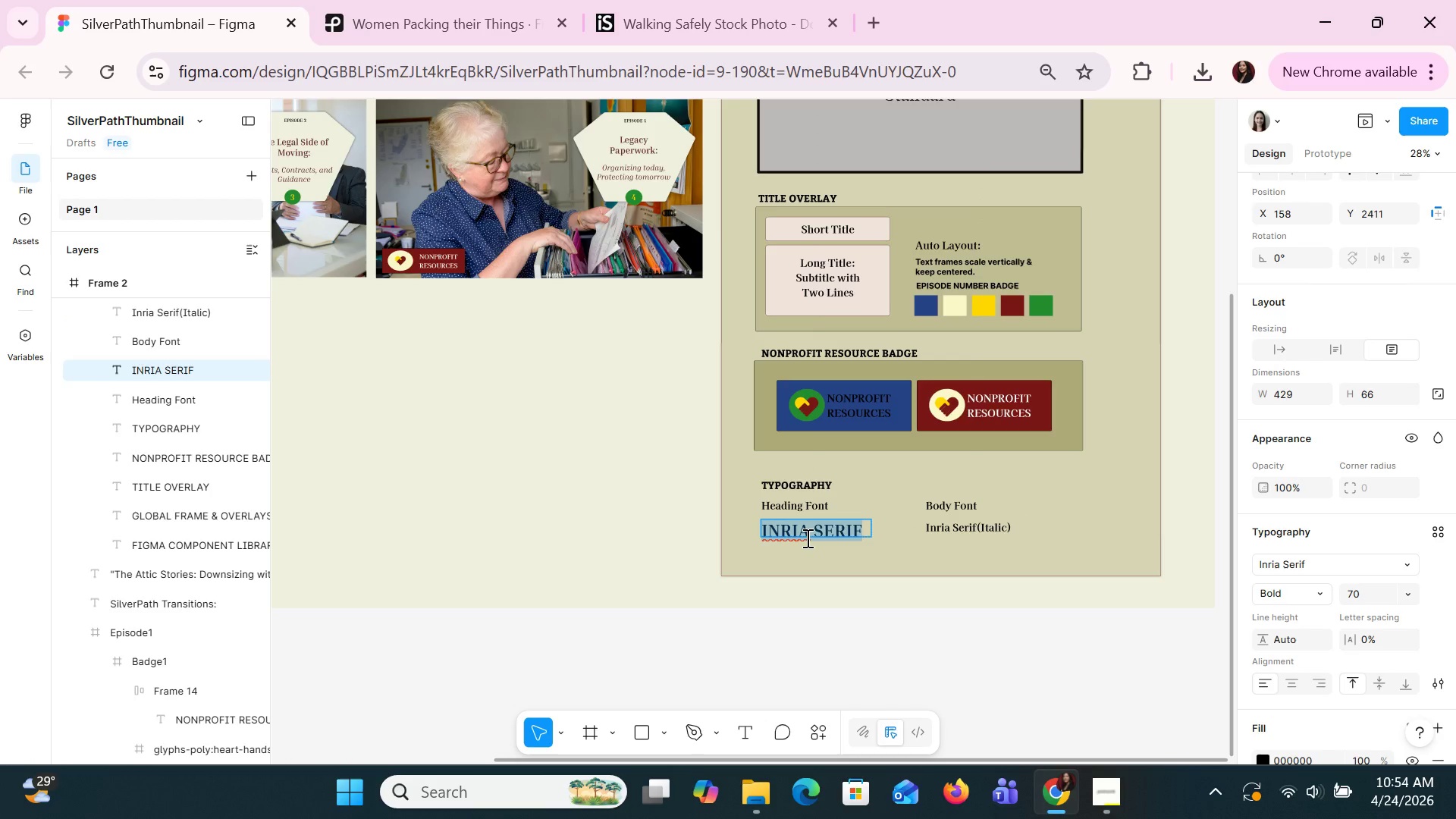 
type(Inria Serif)
 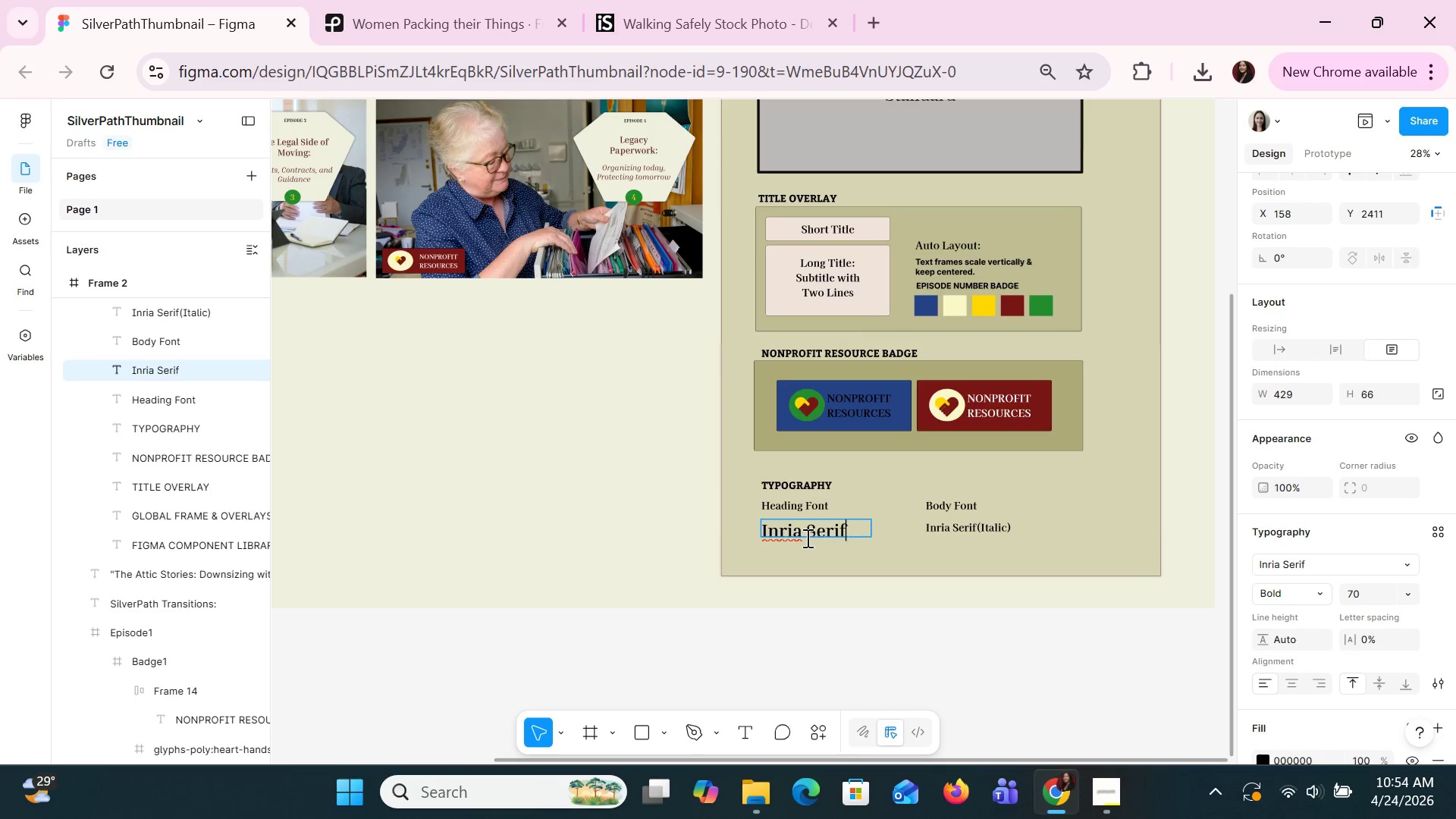 
left_click([1003, 530])
 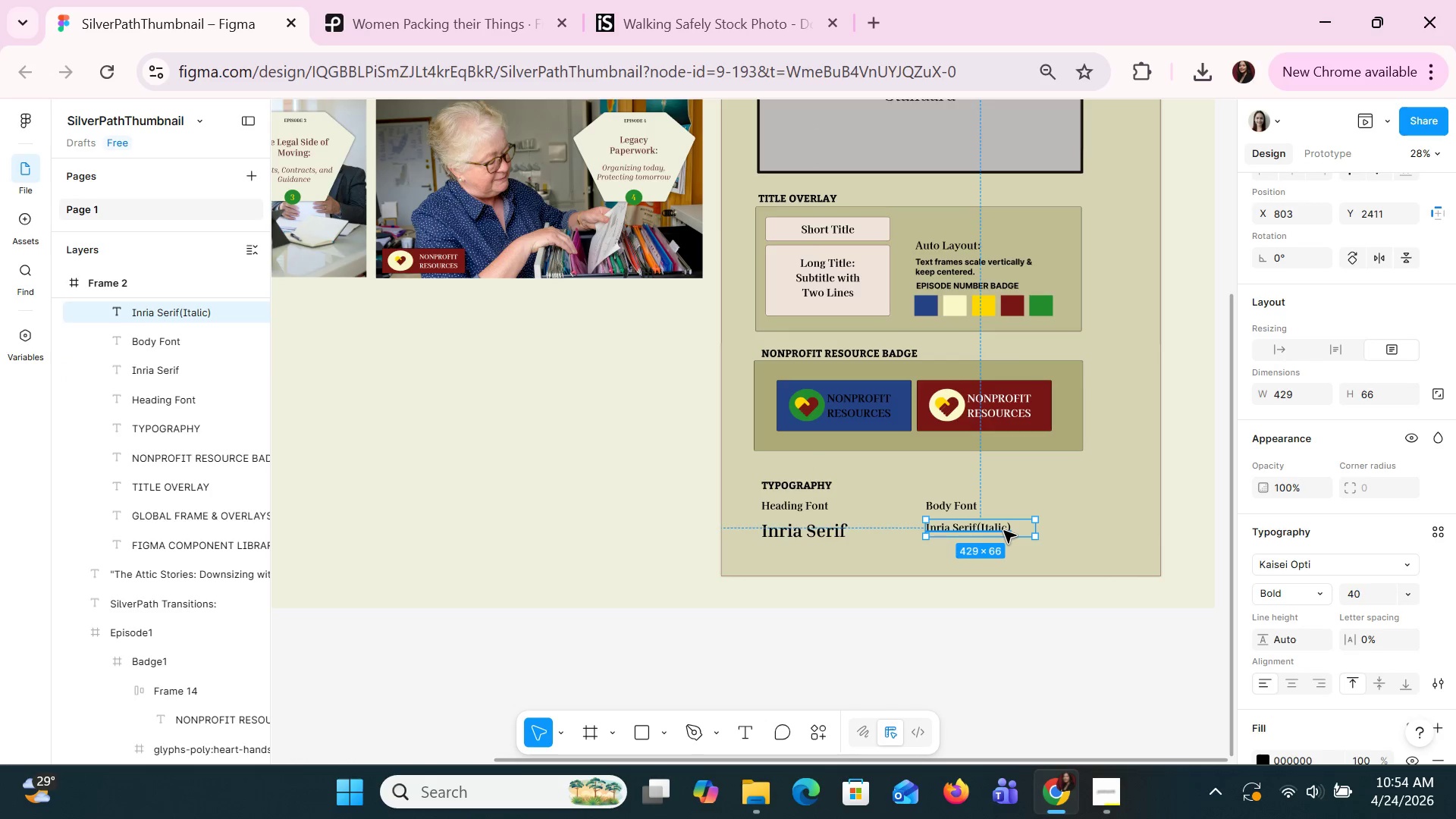 
left_click([1007, 527])
 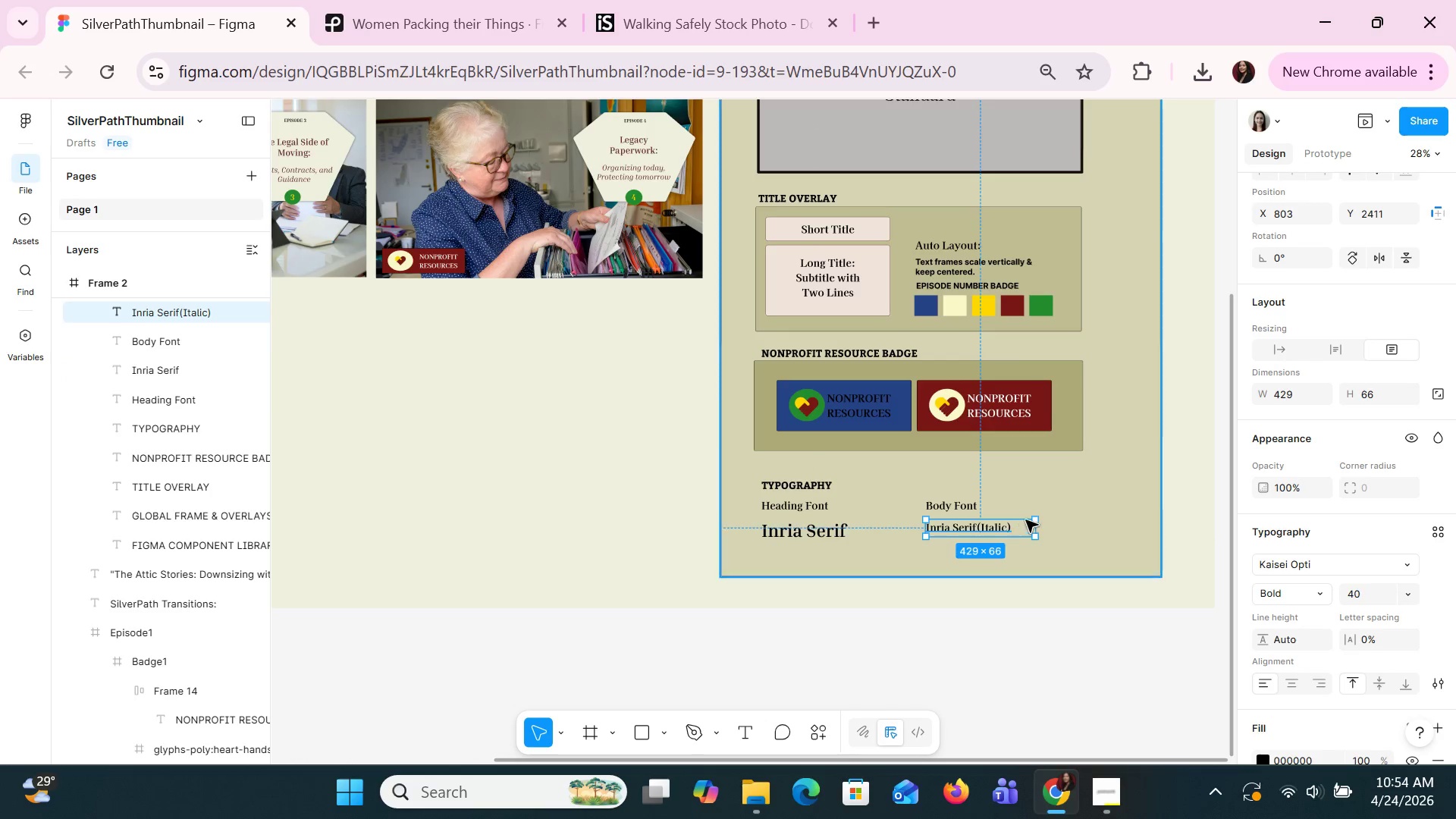 
left_click([1089, 495])
 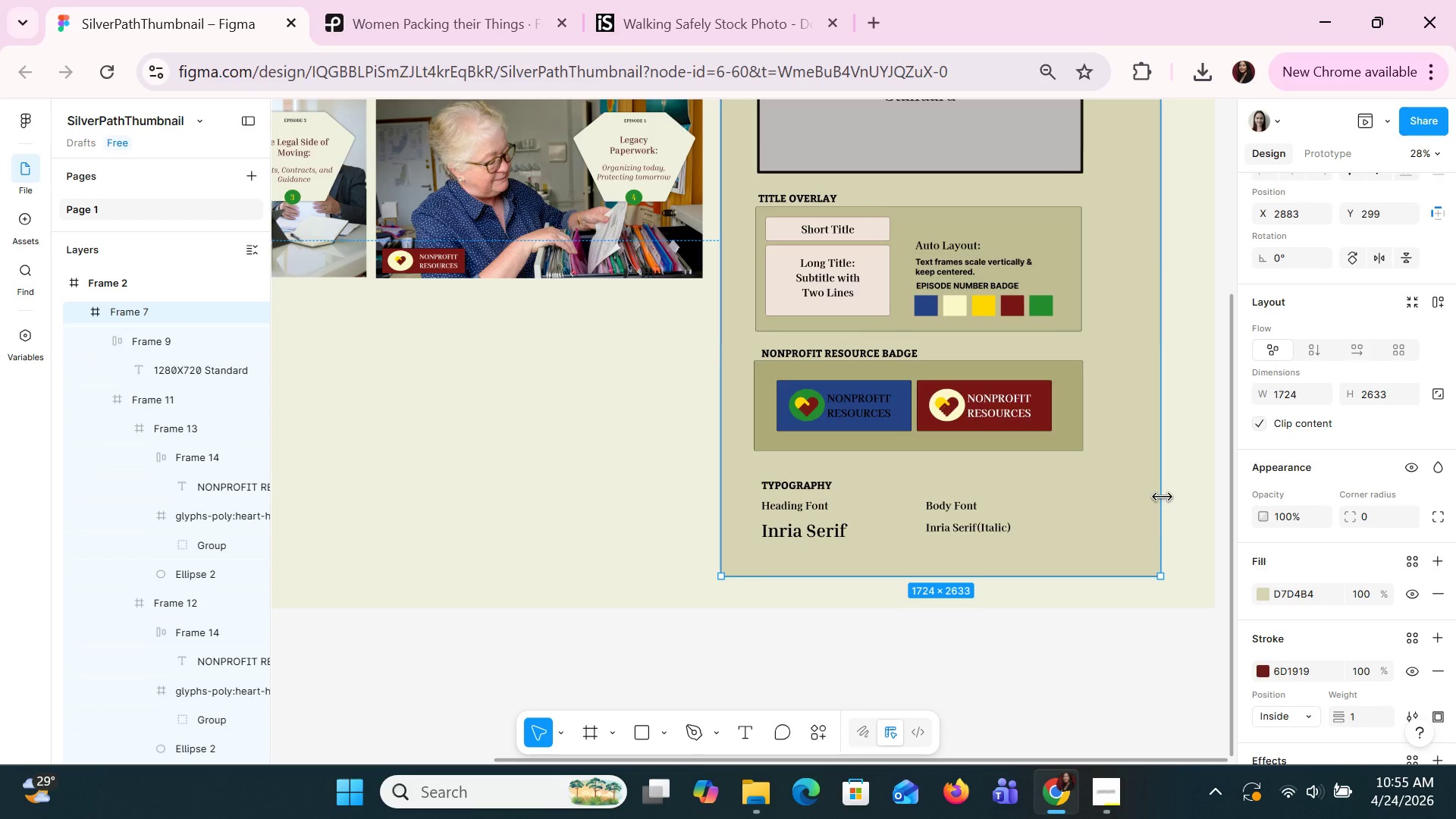 
wait(10.61)
 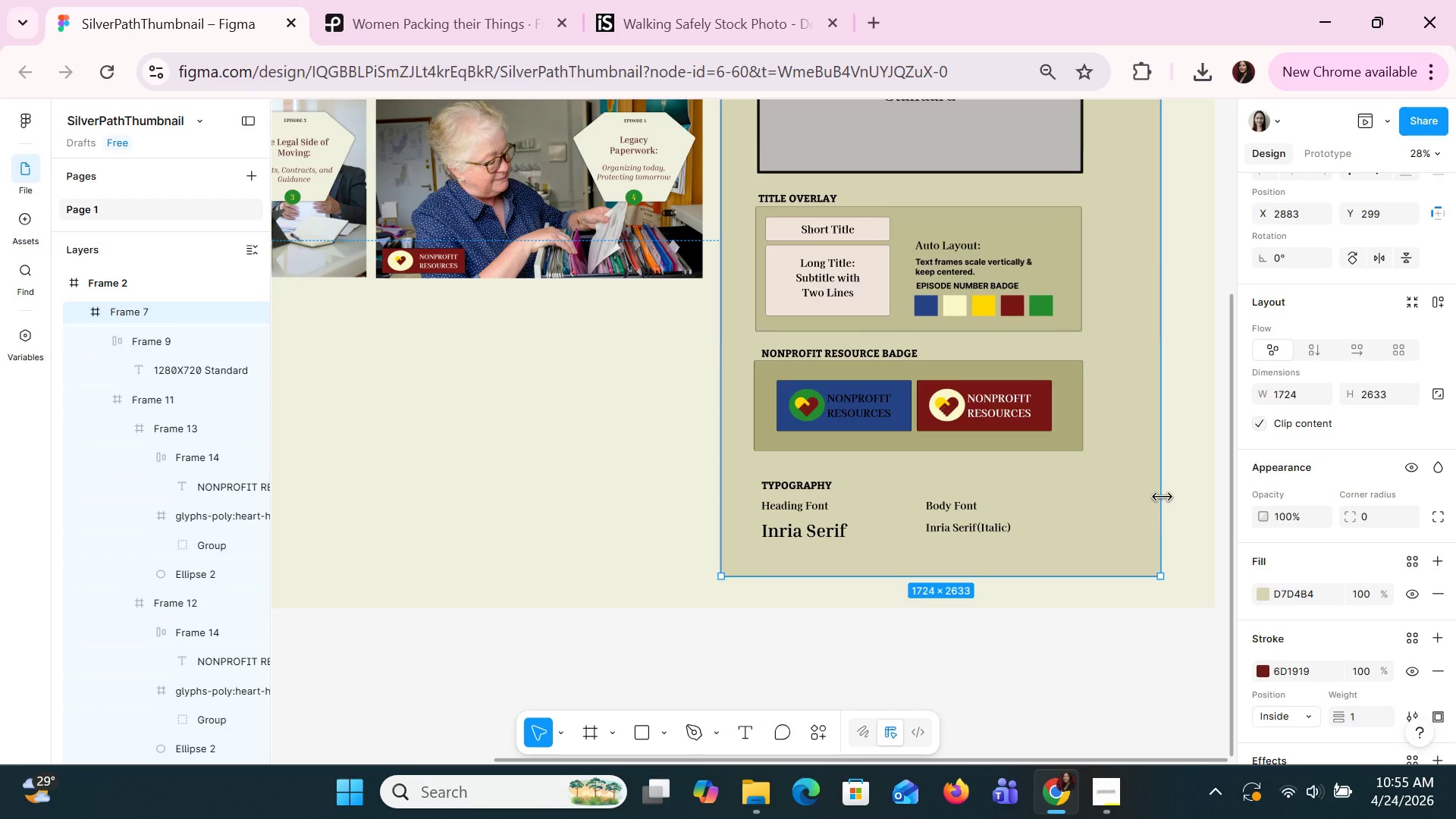 
double_click([657, 149])
 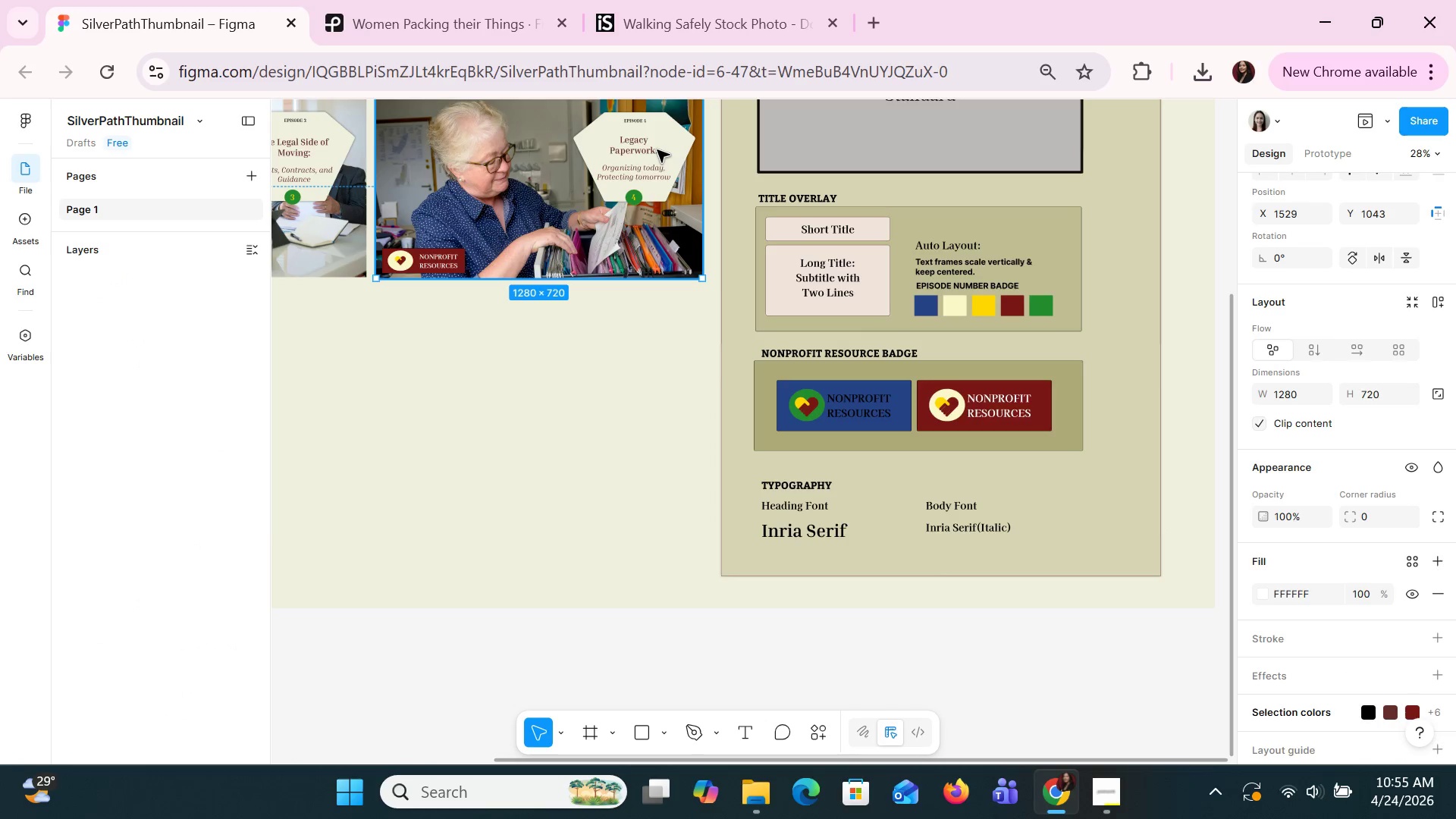 
mouse_move([654, 131])
 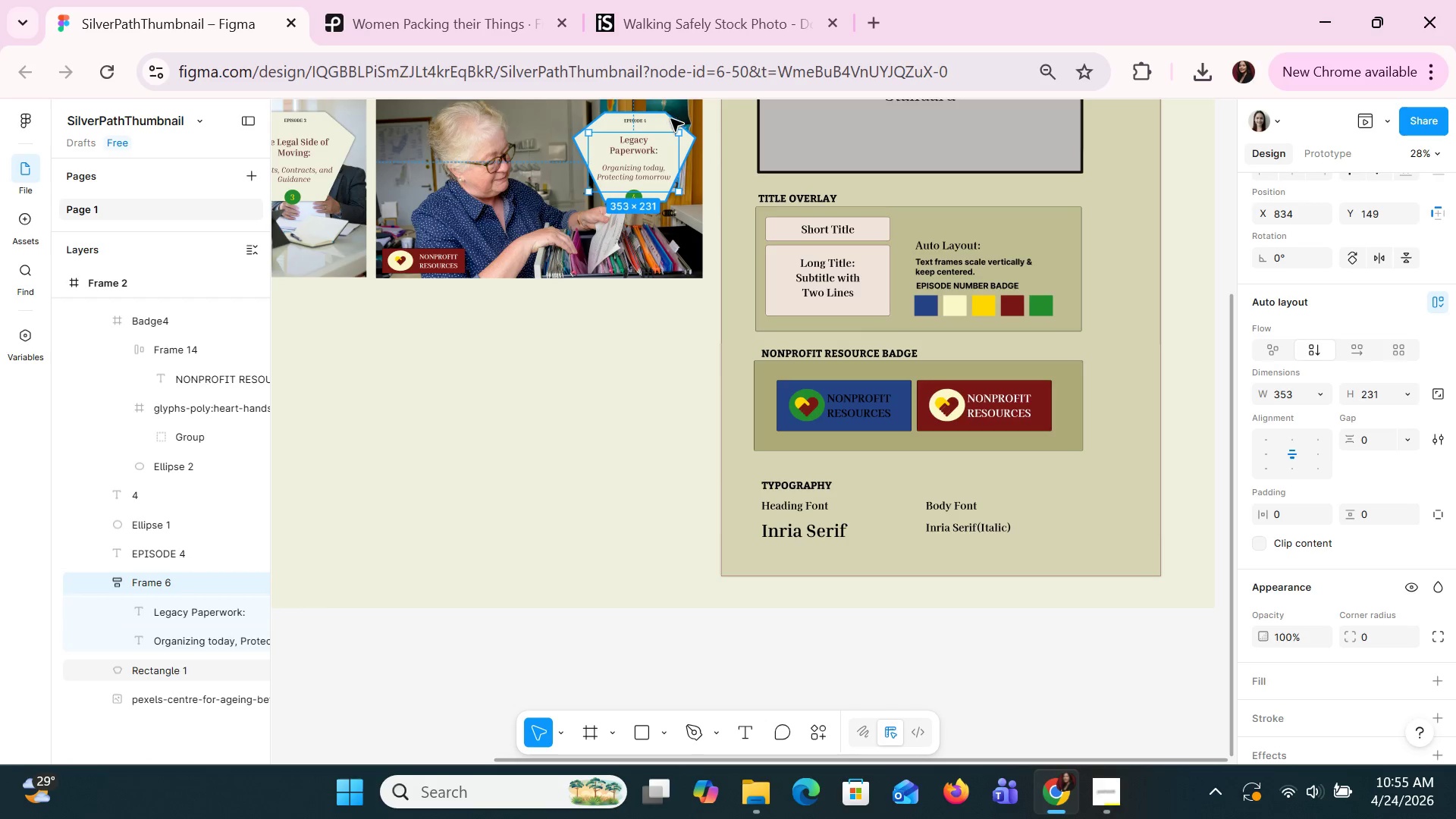 
hold_key(key=ShiftLeft, duration=1.5)
left_click([670, 118])
 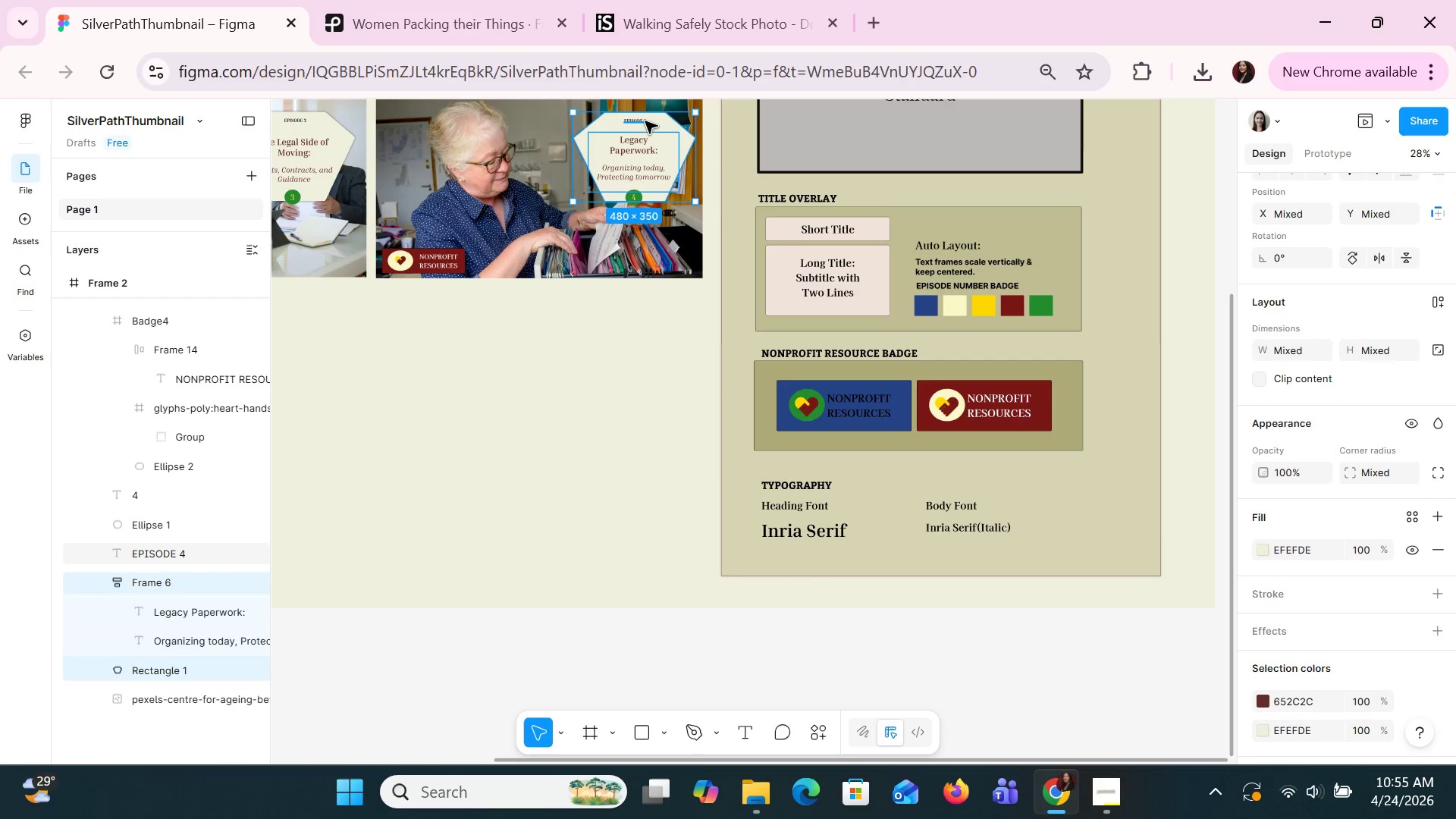 
left_click([643, 120])
 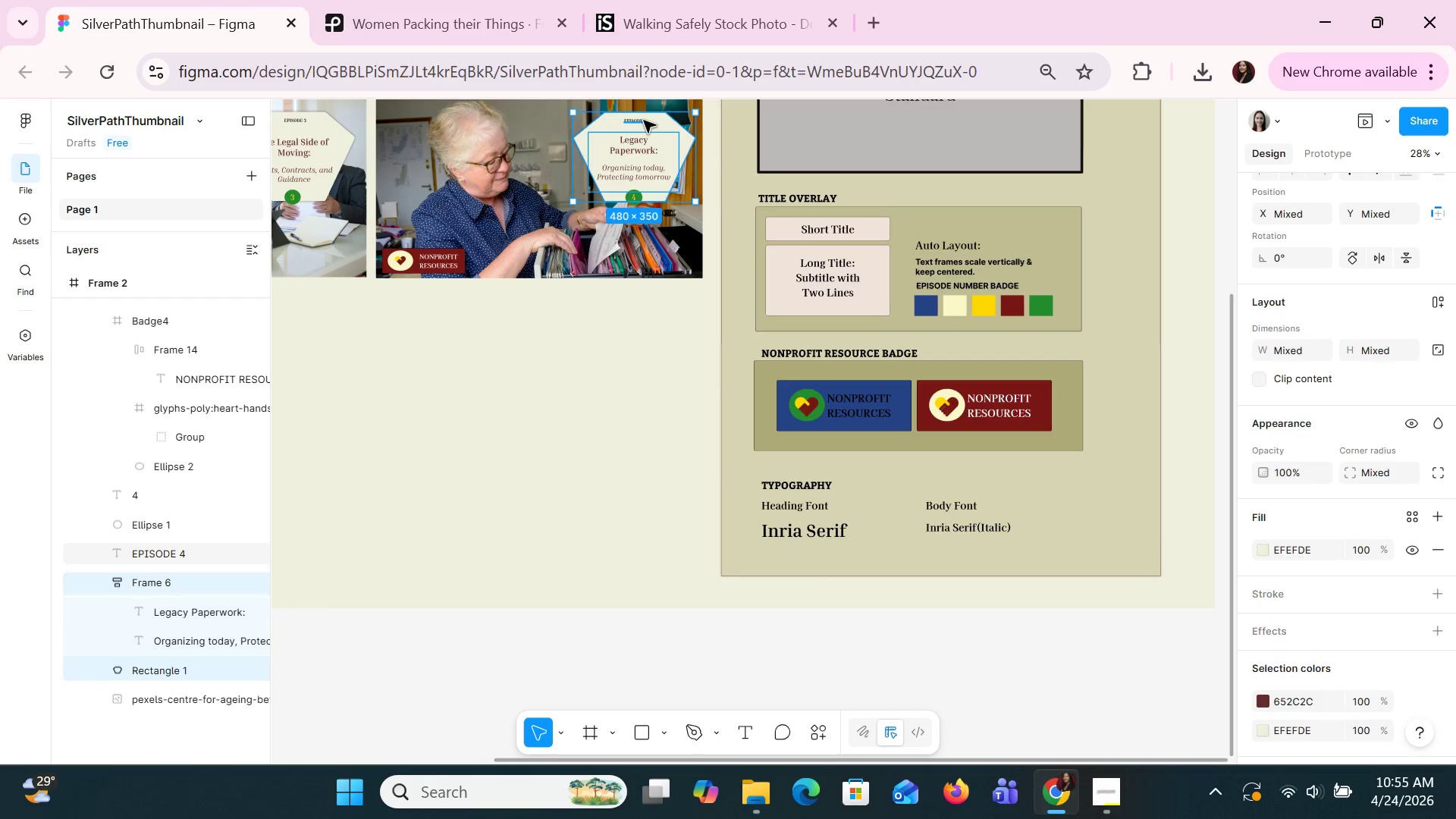 
hold_key(key=ShiftLeft, duration=1.5)
 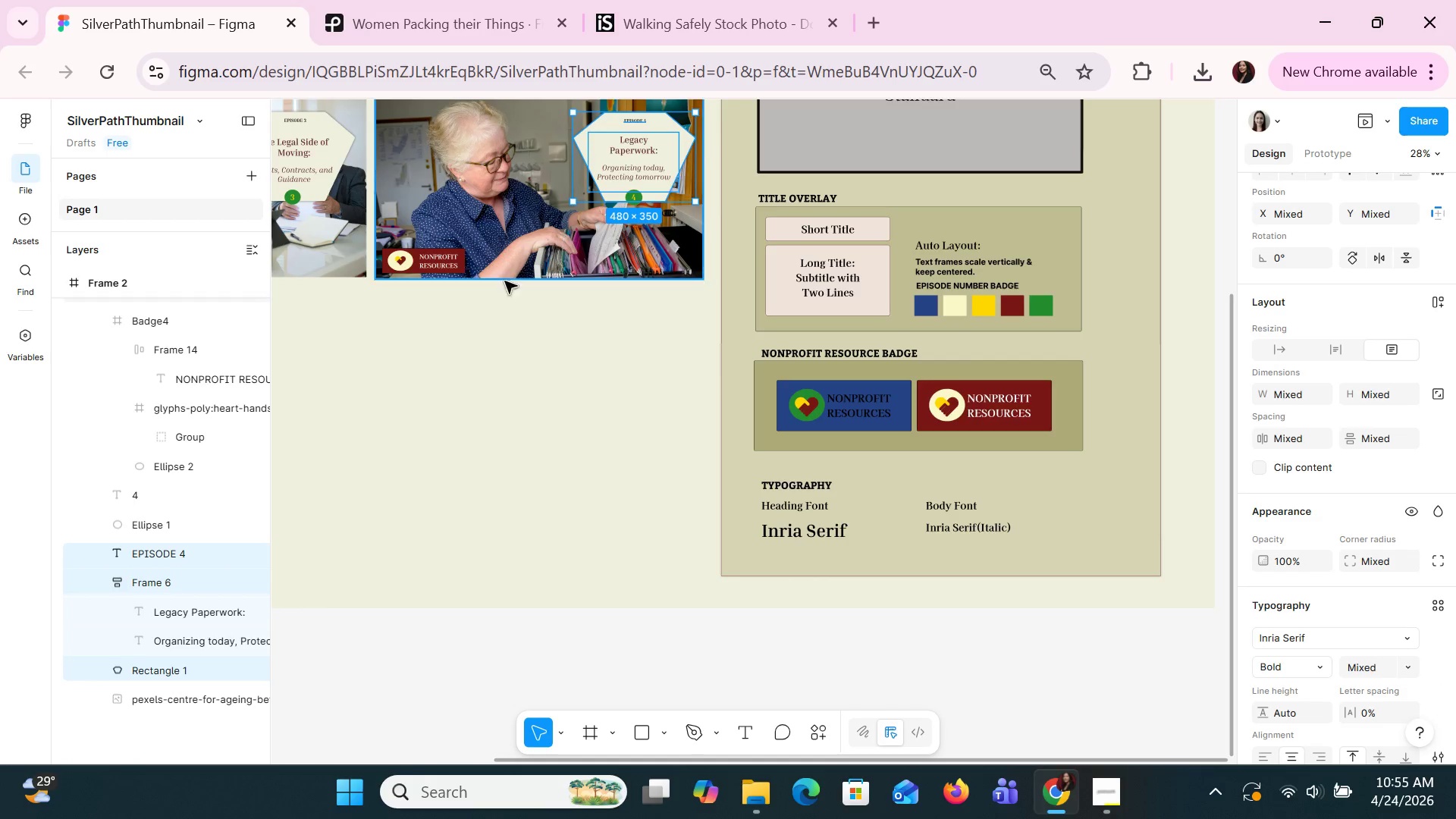 
hold_key(key=ShiftLeft, duration=1.52)
left_click([153, 520])
 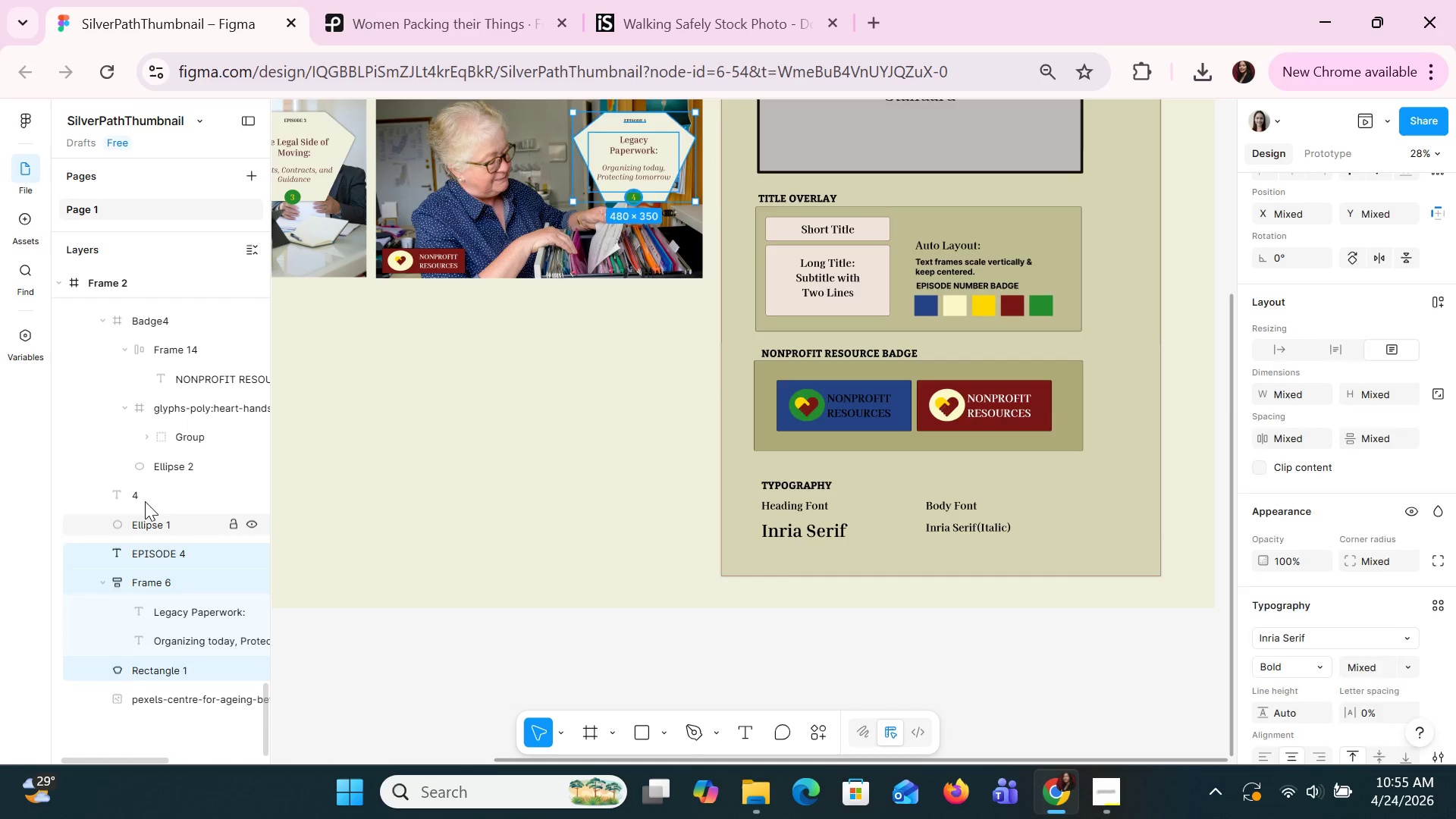 
hold_key(key=ShiftLeft, duration=1.48)
left_click([145, 500])
 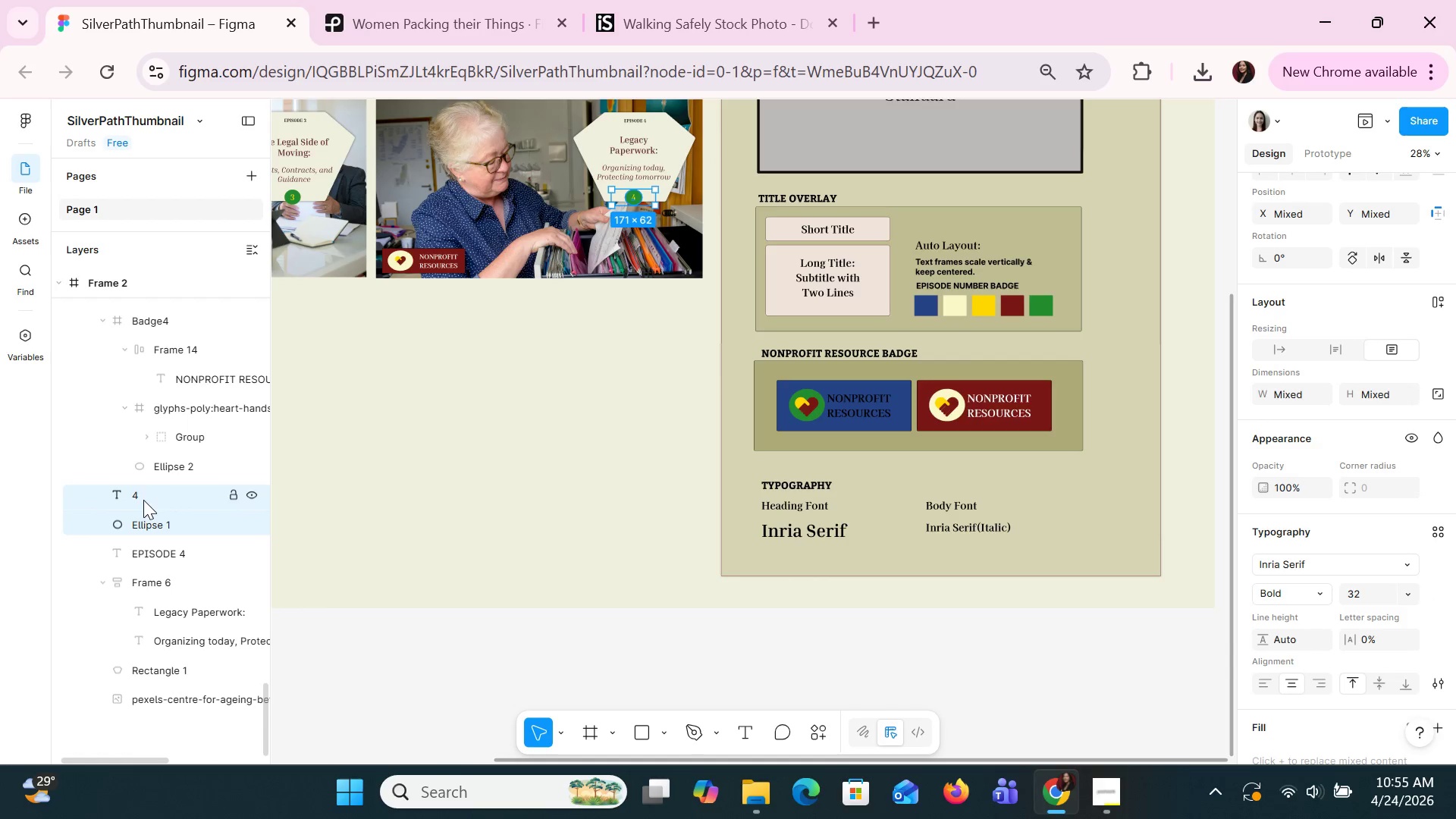 
scroll: coordinate [977, 628], scroll_direction: up, amount: 42.0
 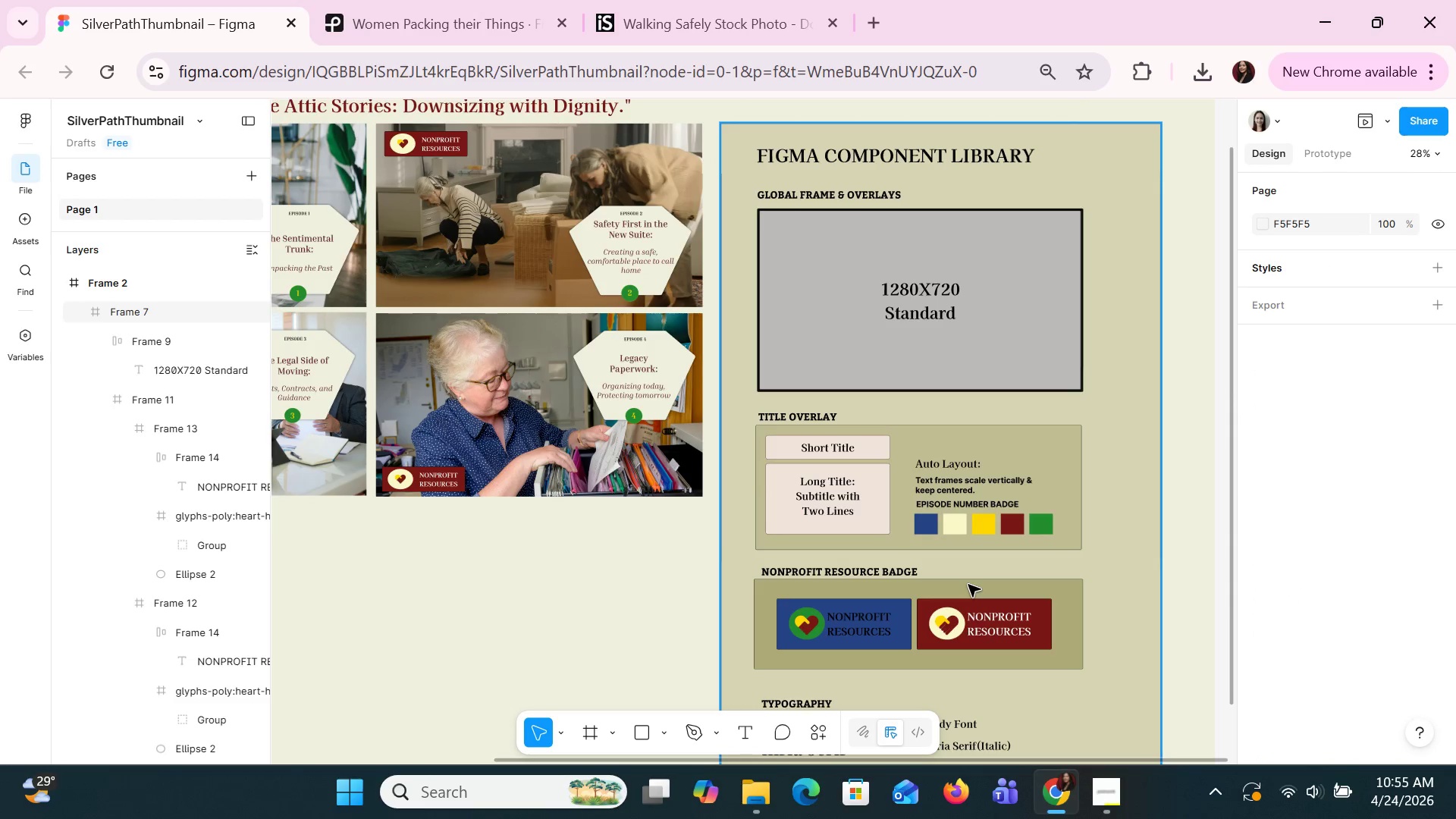 
hold_key(key=ControlLeft, duration=0.58)
scroll: coordinate [963, 579], scroll_direction: down, amount: 1.0
 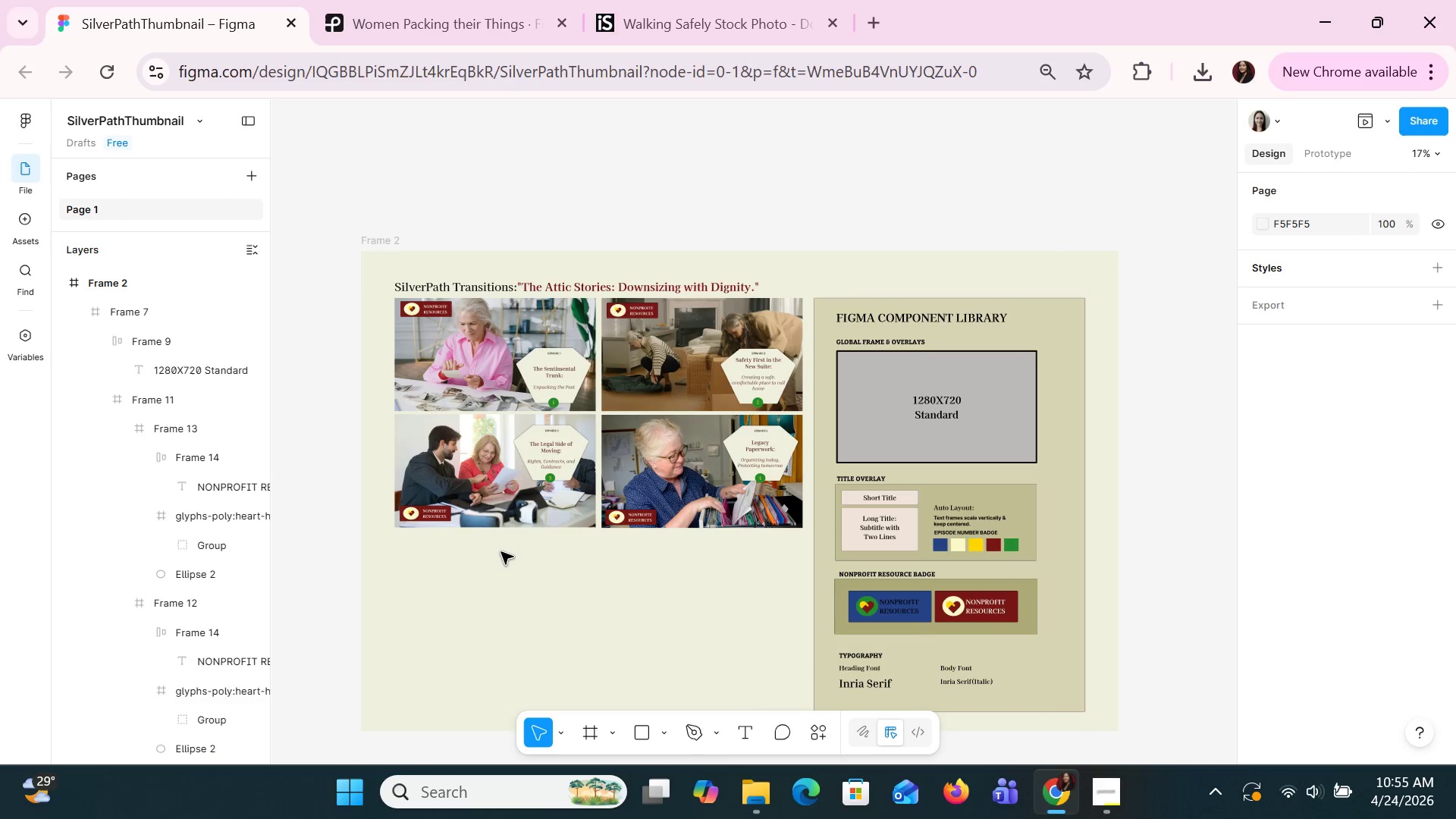 
hold_key(key=ShiftLeft, duration=1.17)
scroll: coordinate [500, 553], scroll_direction: up, amount: 1.0
 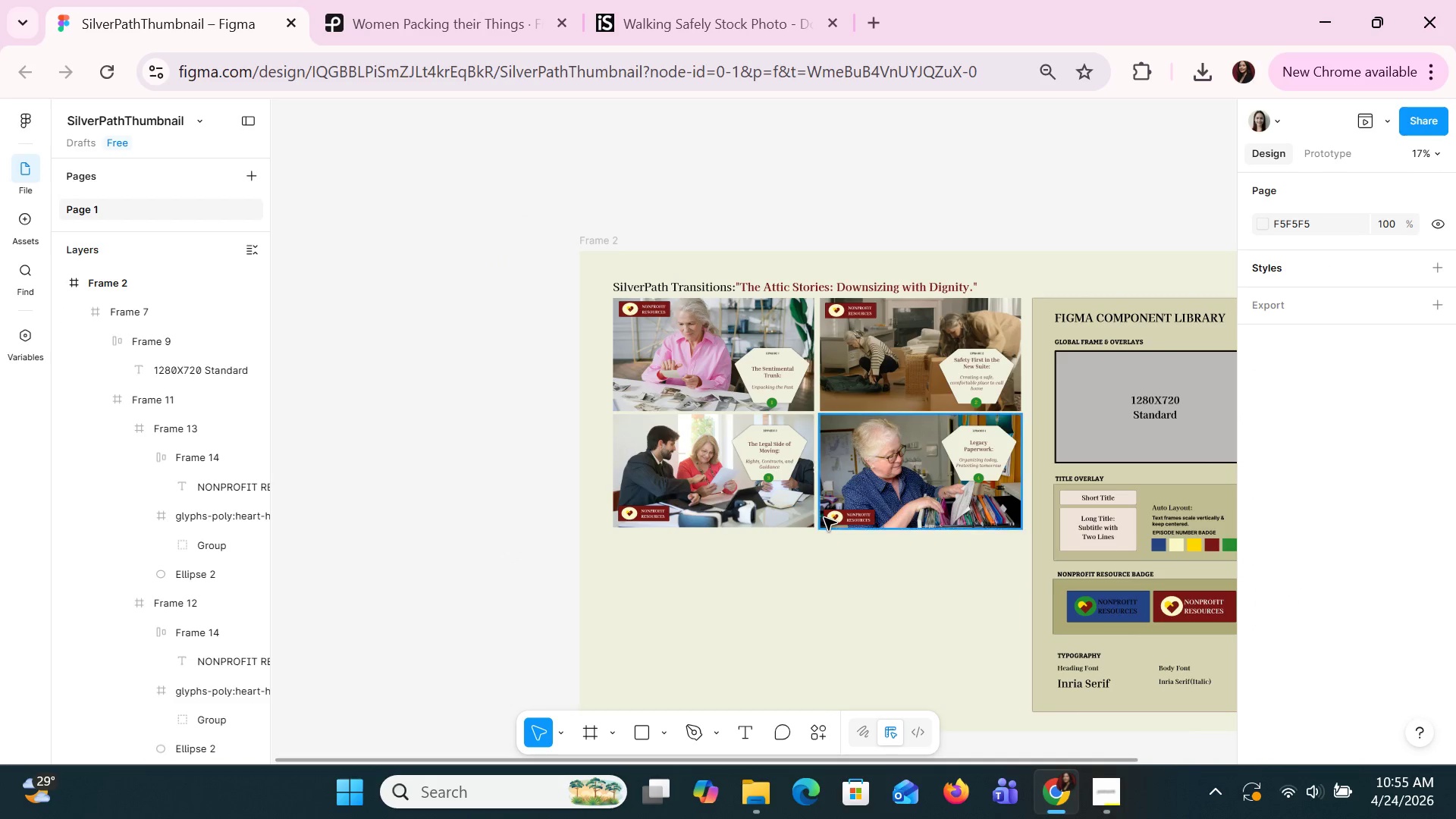 
hold_key(key=ControlLeft, duration=1.5)
scroll: coordinate [835, 525], scroll_direction: up, amount: 1.0
 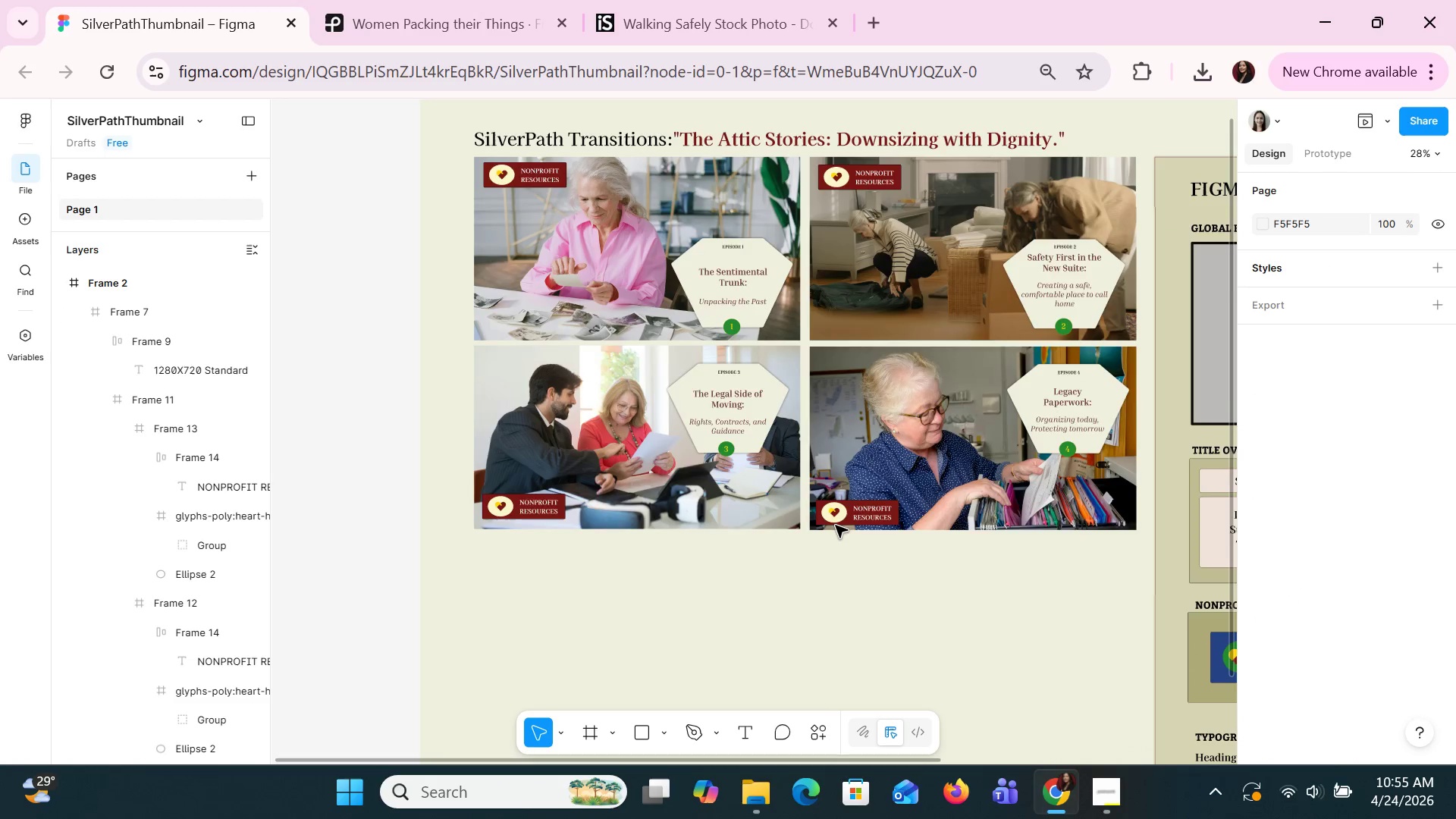 
key(Control+ControlLeft)
 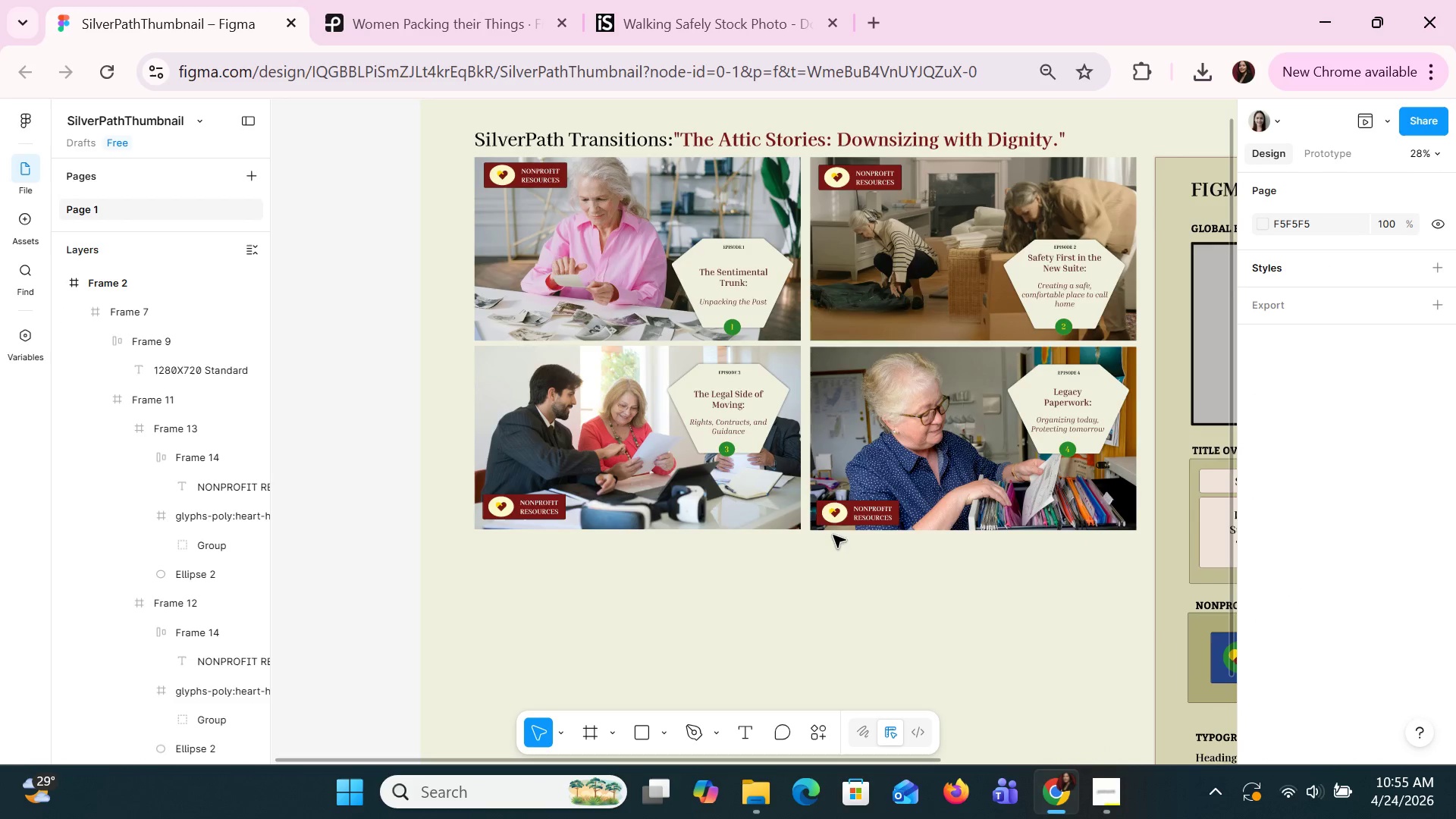 
key(Control+ControlLeft)
 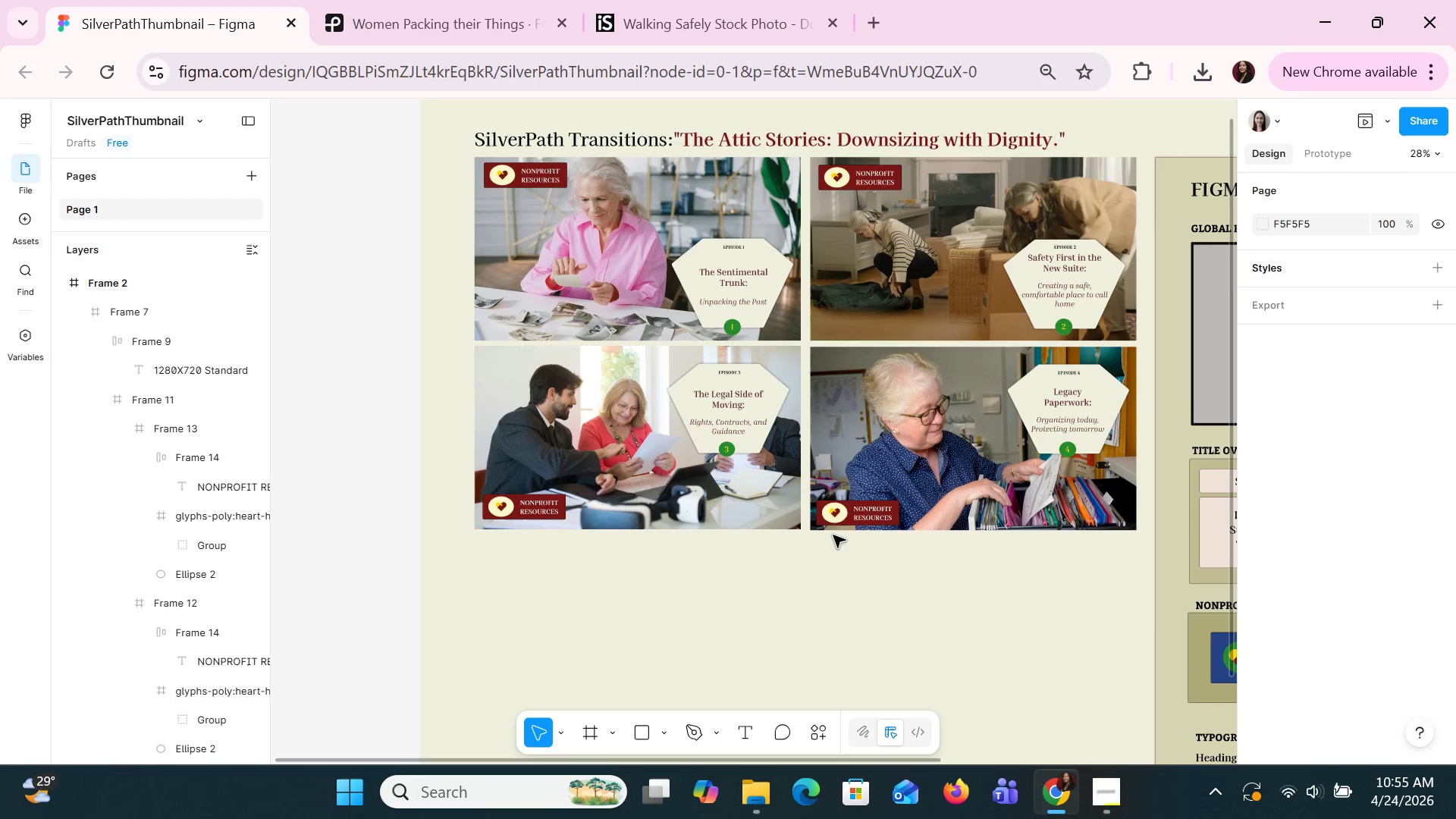 
key(Control+ControlLeft)
 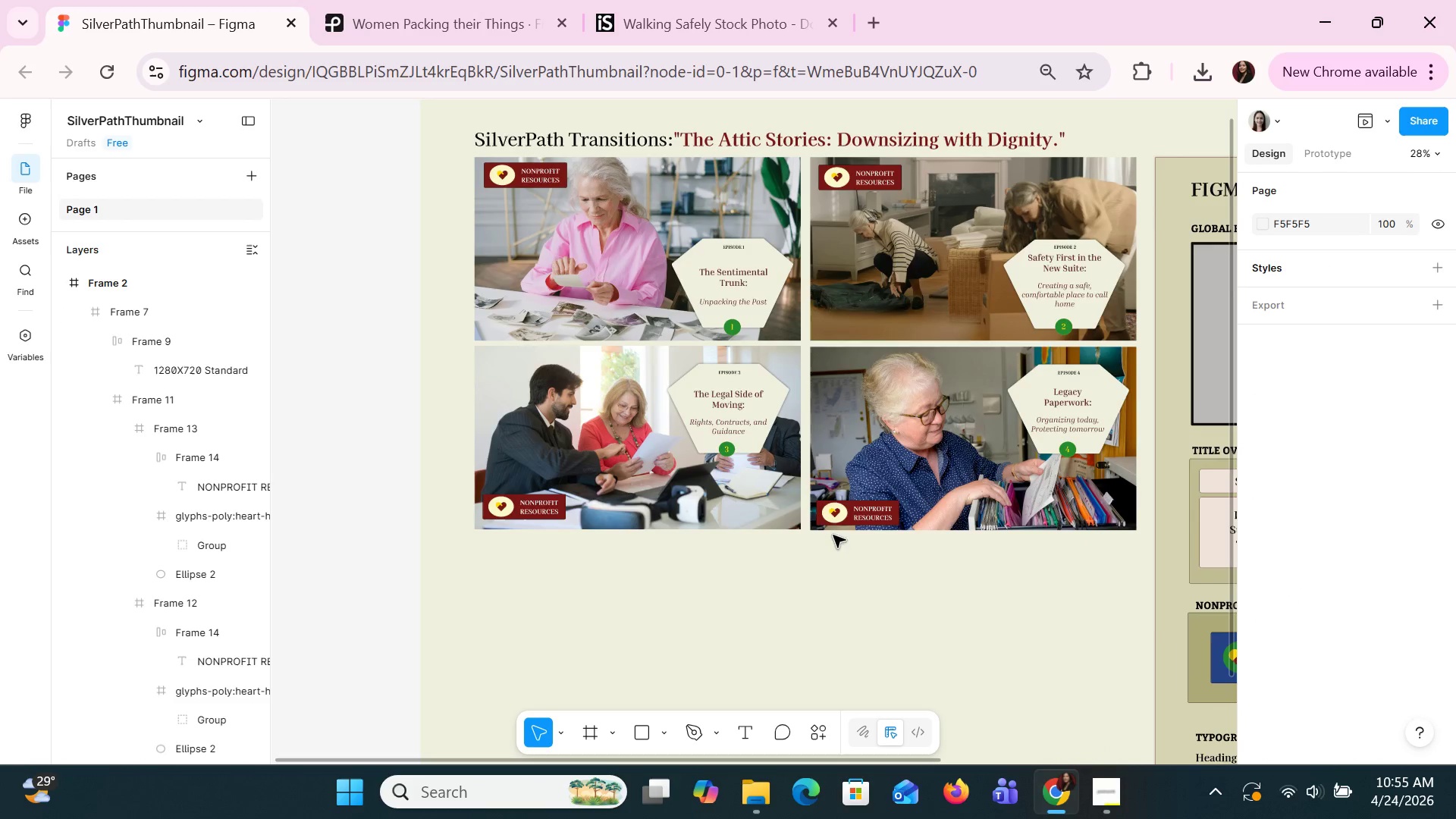 
key(Control+ControlLeft)
 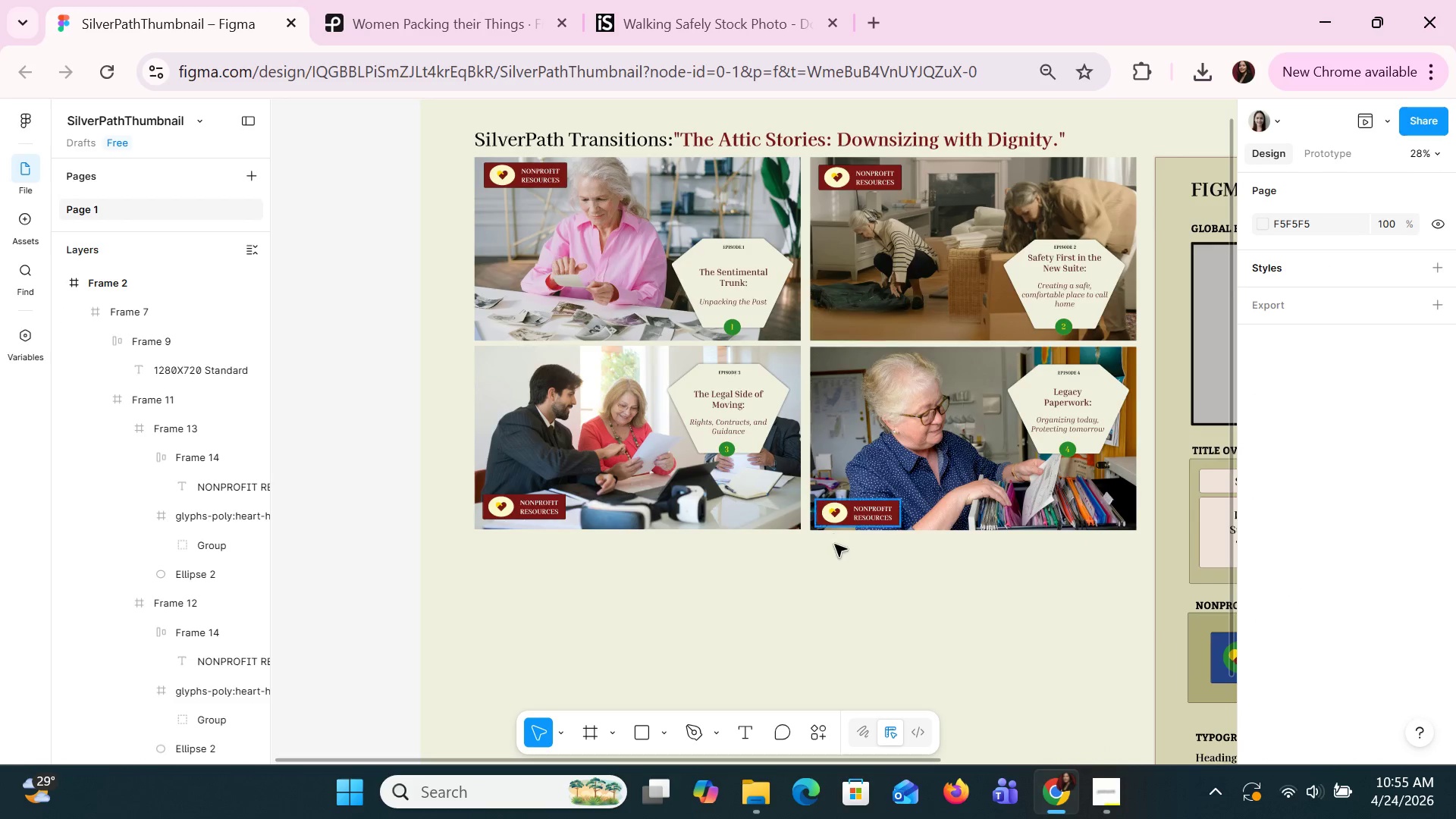 
key(Control+ControlLeft)
 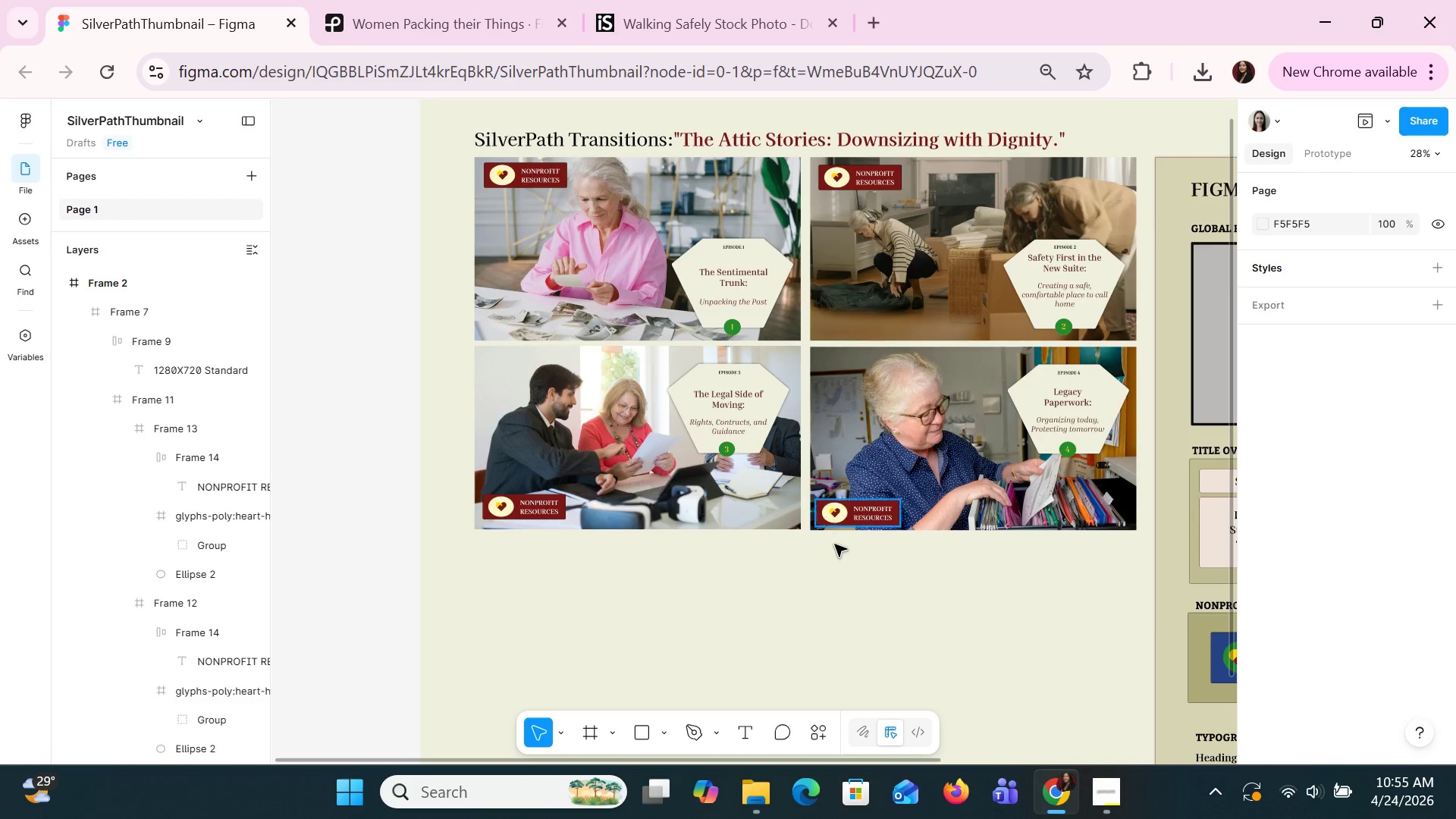 
key(Control+ControlLeft)
 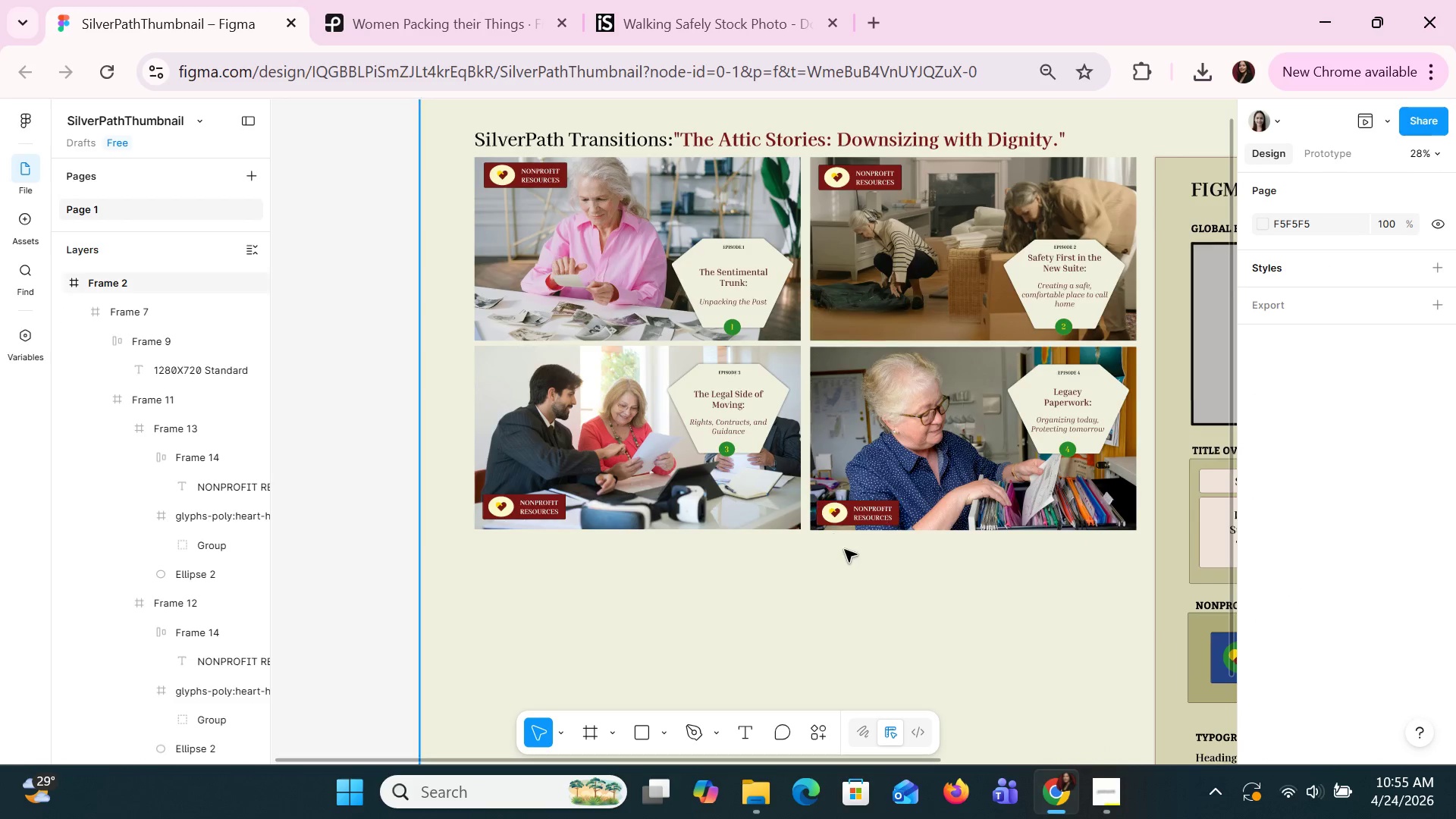 
key(Control+ControlLeft)
 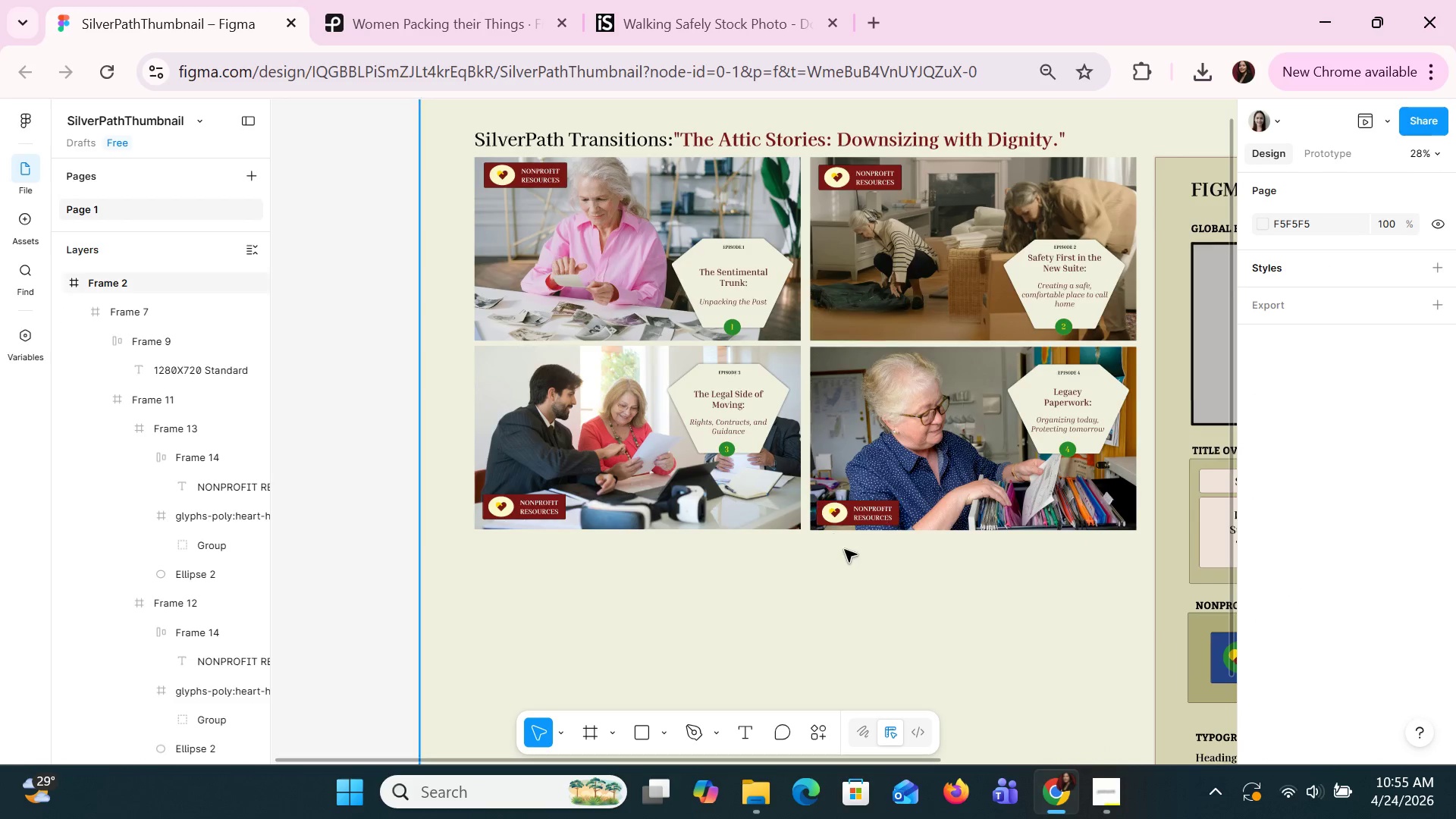 
key(Control+ControlLeft)
 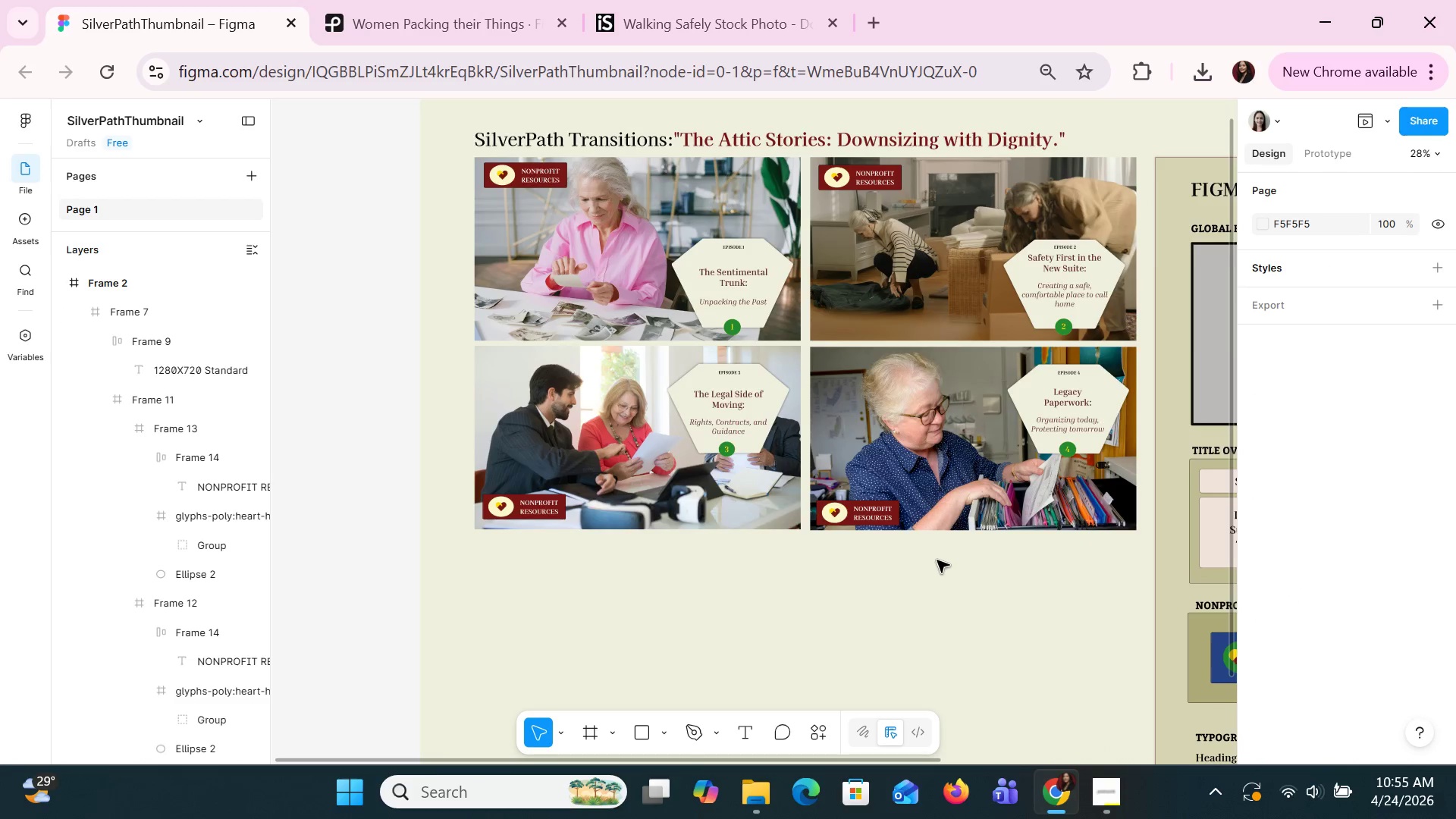 
hold_key(key=ControlLeft, duration=0.75)
scroll: coordinate [937, 560], scroll_direction: up, amount: 1.0
 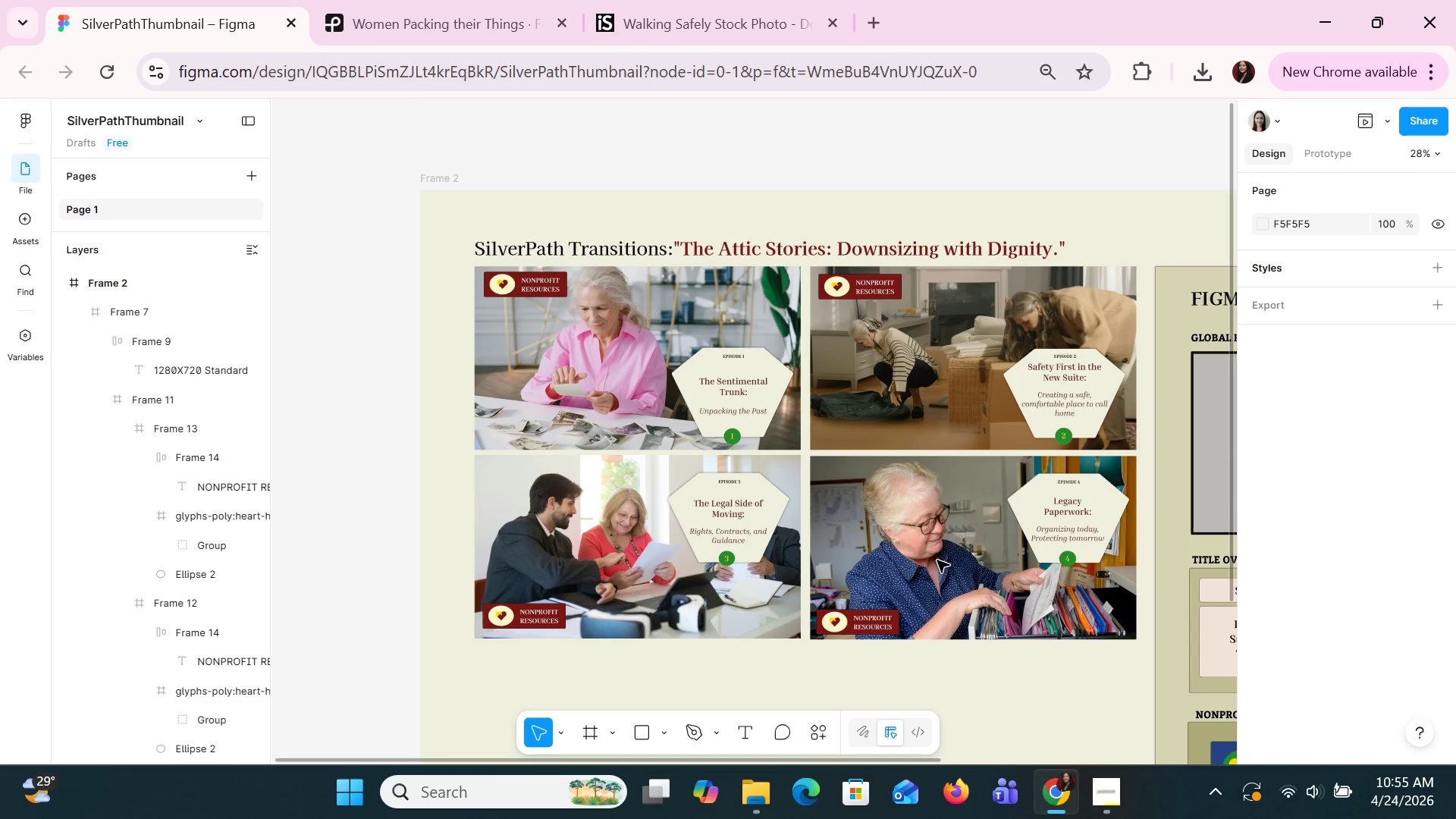 
hold_key(key=ControlLeft, duration=0.7)
scroll: coordinate [712, 388], scroll_direction: up, amount: 3.0
 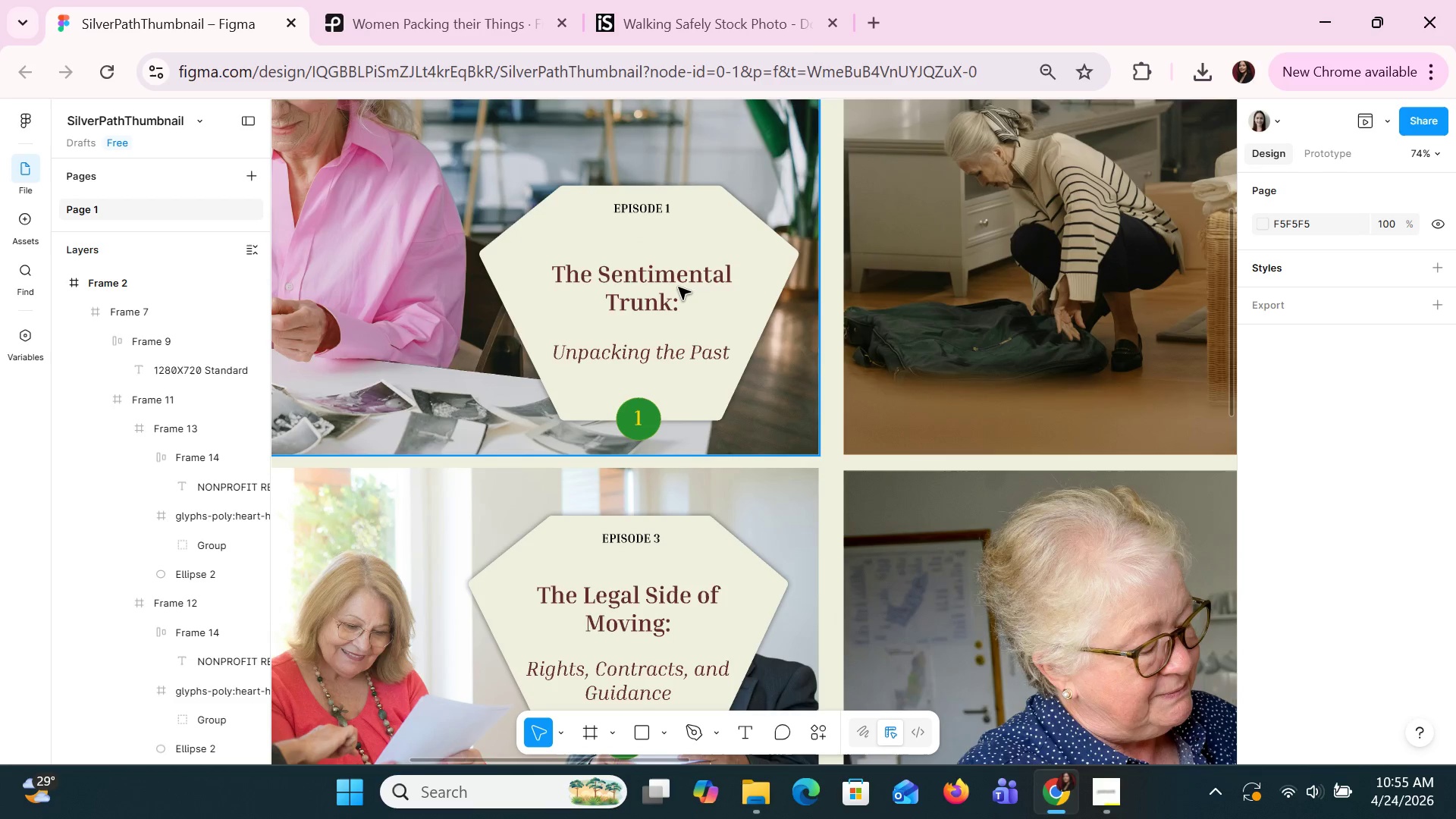 
double_click([678, 287])
 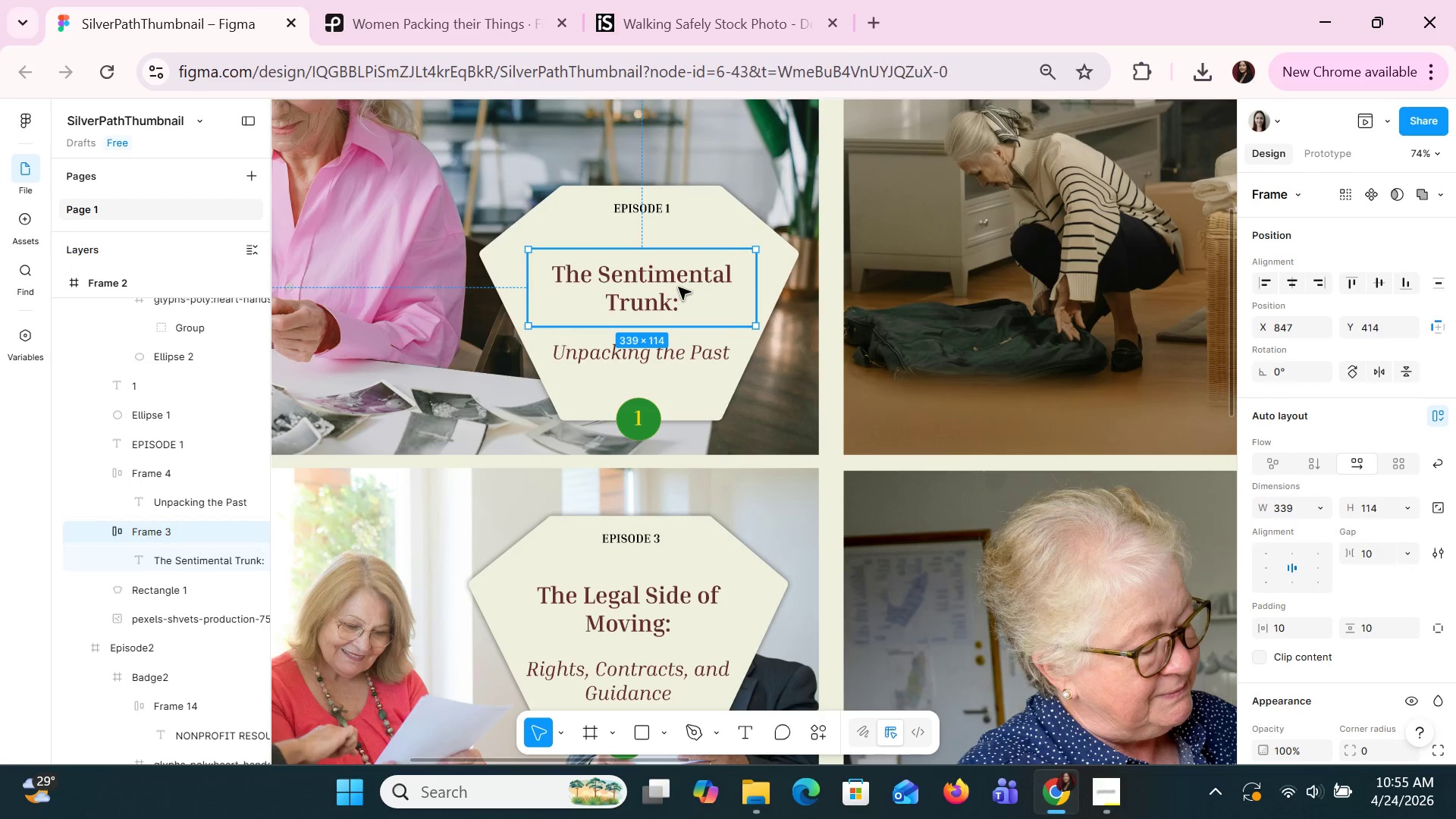 
key(Shift+ShiftLeft)
 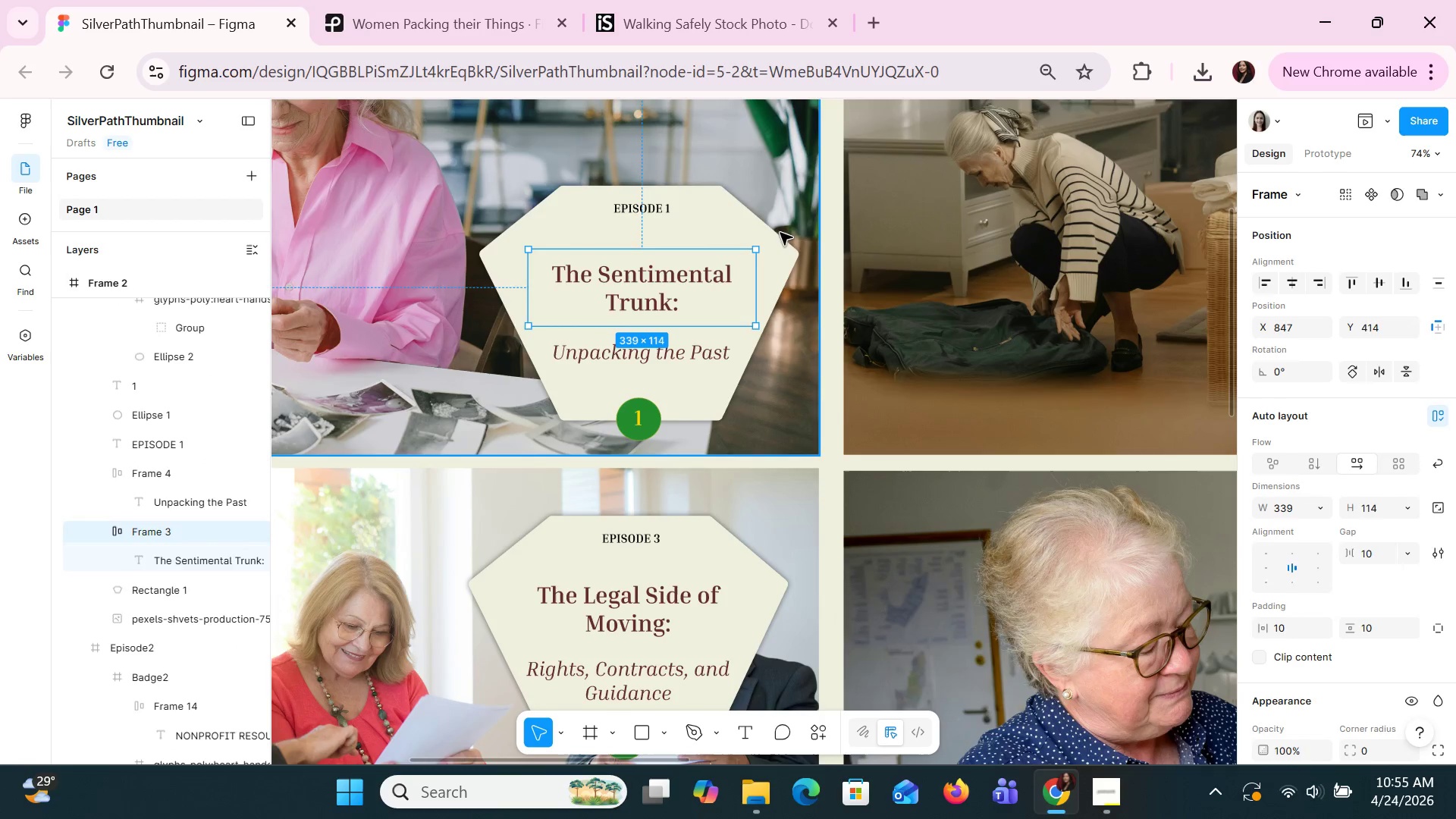 
double_click([781, 235])
 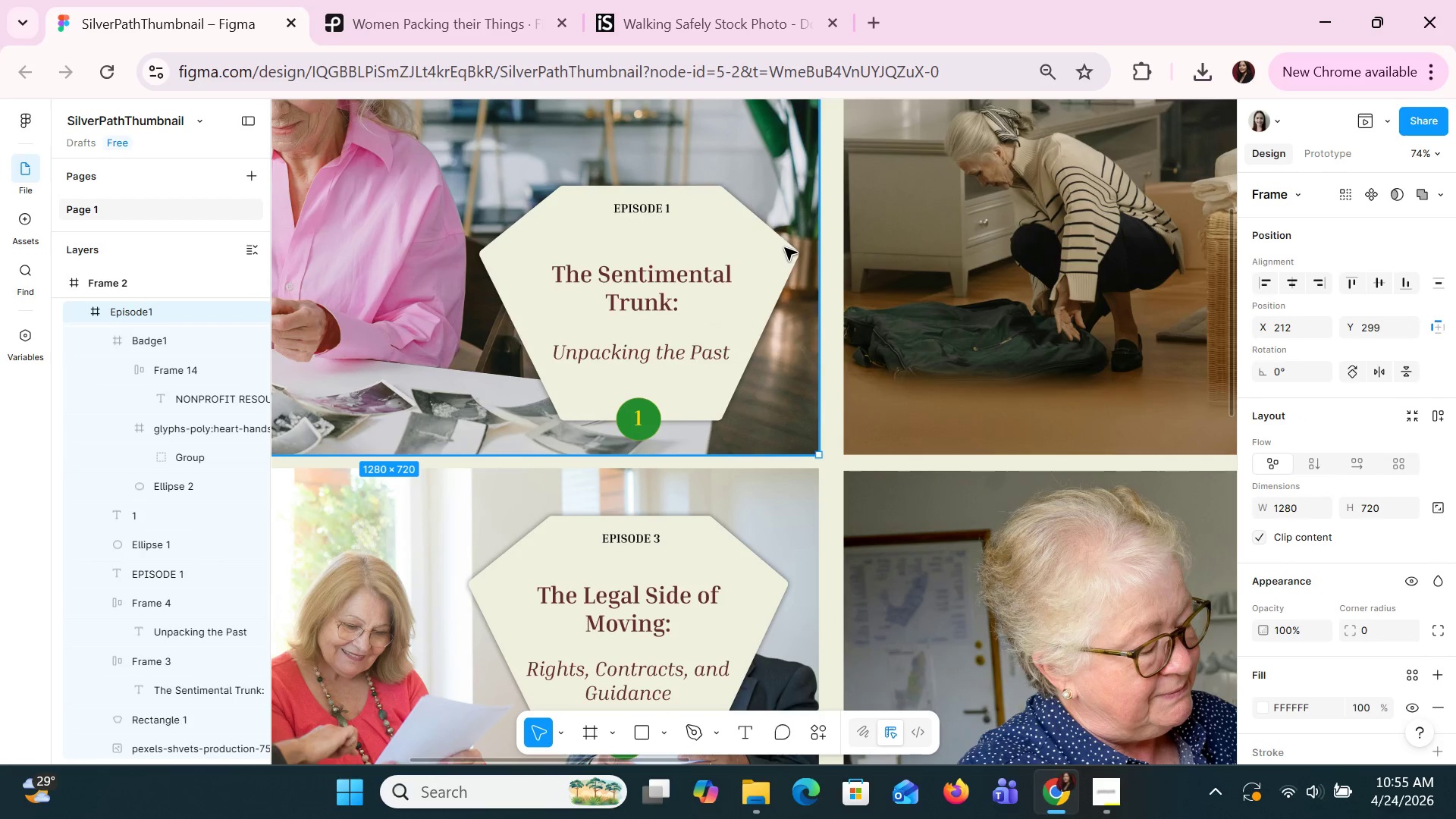 
double_click([784, 247])
 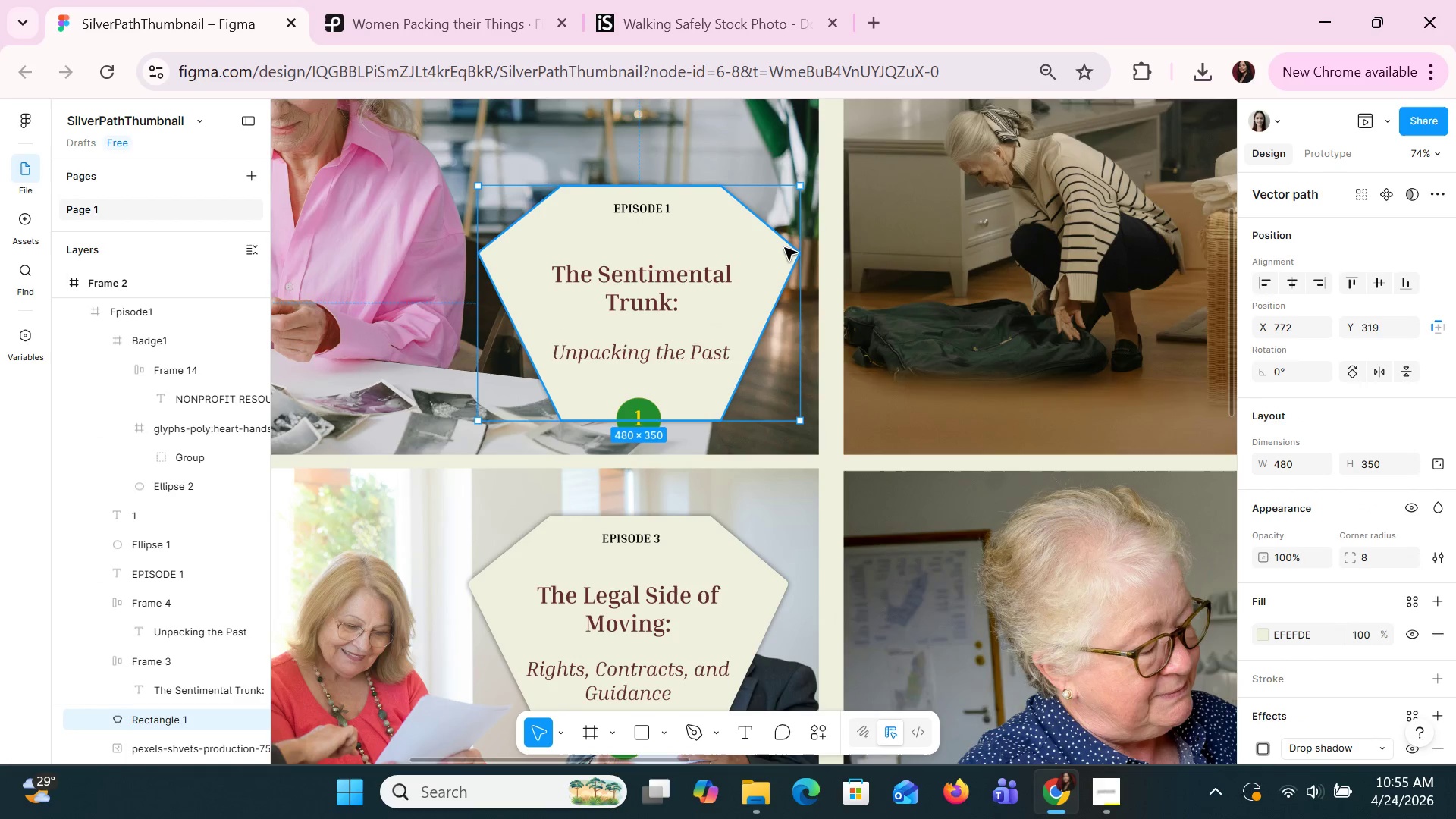 
left_click_drag(start_coordinate=[784, 247], to_coordinate=[752, 244])
 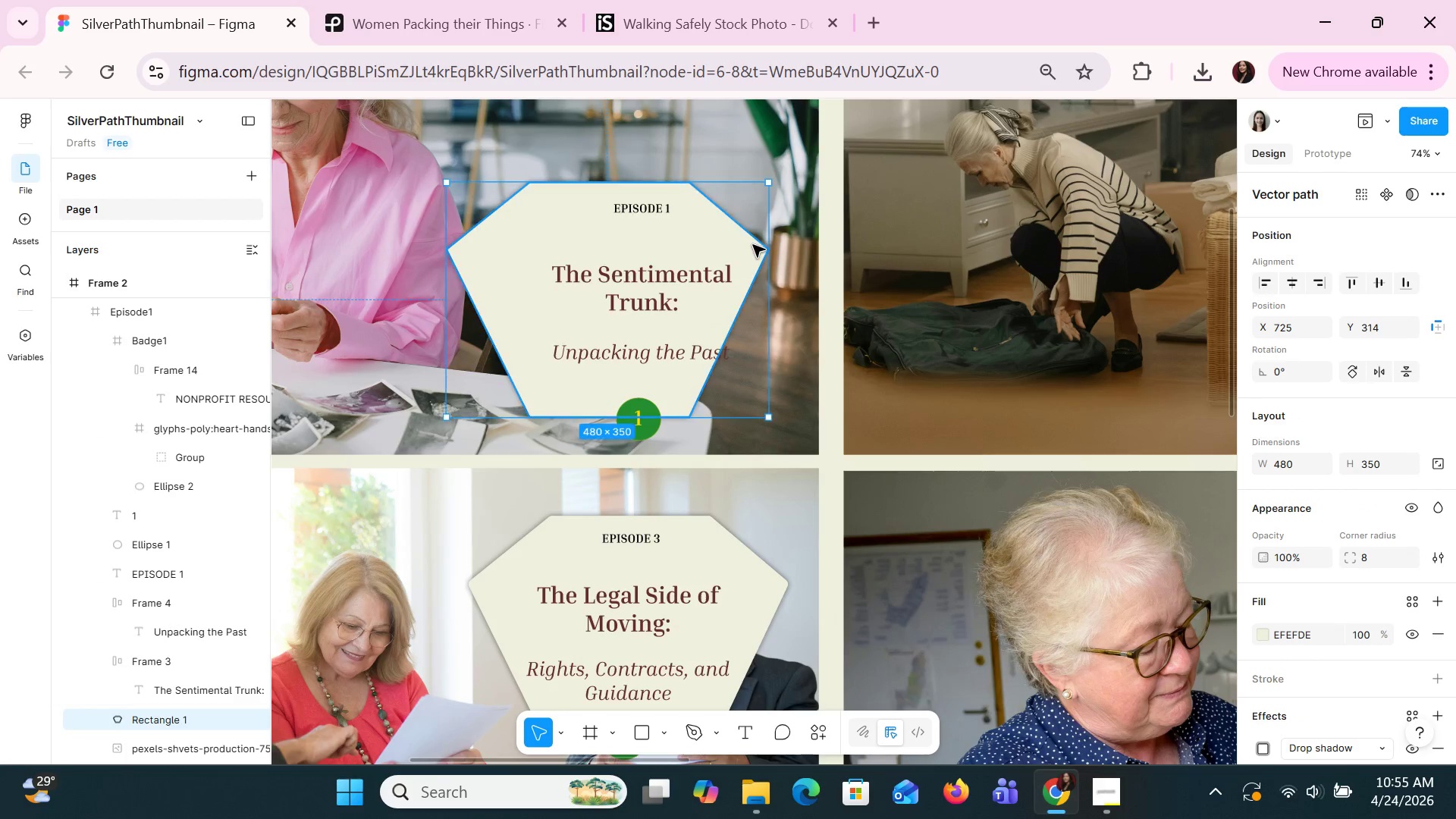 
key(Control+Z)
 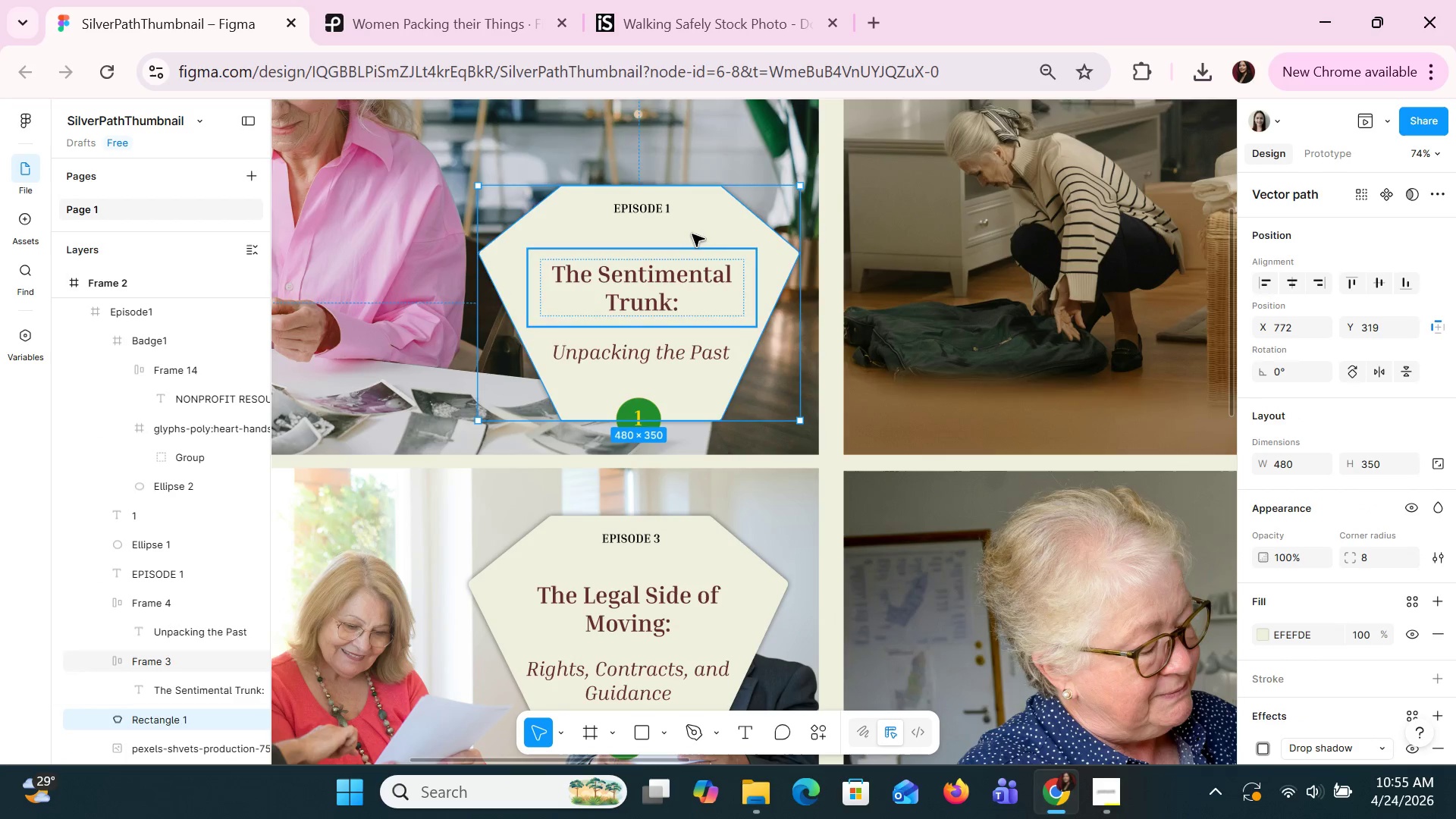 
hold_key(key=ShiftLeft, duration=1.5)
left_click([663, 209])
 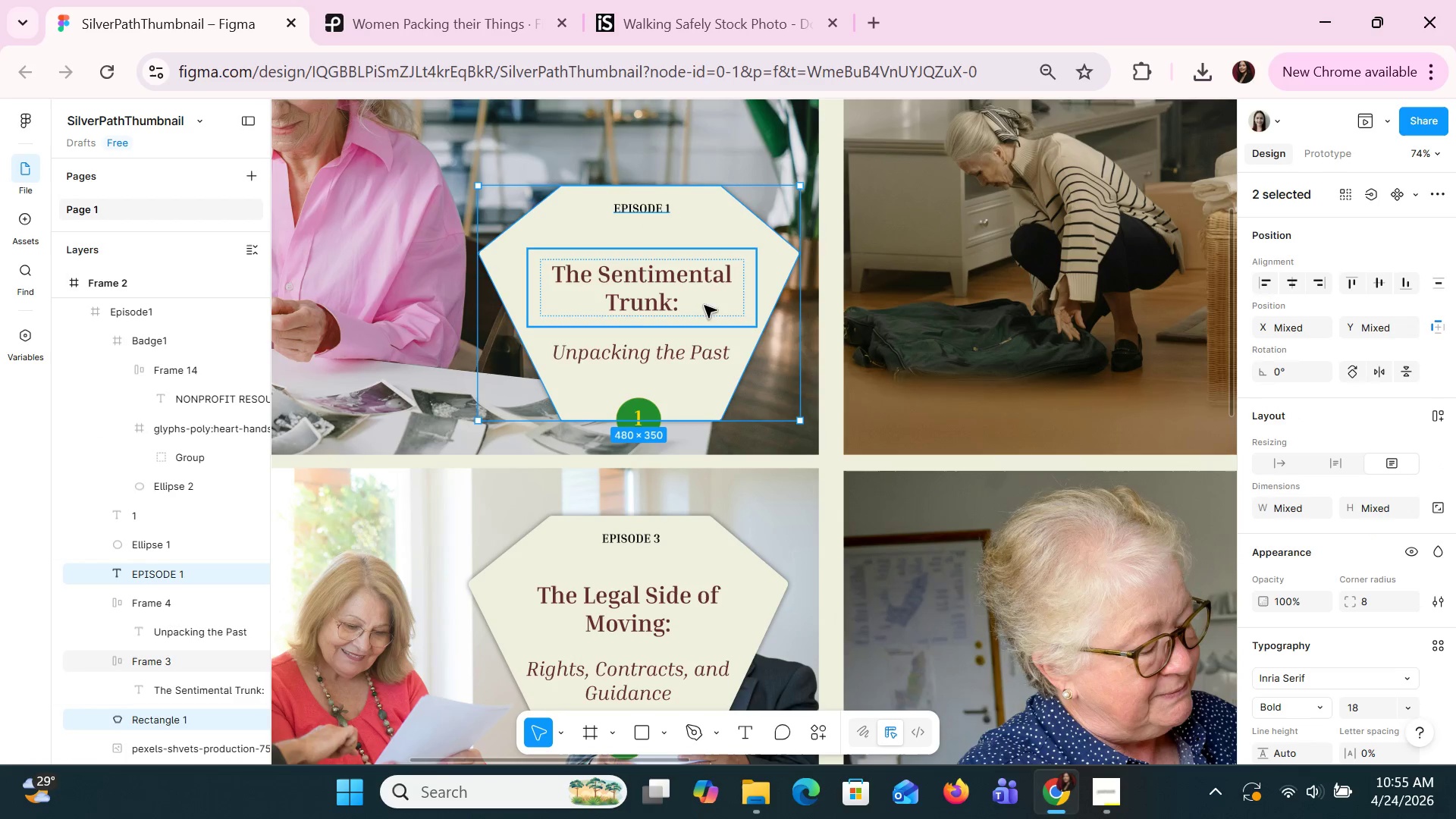 
left_click([692, 288])
 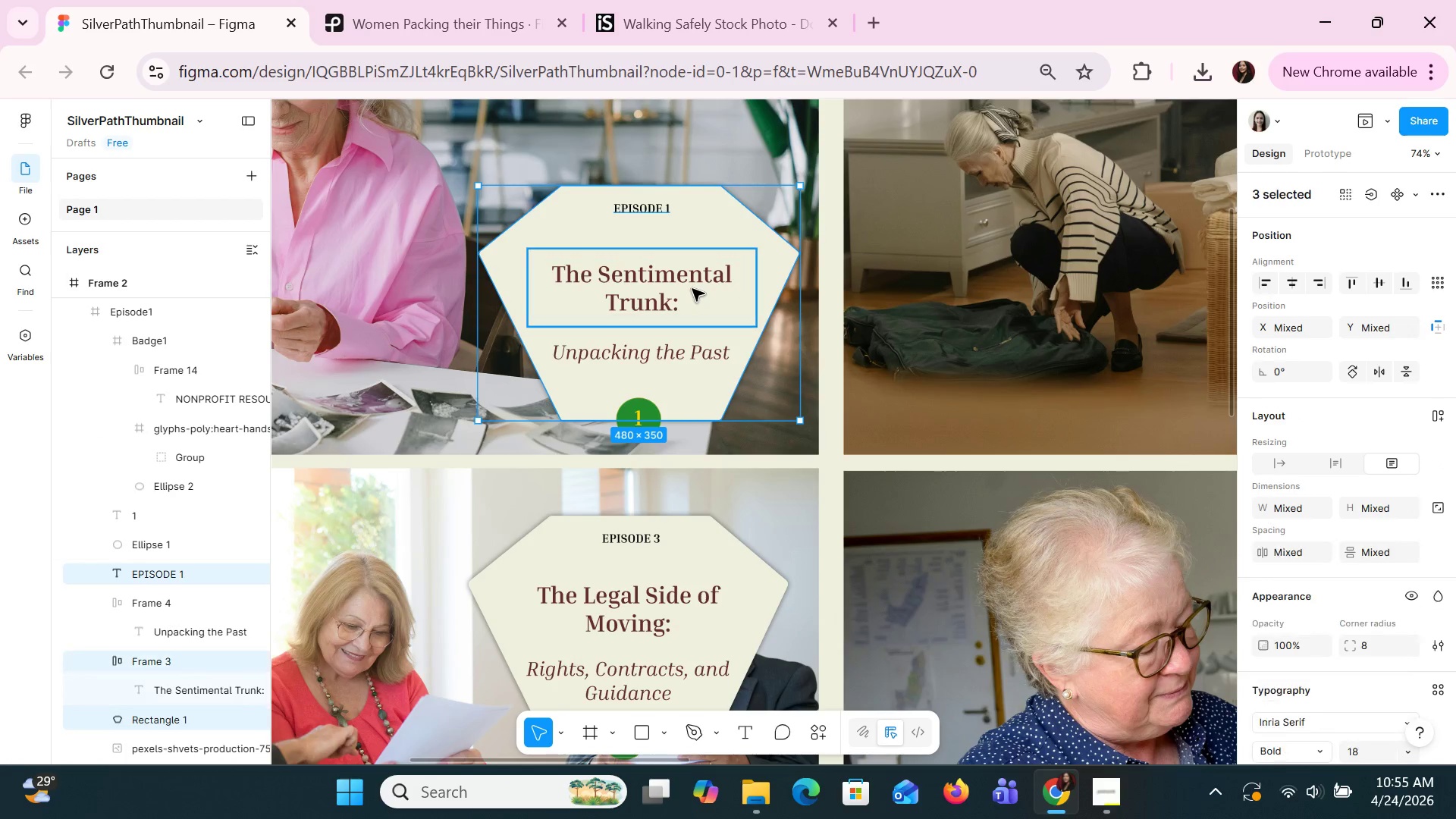 
hold_key(key=ShiftLeft, duration=1.52)
left_click([709, 353])
 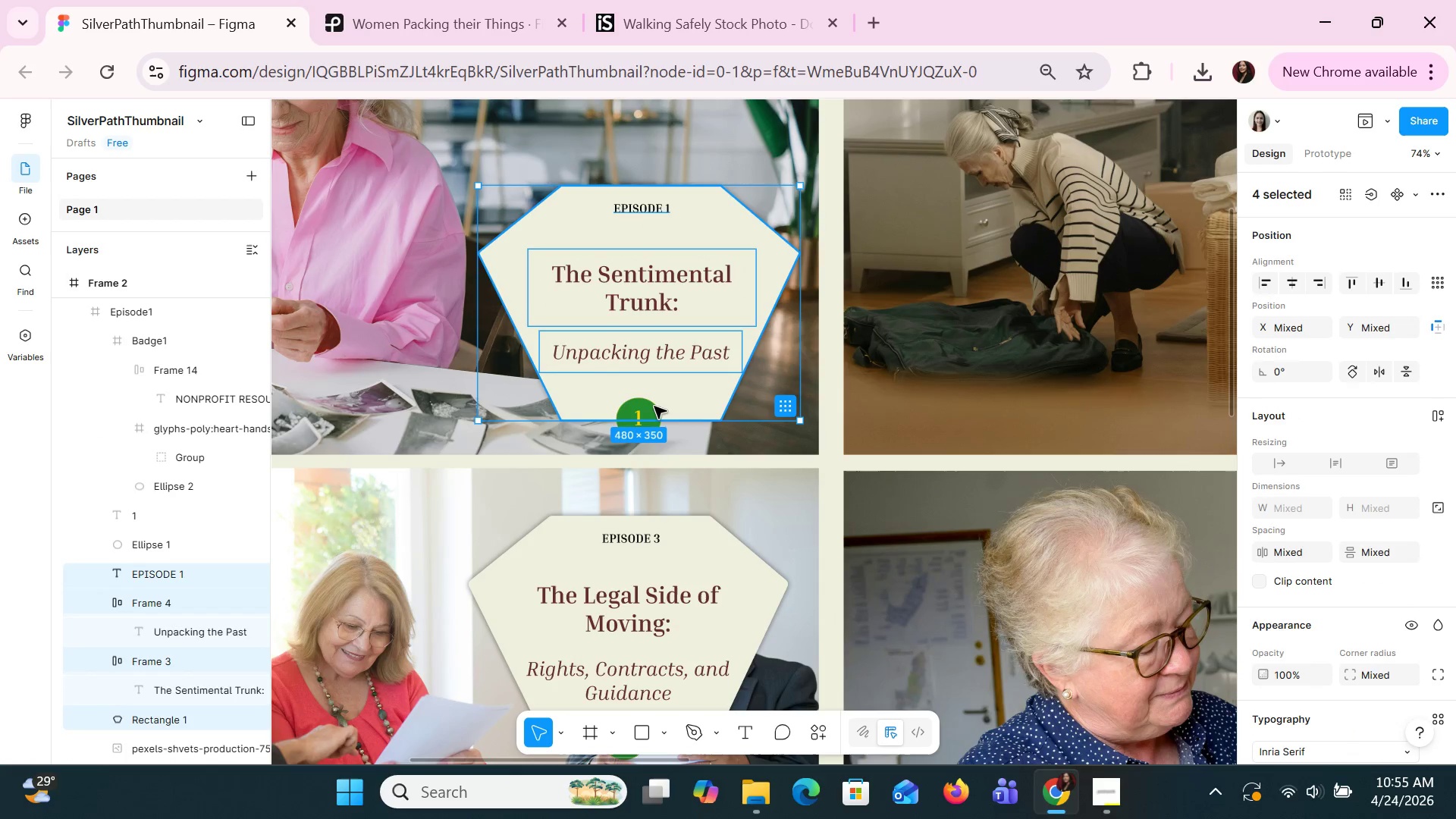 
left_click([651, 410])
 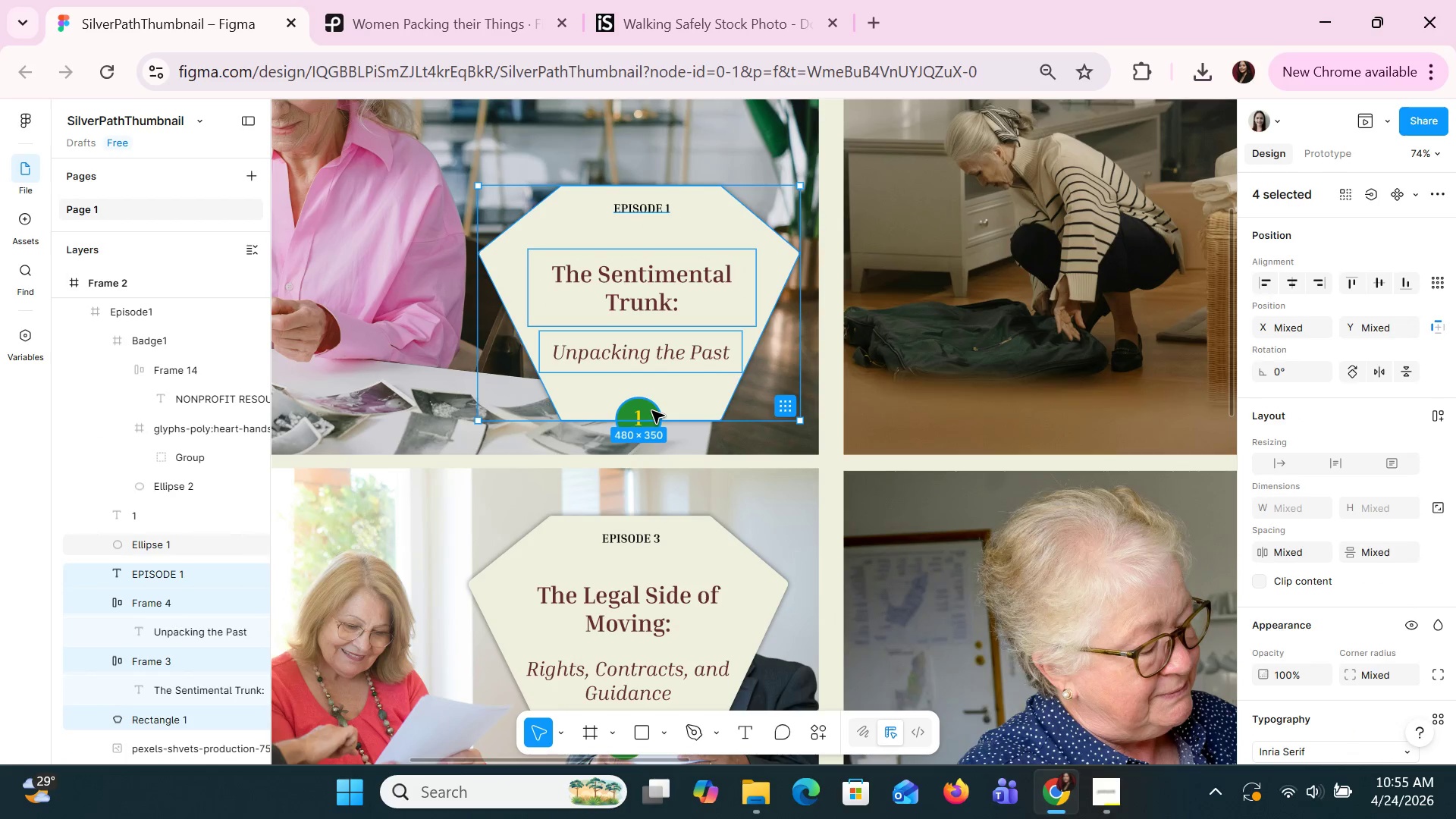 
hold_key(key=ShiftLeft, duration=1.36)
left_click([639, 422])
 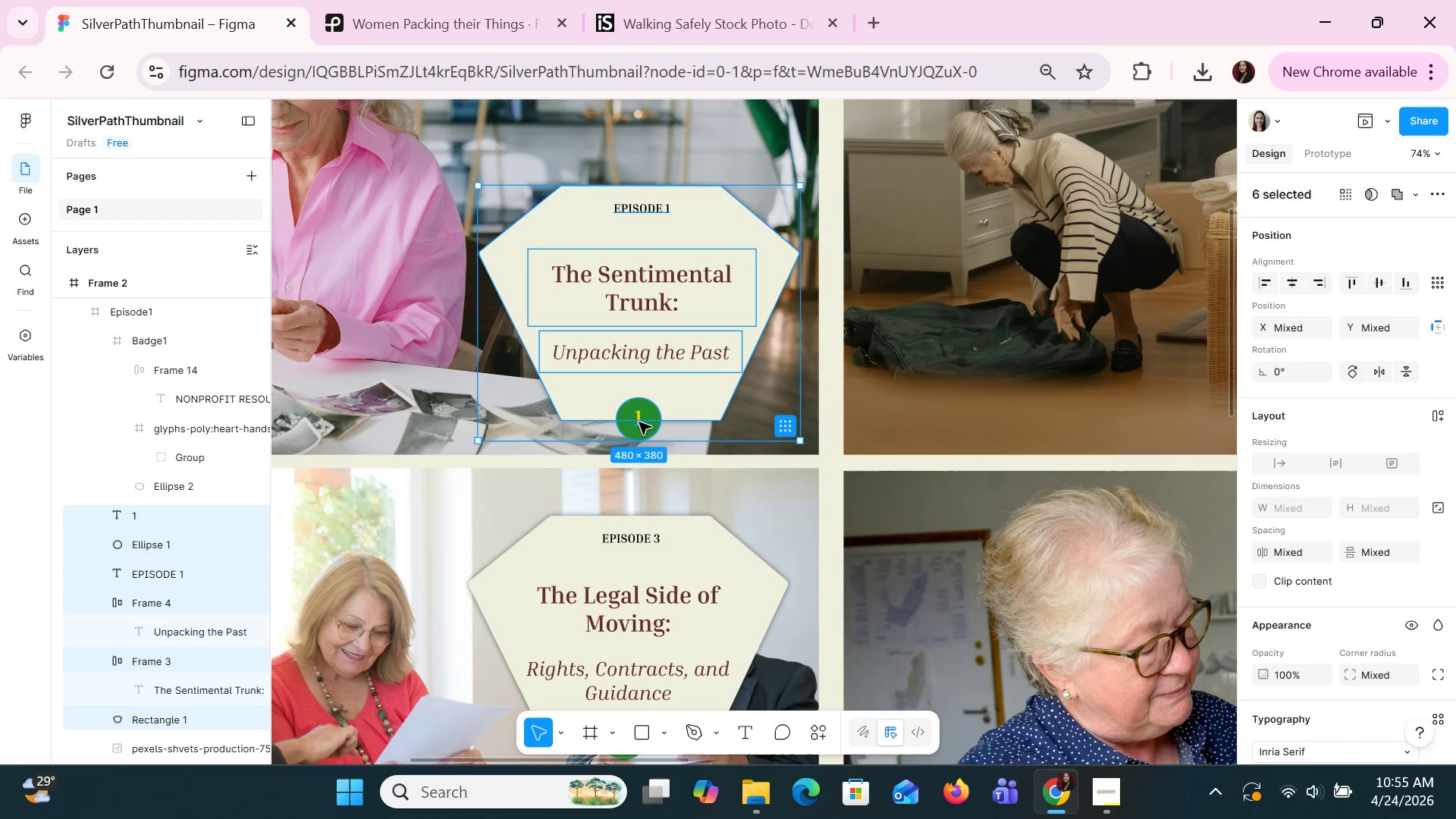 
key(Shift+A)
 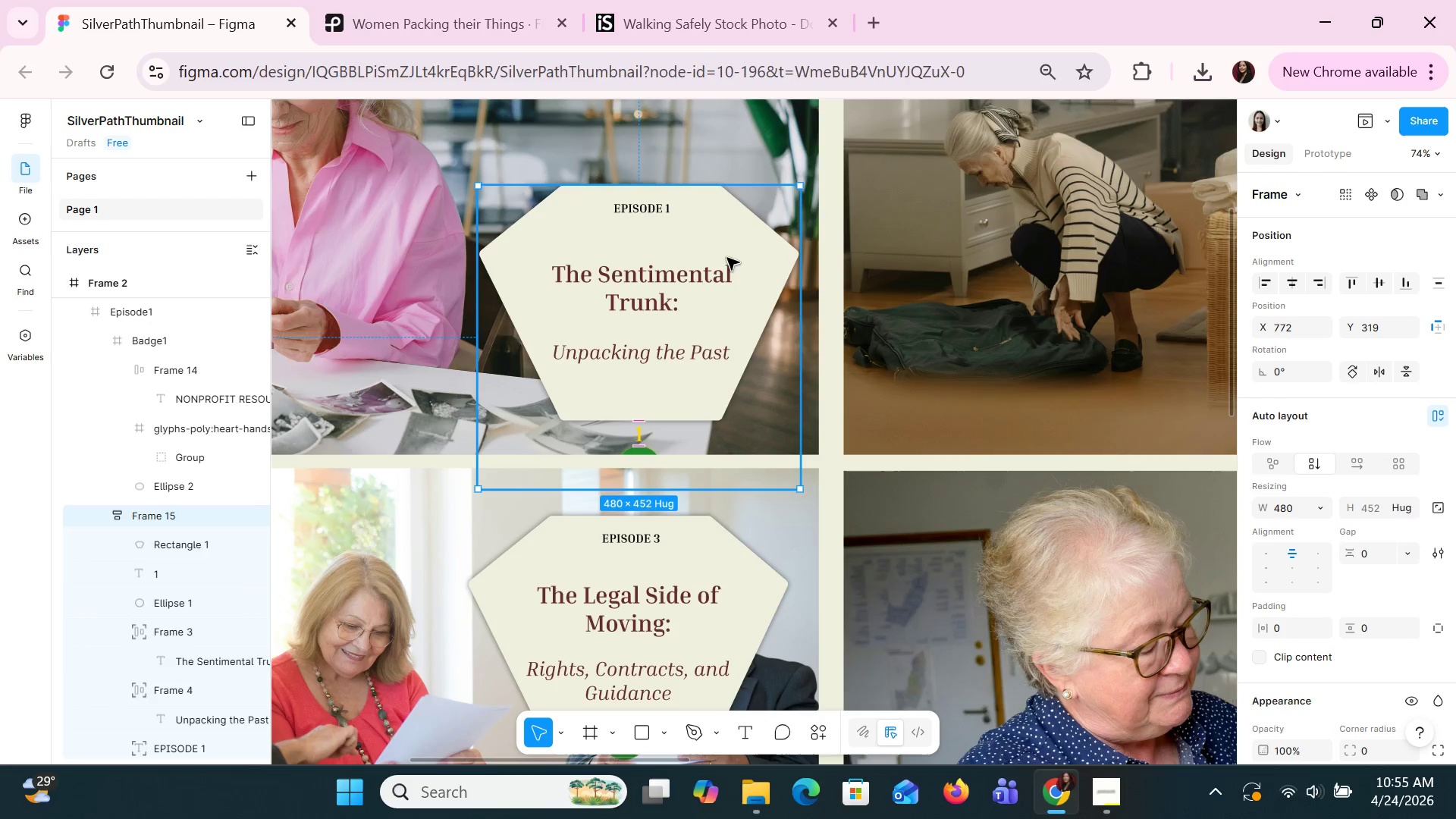 
left_click_drag(start_coordinate=[755, 236], to_coordinate=[713, 237])
 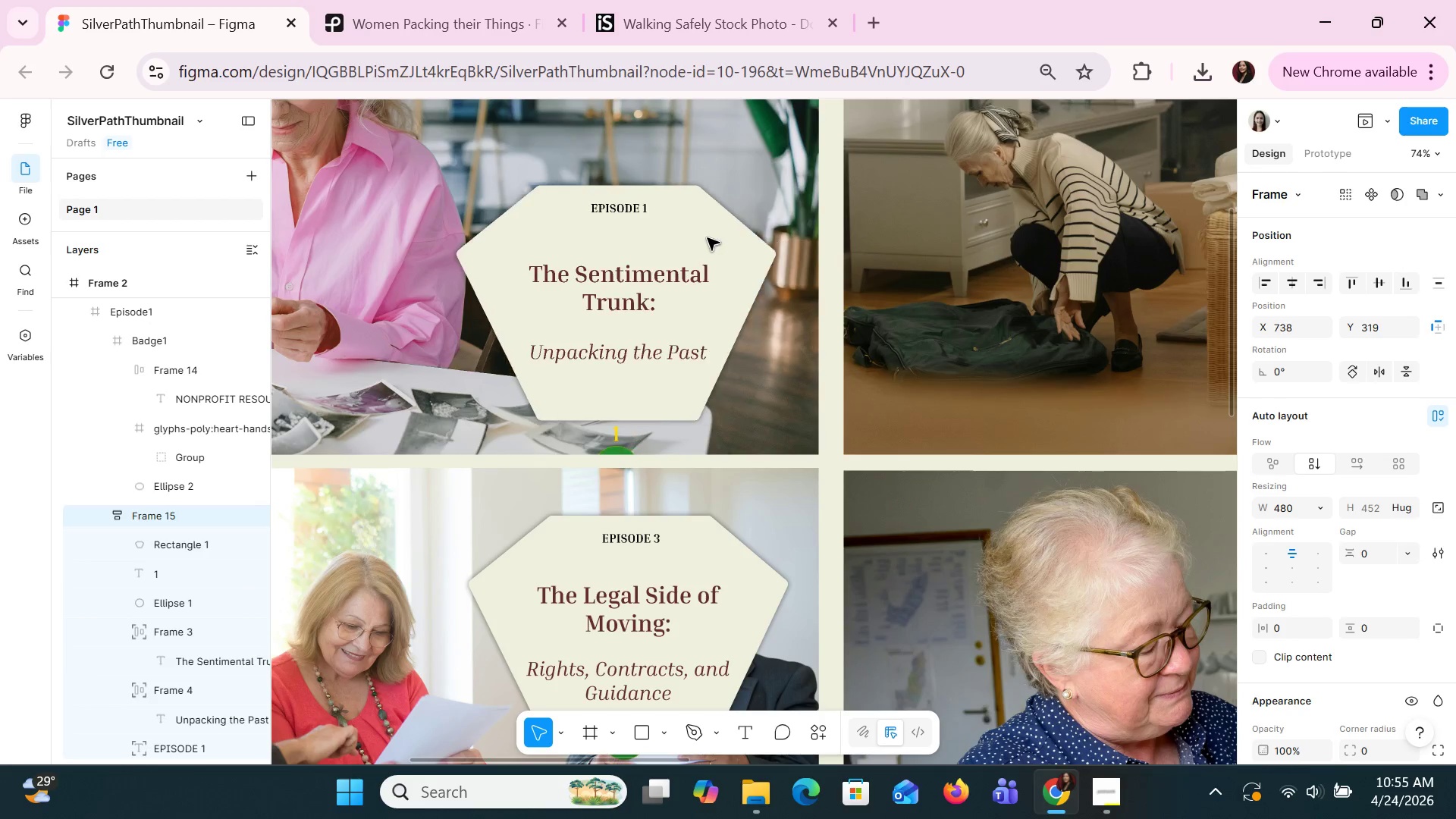 
left_click_drag(start_coordinate=[711, 237], to_coordinate=[726, 238])
 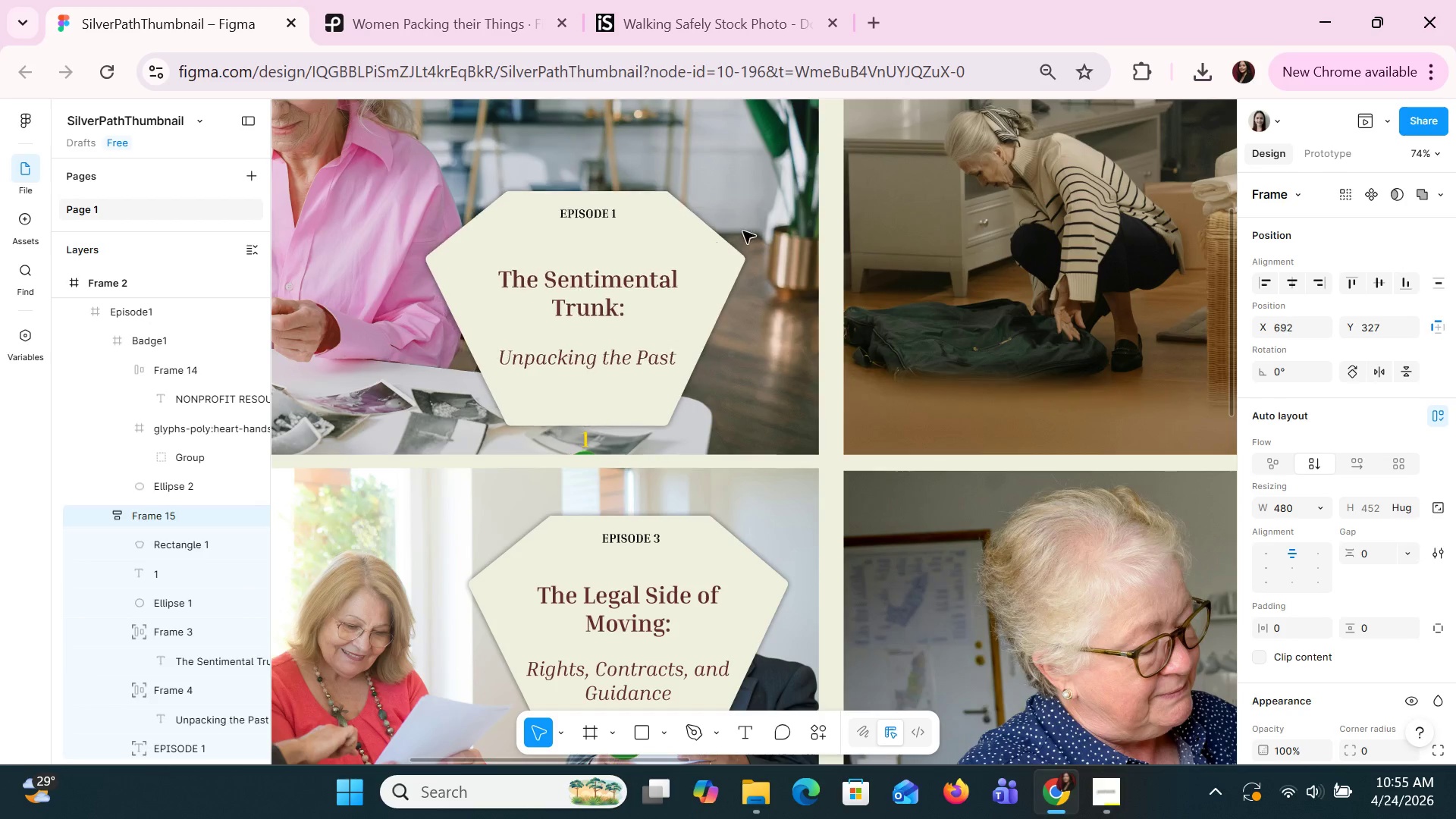 
left_click_drag(start_coordinate=[732, 236], to_coordinate=[774, 221])
 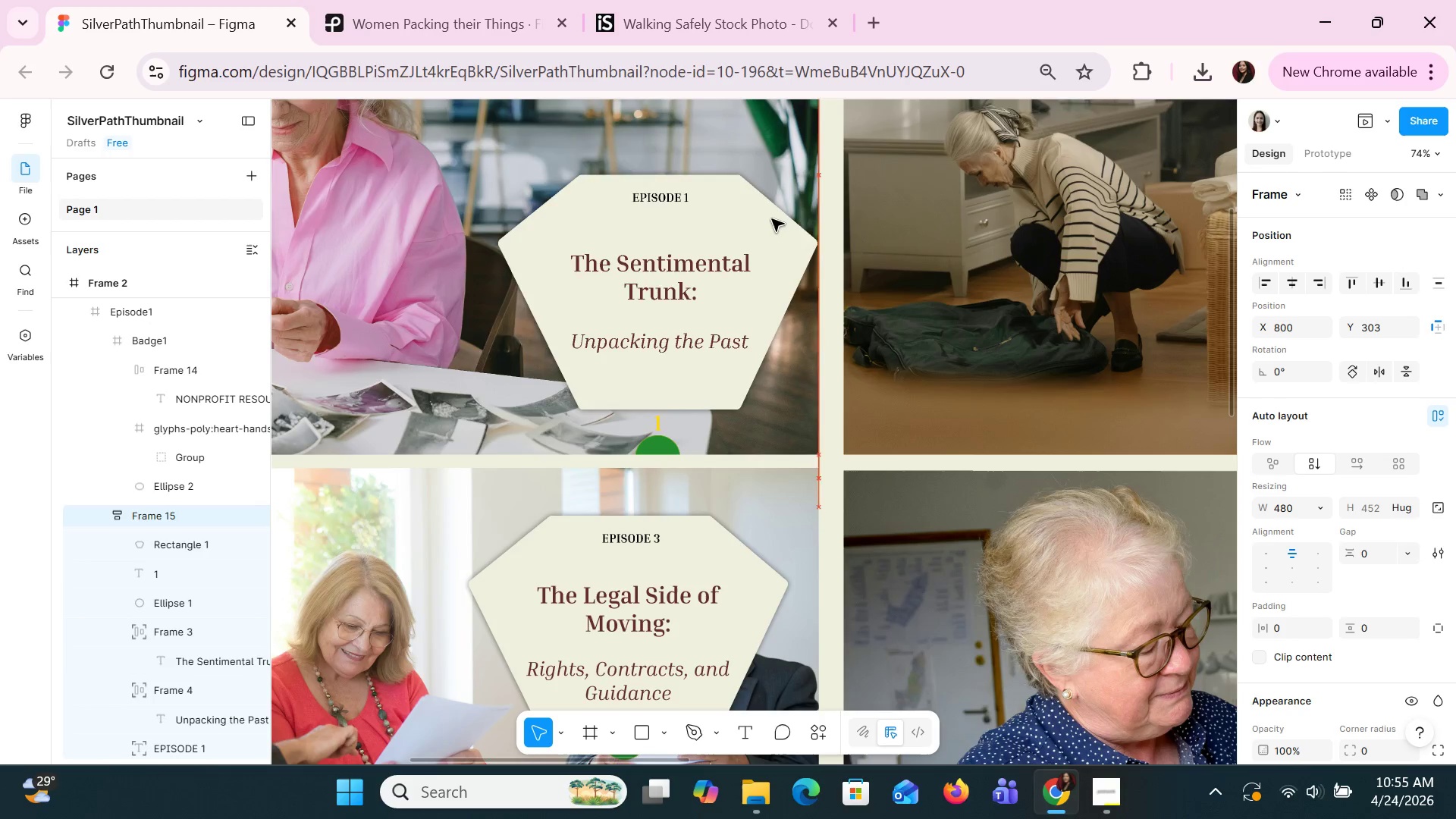 
left_click_drag(start_coordinate=[774, 221], to_coordinate=[767, 214])
 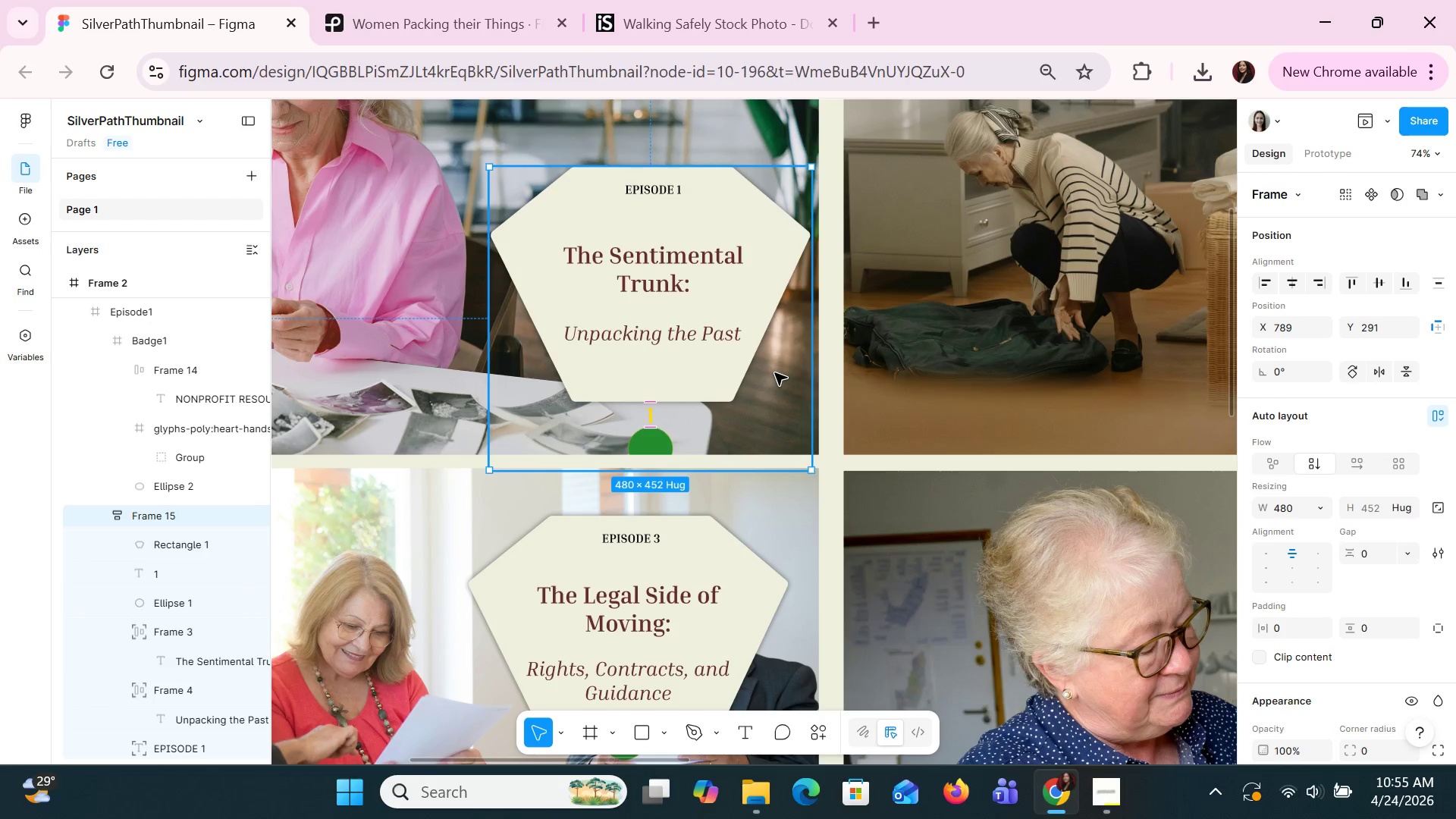 
left_click([774, 372])
 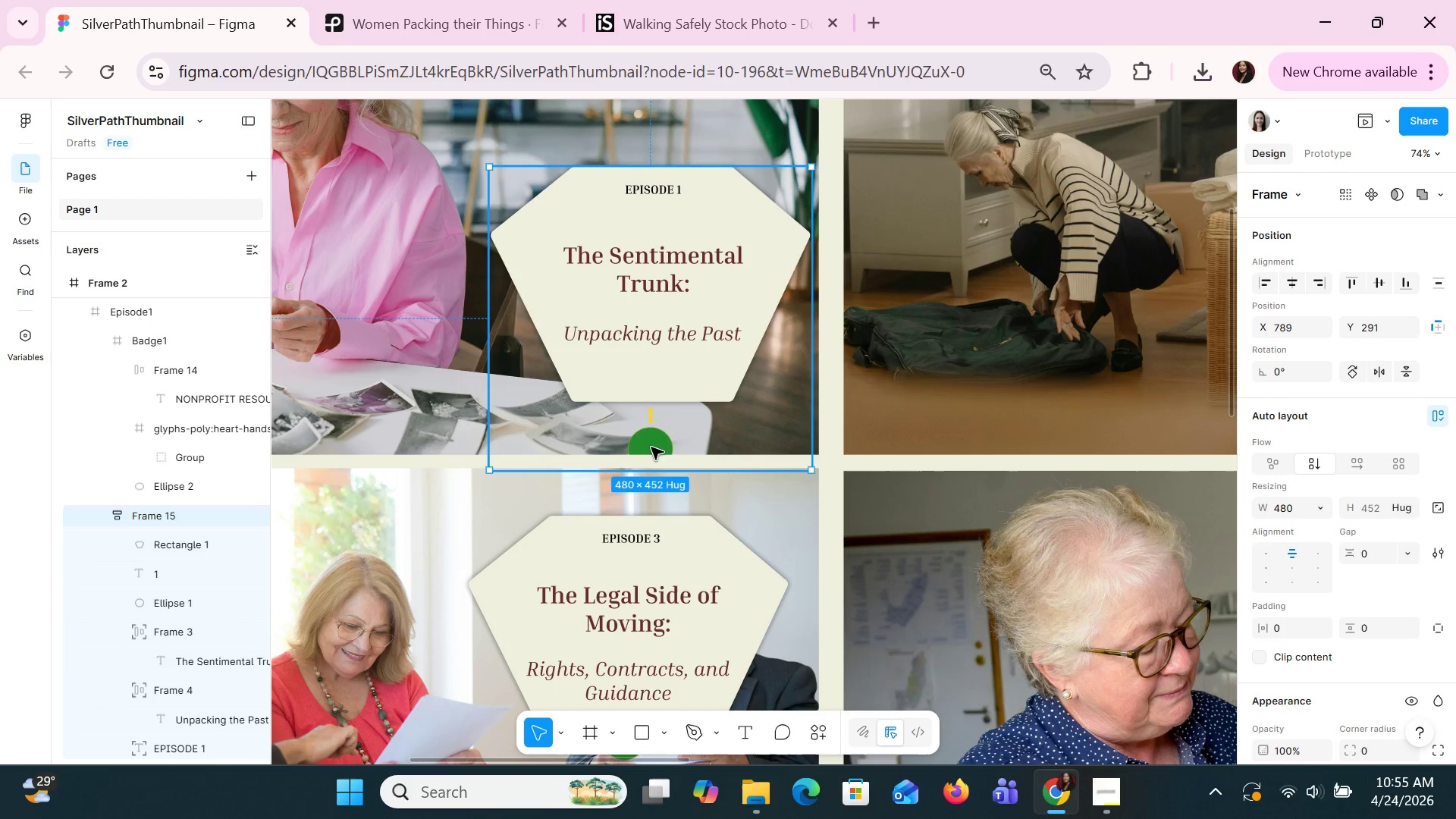 
double_click([654, 444])
 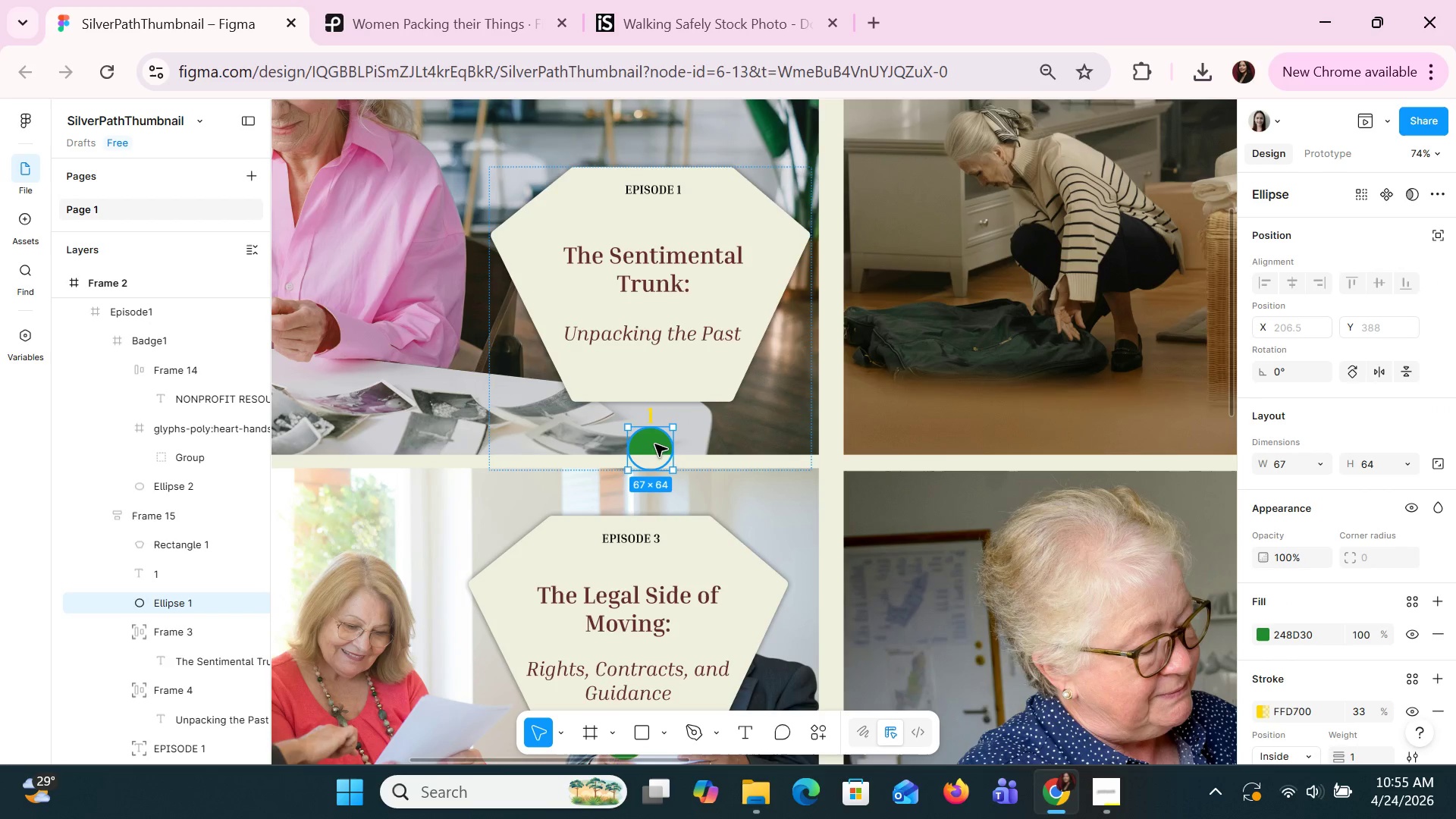 
left_click_drag(start_coordinate=[654, 444], to_coordinate=[657, 371])
 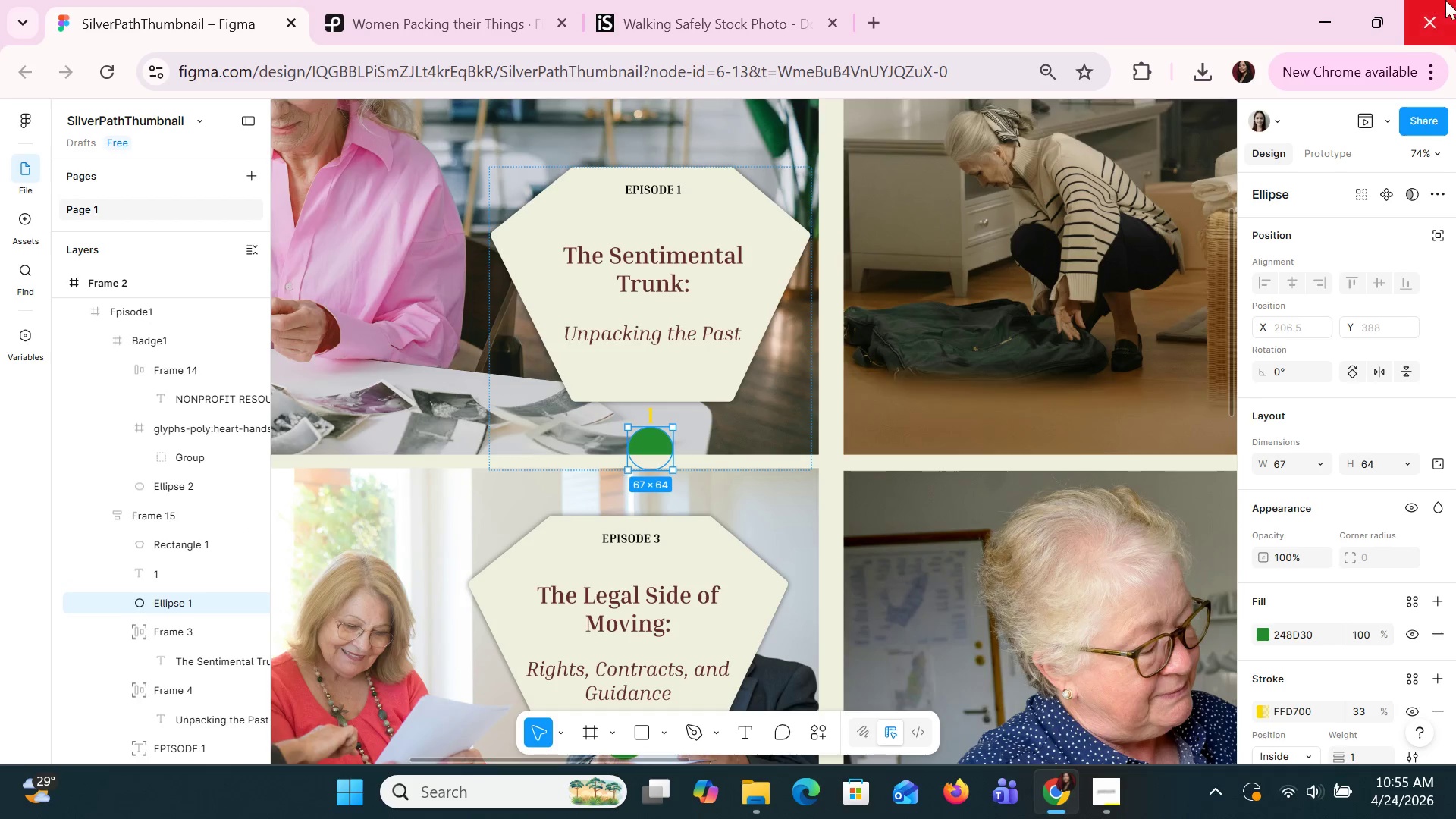 
wait(8.55)
 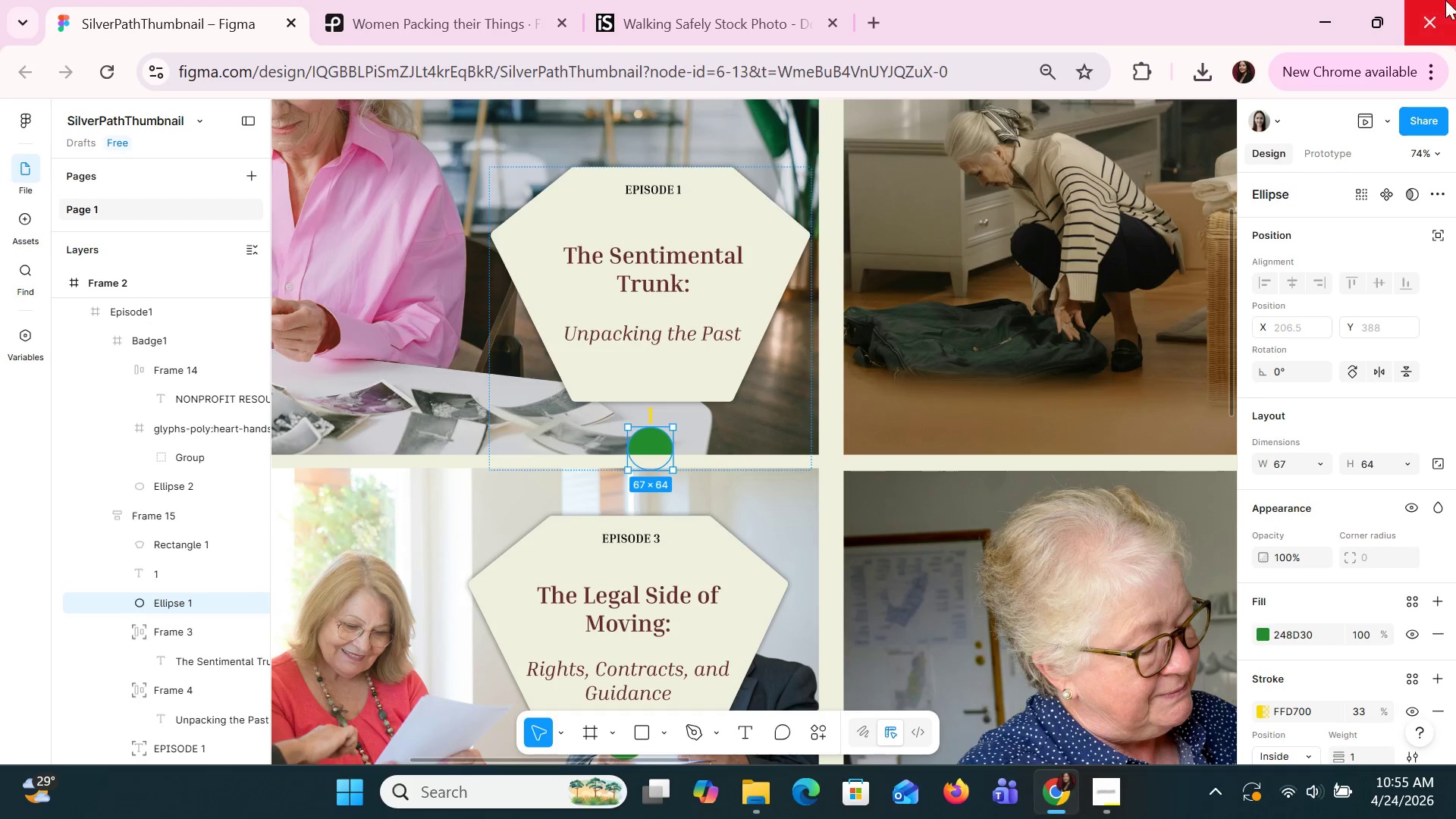 
left_click([654, 441])
 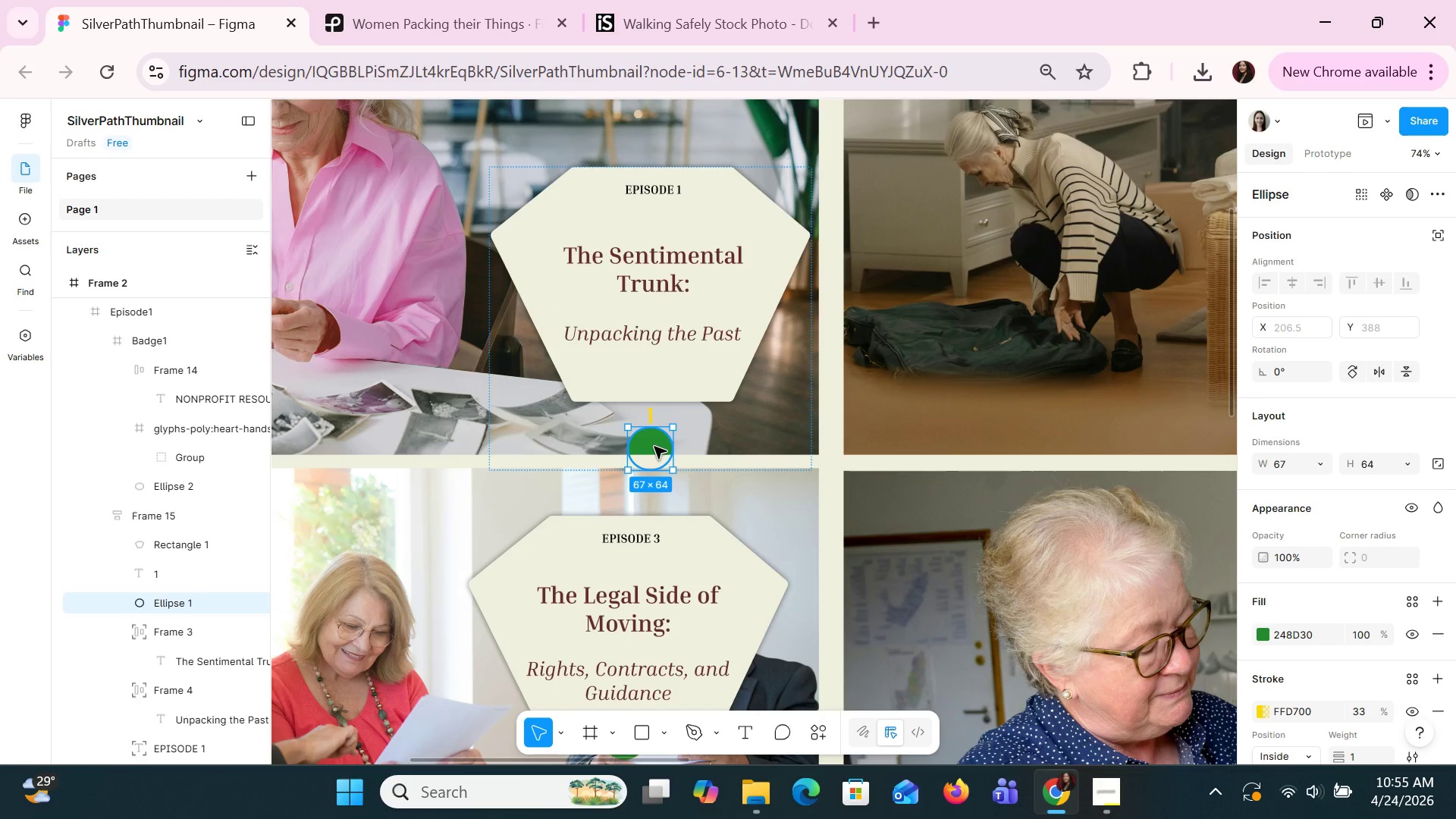 
left_click_drag(start_coordinate=[654, 447], to_coordinate=[651, 373])
 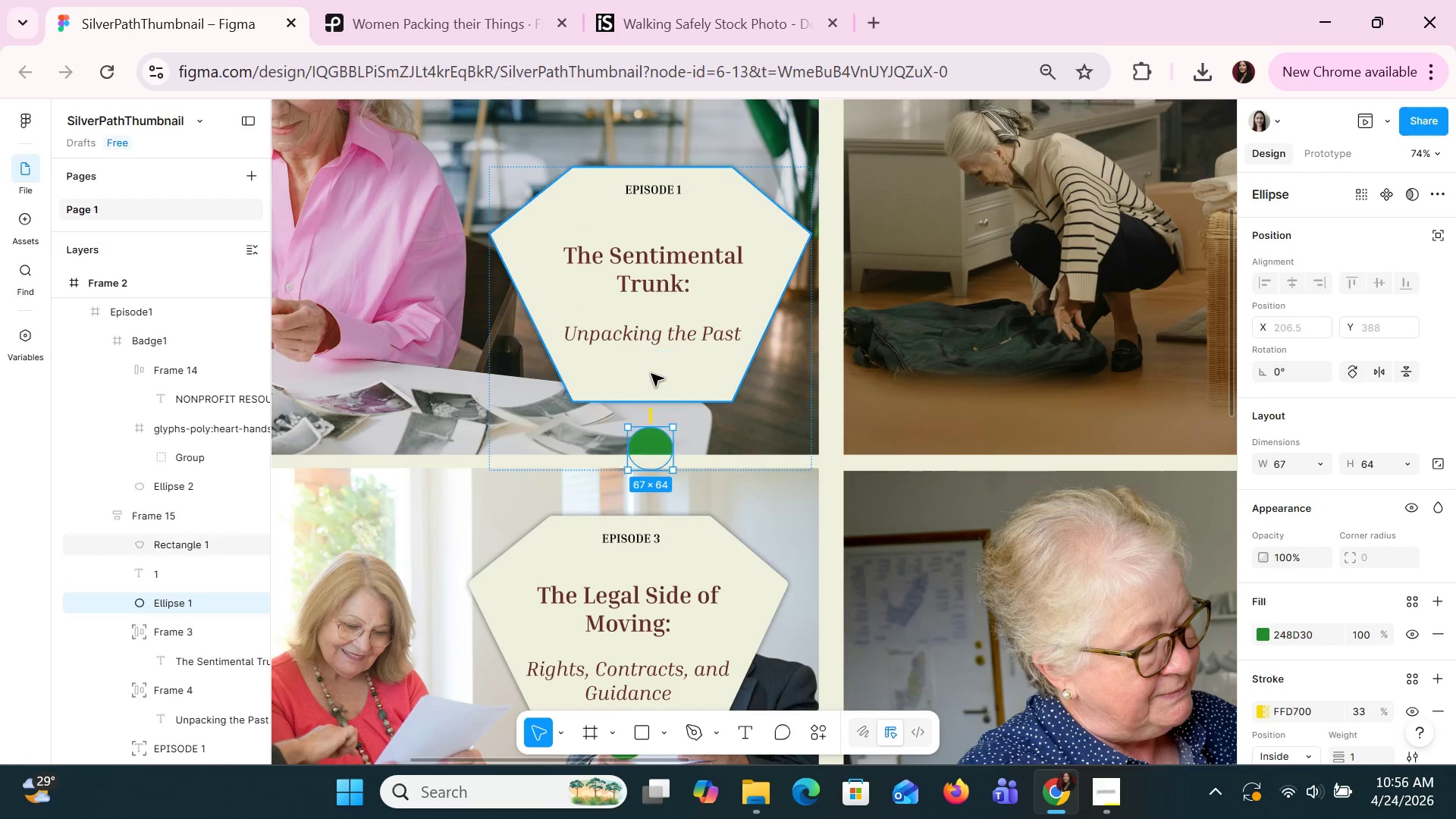 
key(Control+Z)
 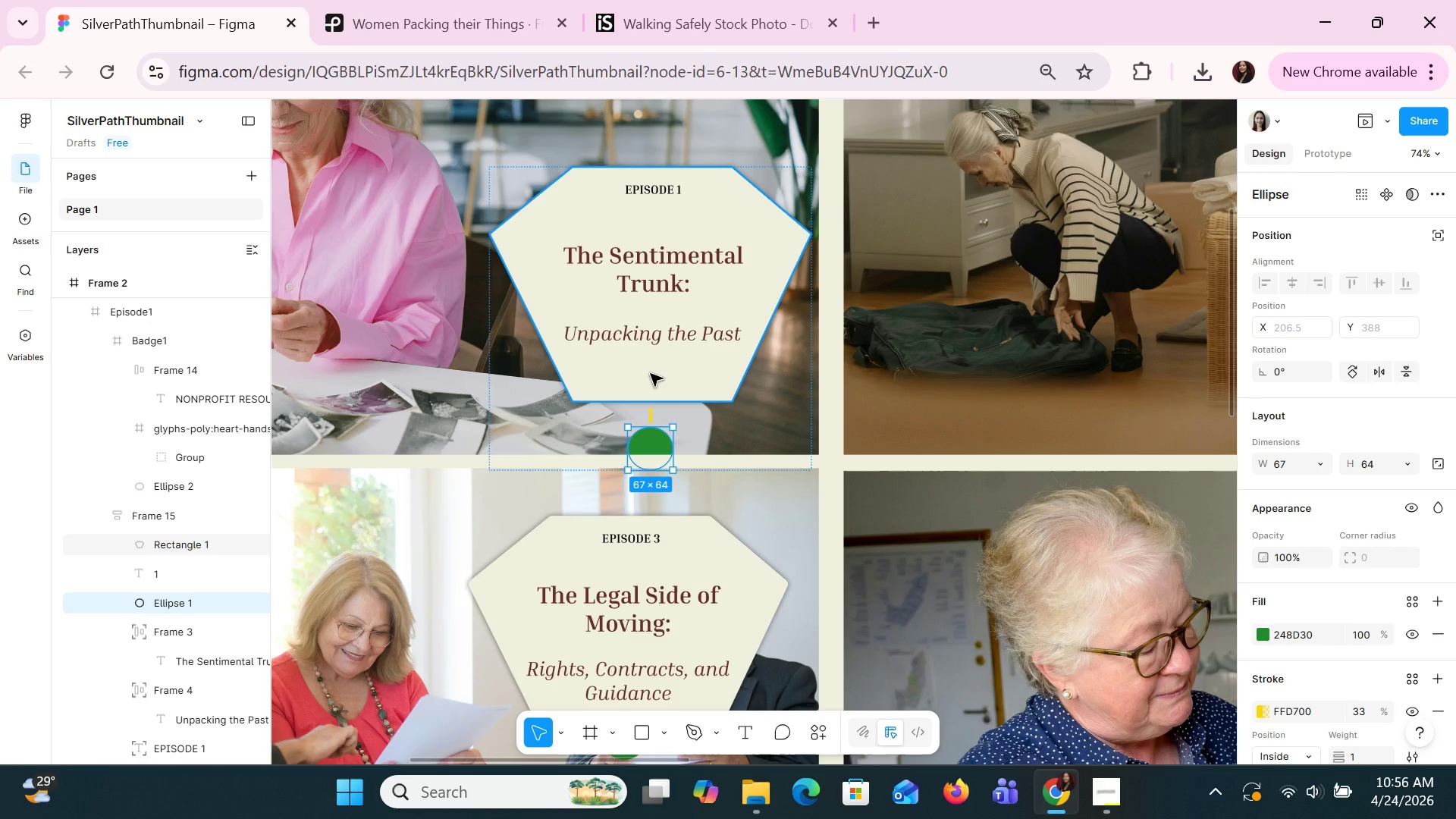 
key(Control+Z)
 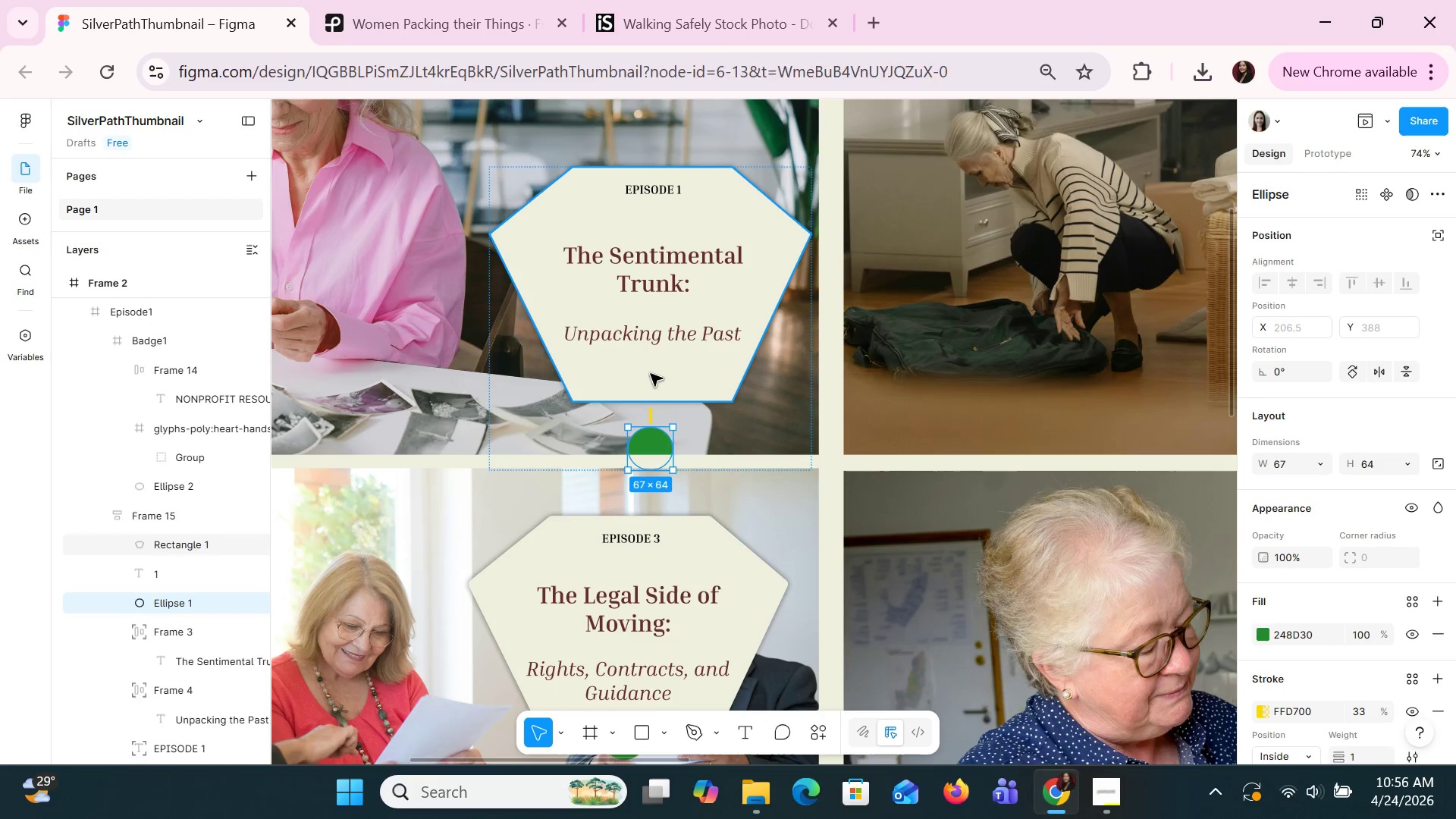 
key(Control+Z)
 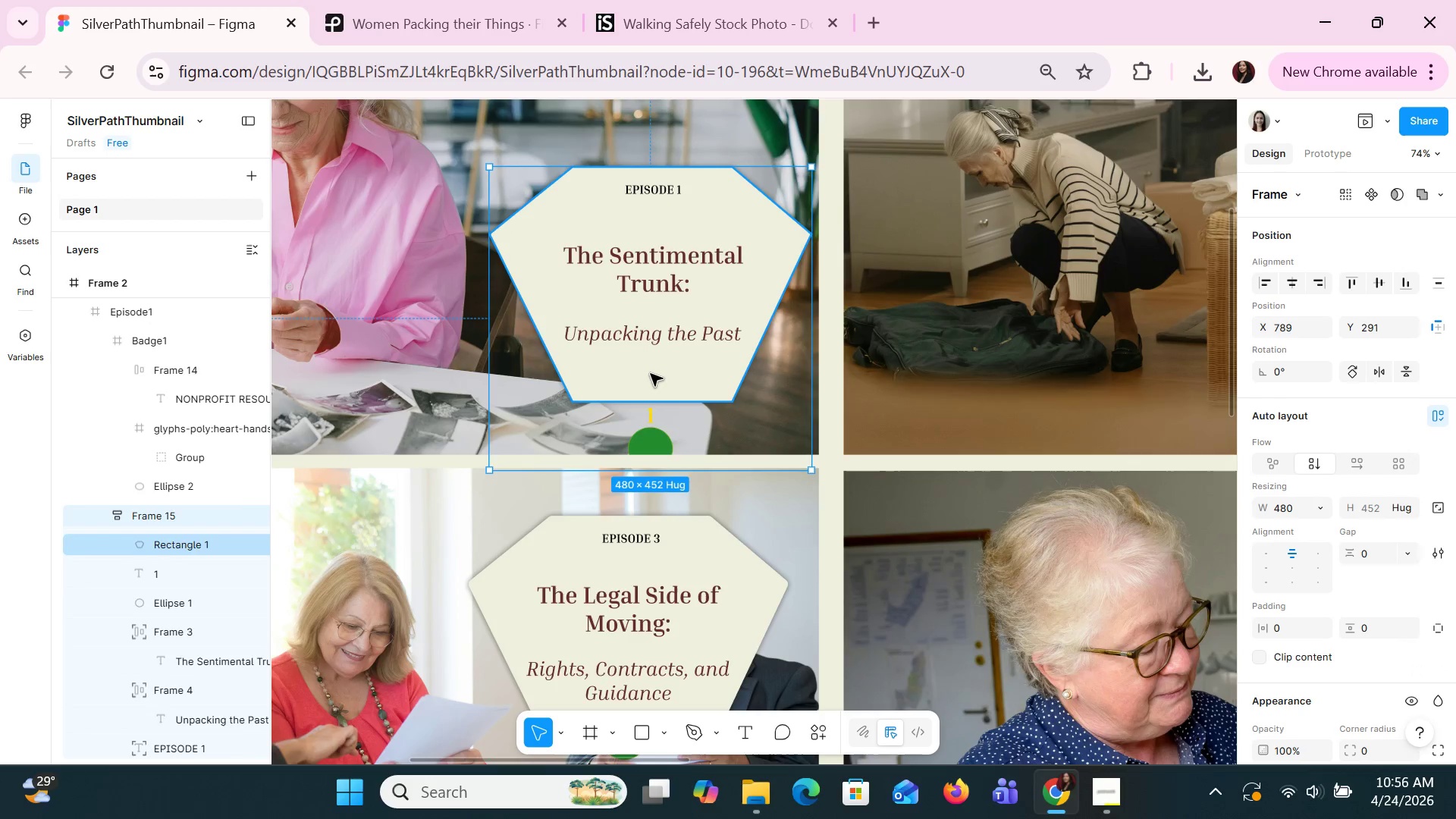 
key(Control+Z)
 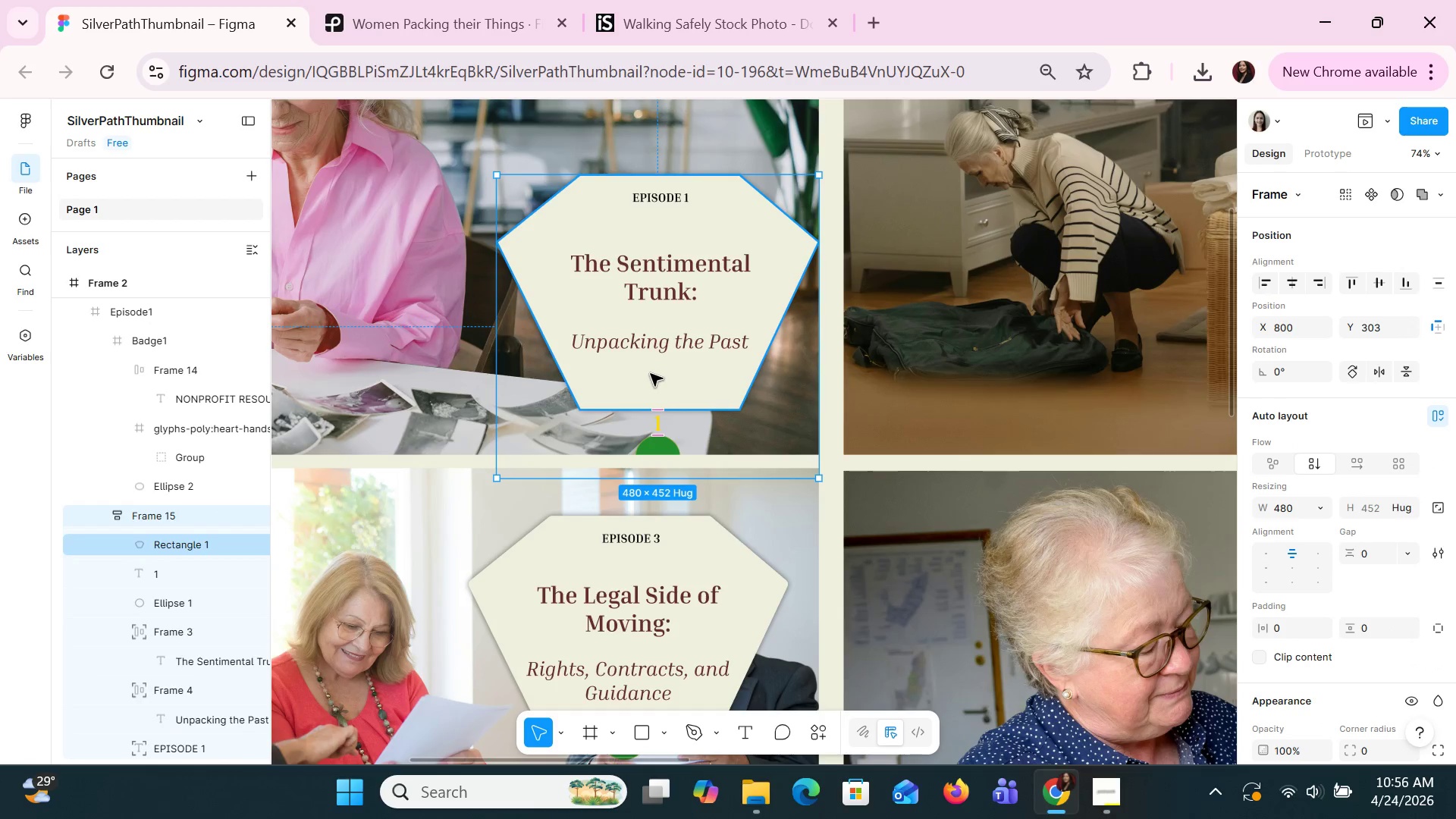 
key(Control+Z)
 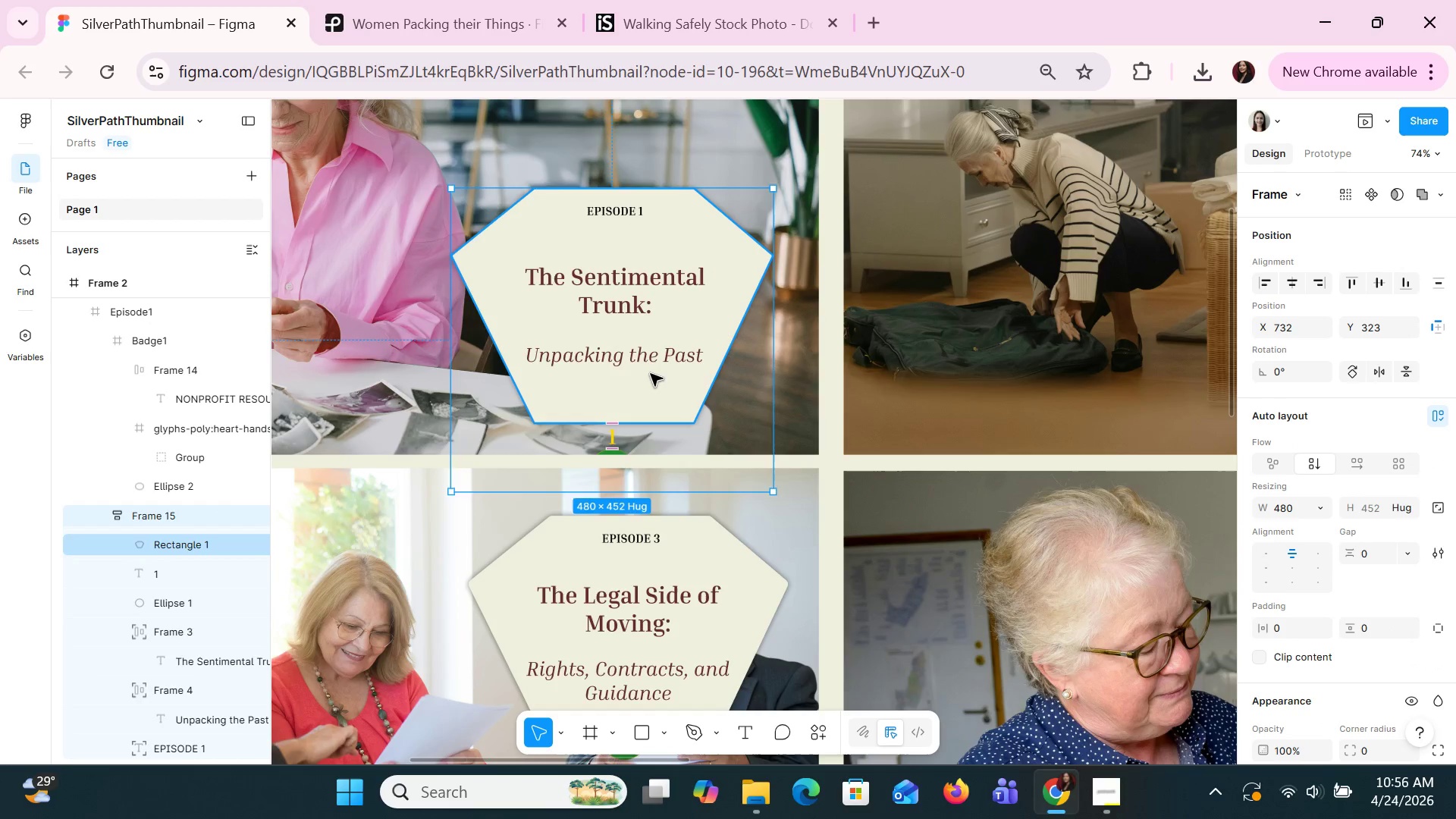 
key(Control+Z)
 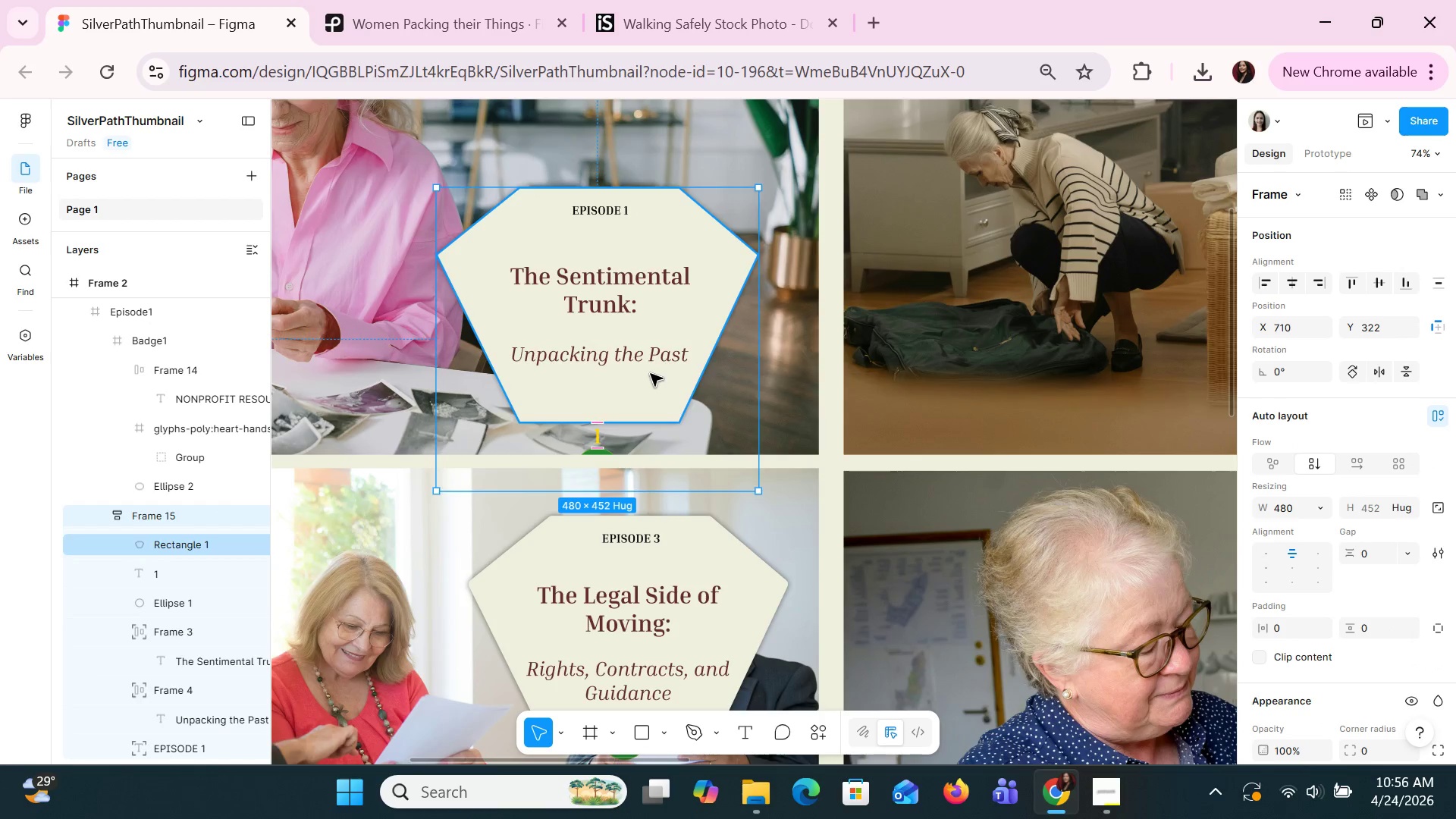 
key(Control+Z)
 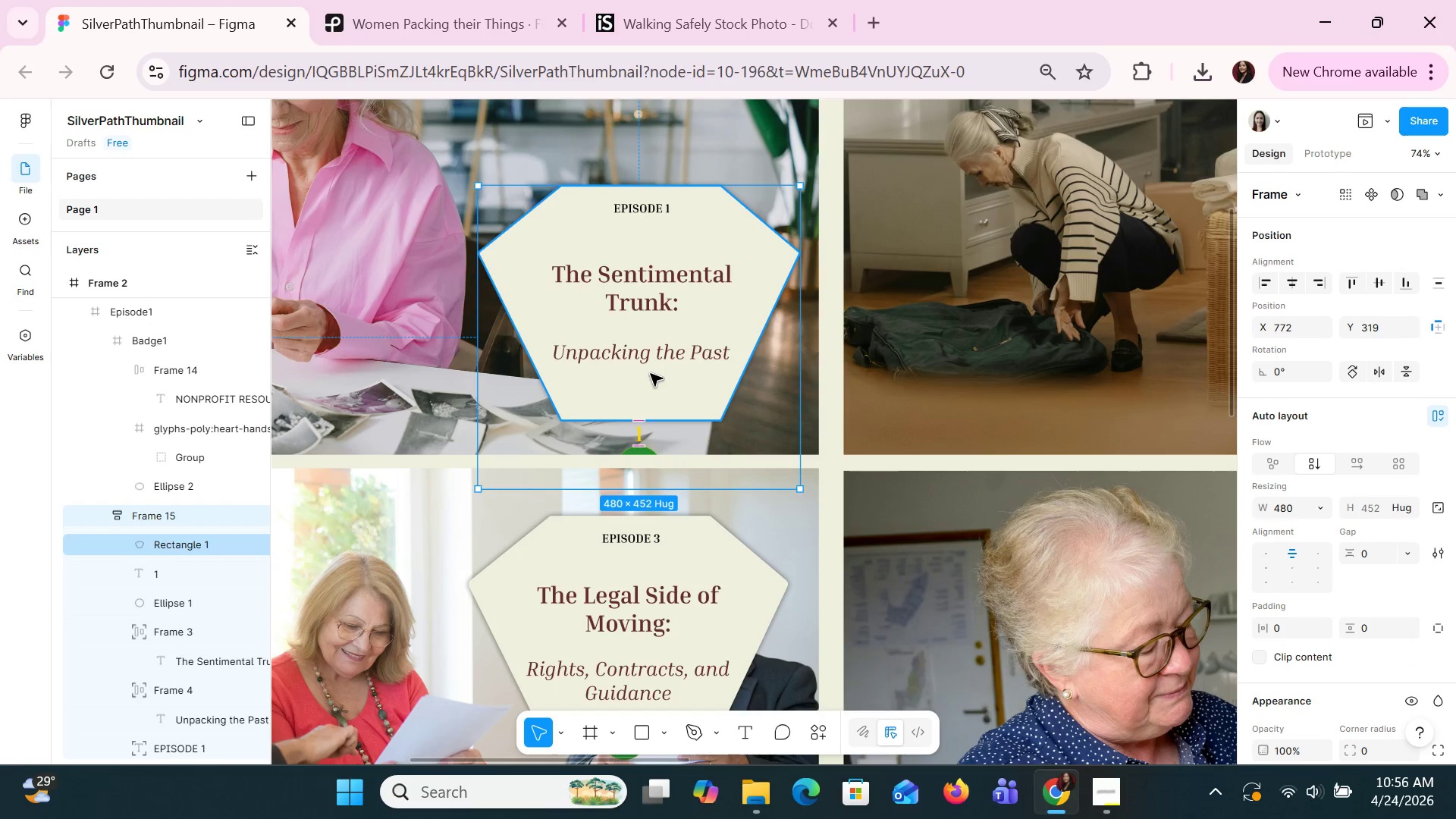 
key(Control+Z)
 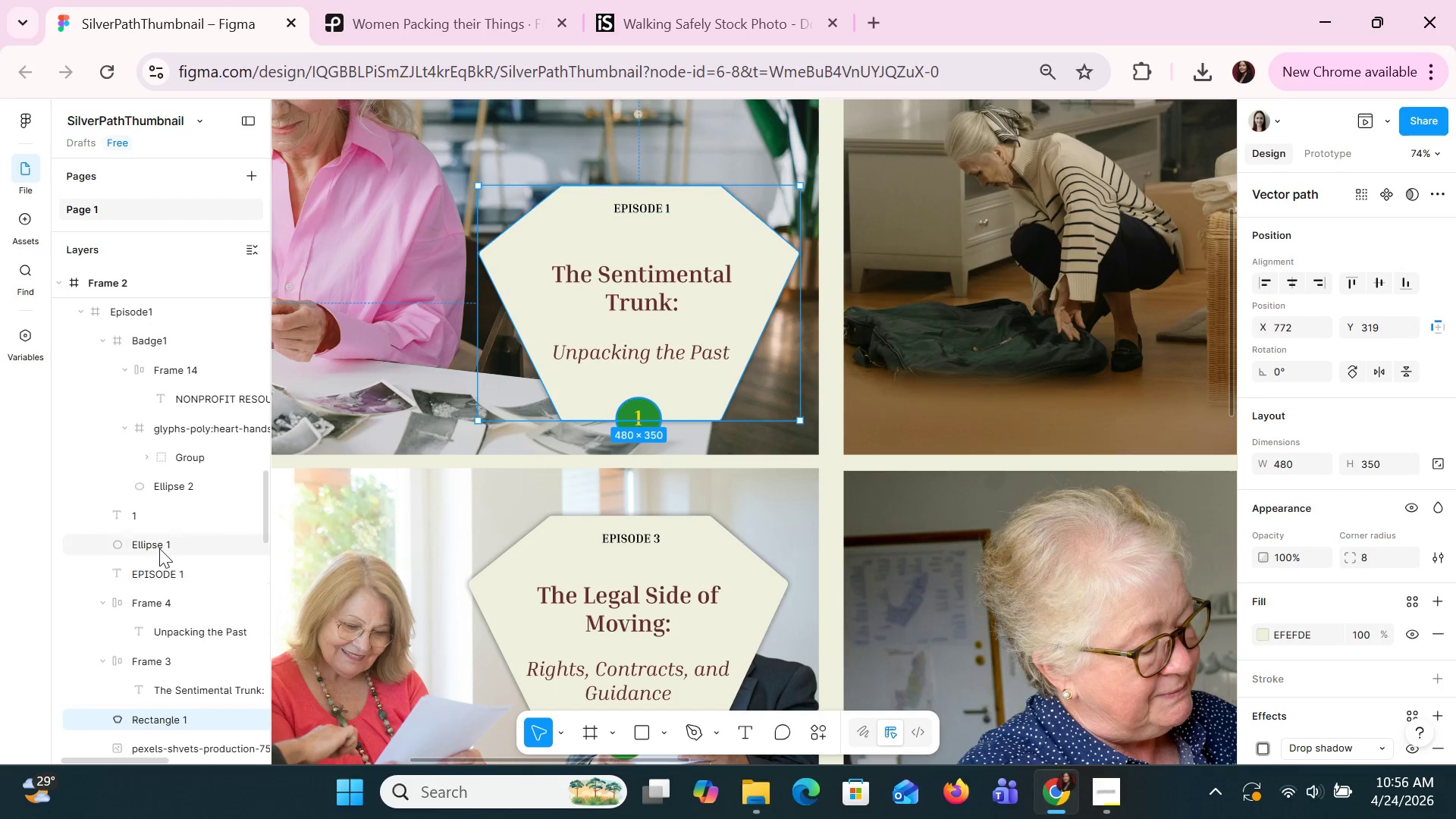 
hold_key(key=ShiftLeft, duration=0.94)
left_click([146, 525])
 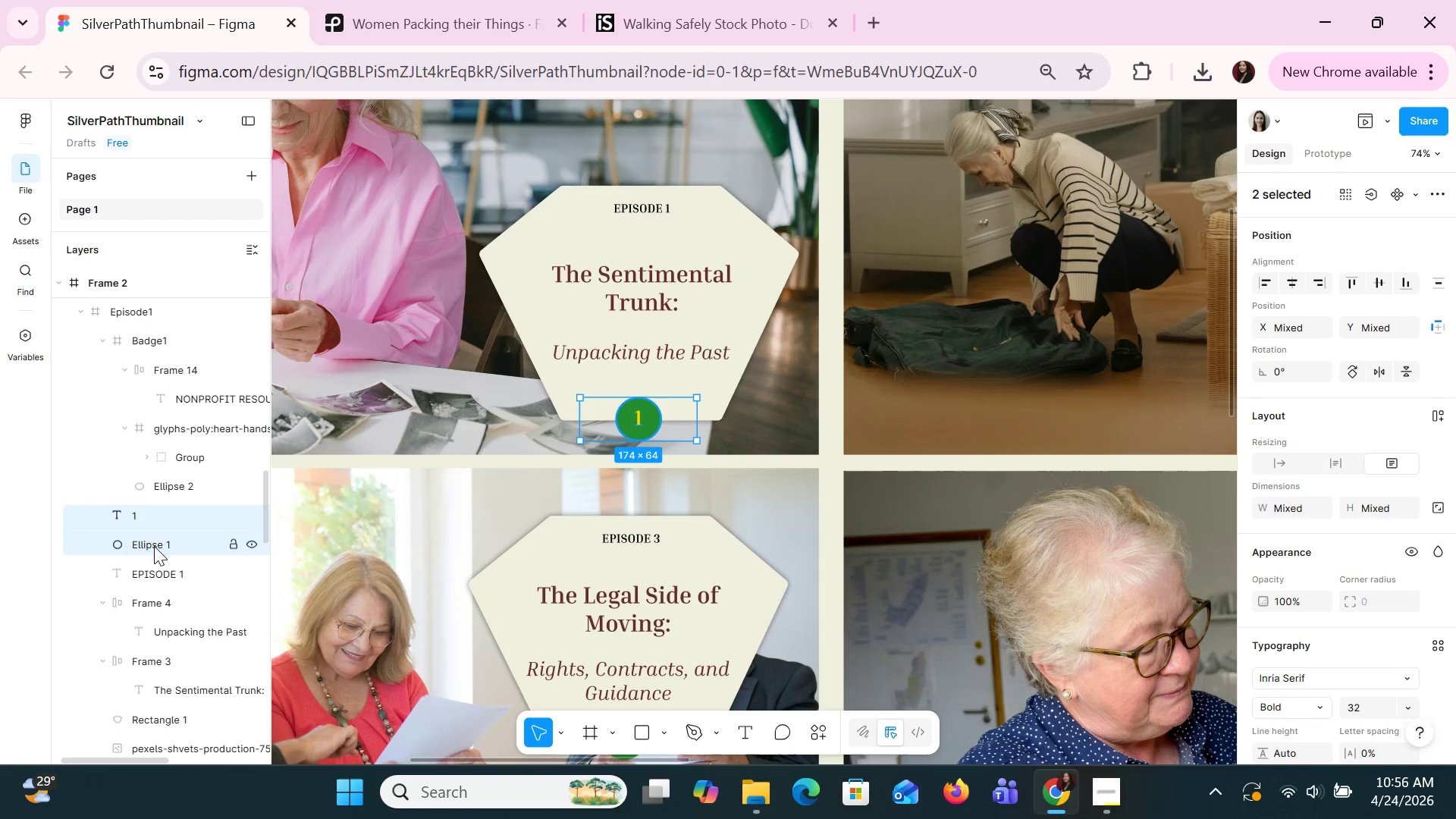 
left_click([165, 576])
 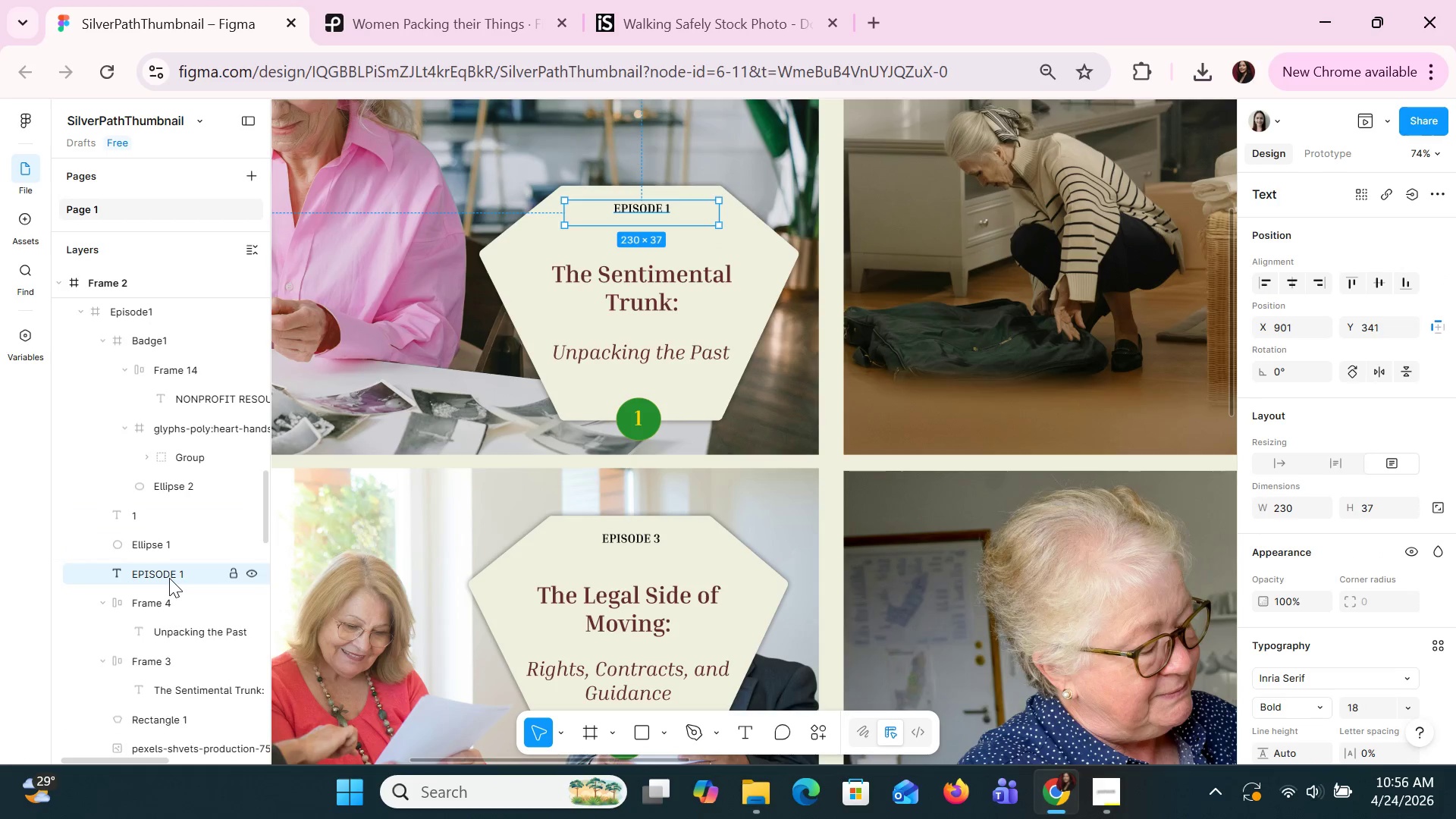 
hold_key(key=ShiftLeft, duration=1.5)
left_click([172, 603])
 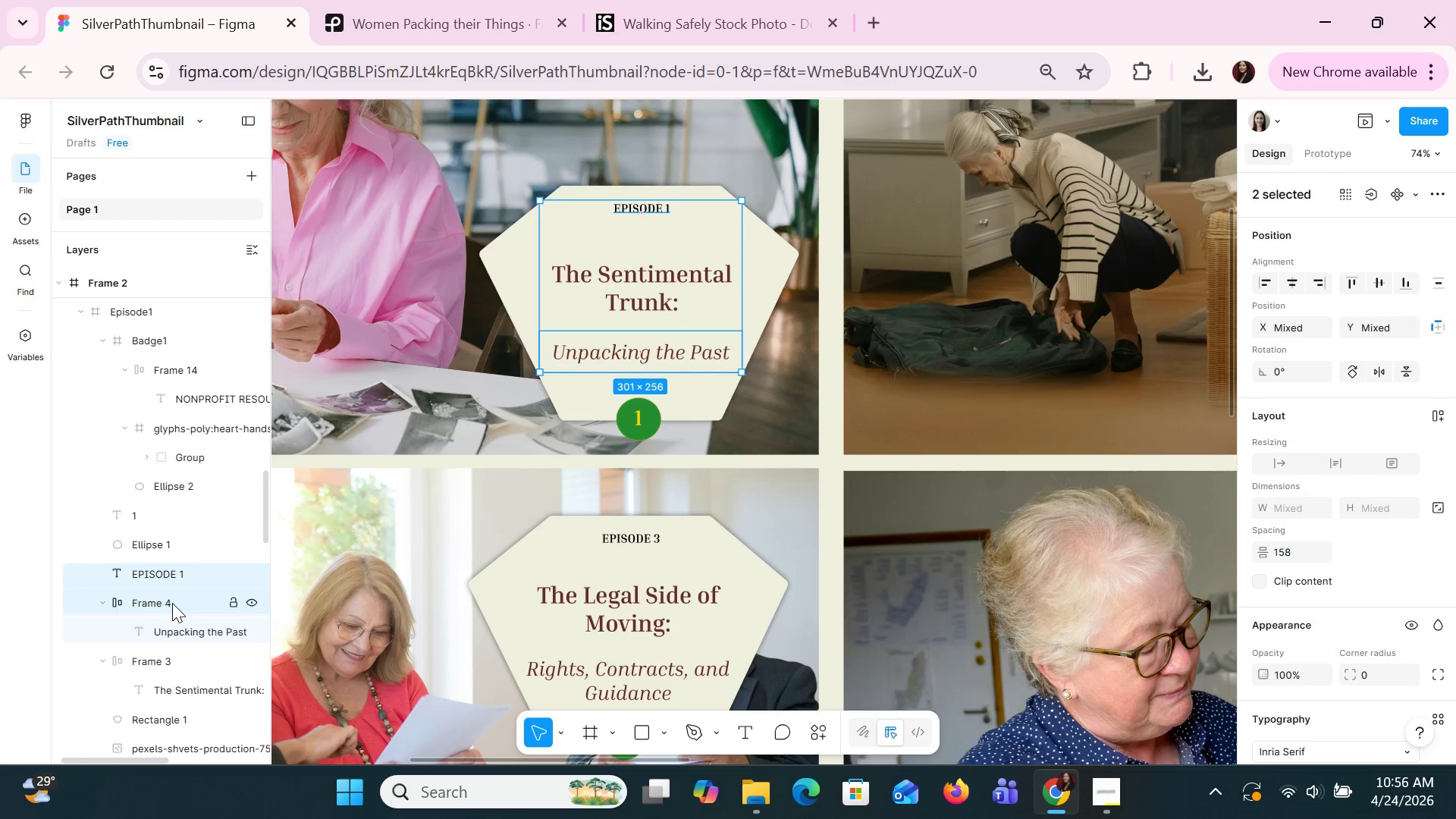 
hold_key(key=ShiftLeft, duration=1.5)
 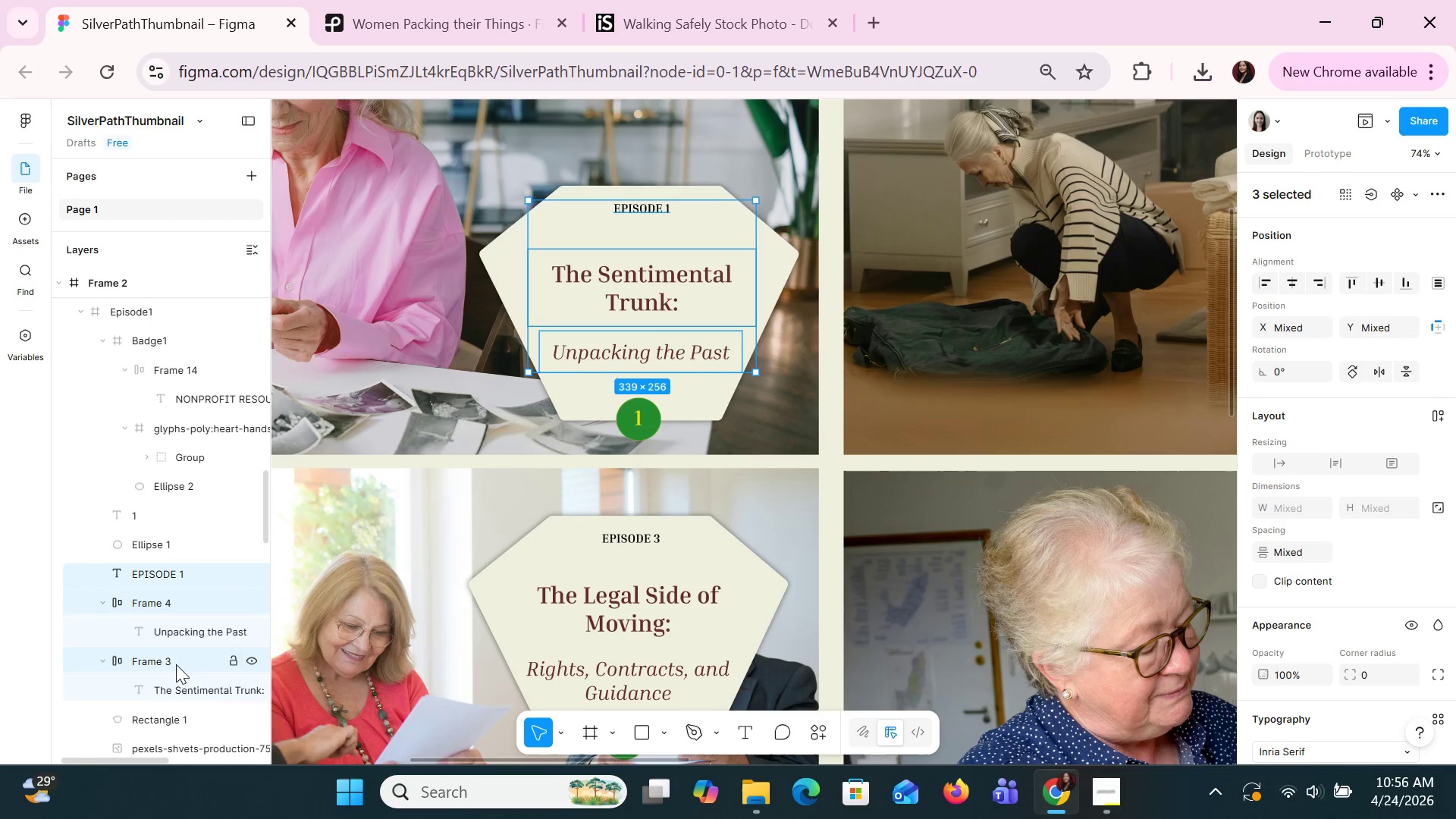 
hold_key(key=ShiftLeft, duration=1.5)
left_click([176, 664])
 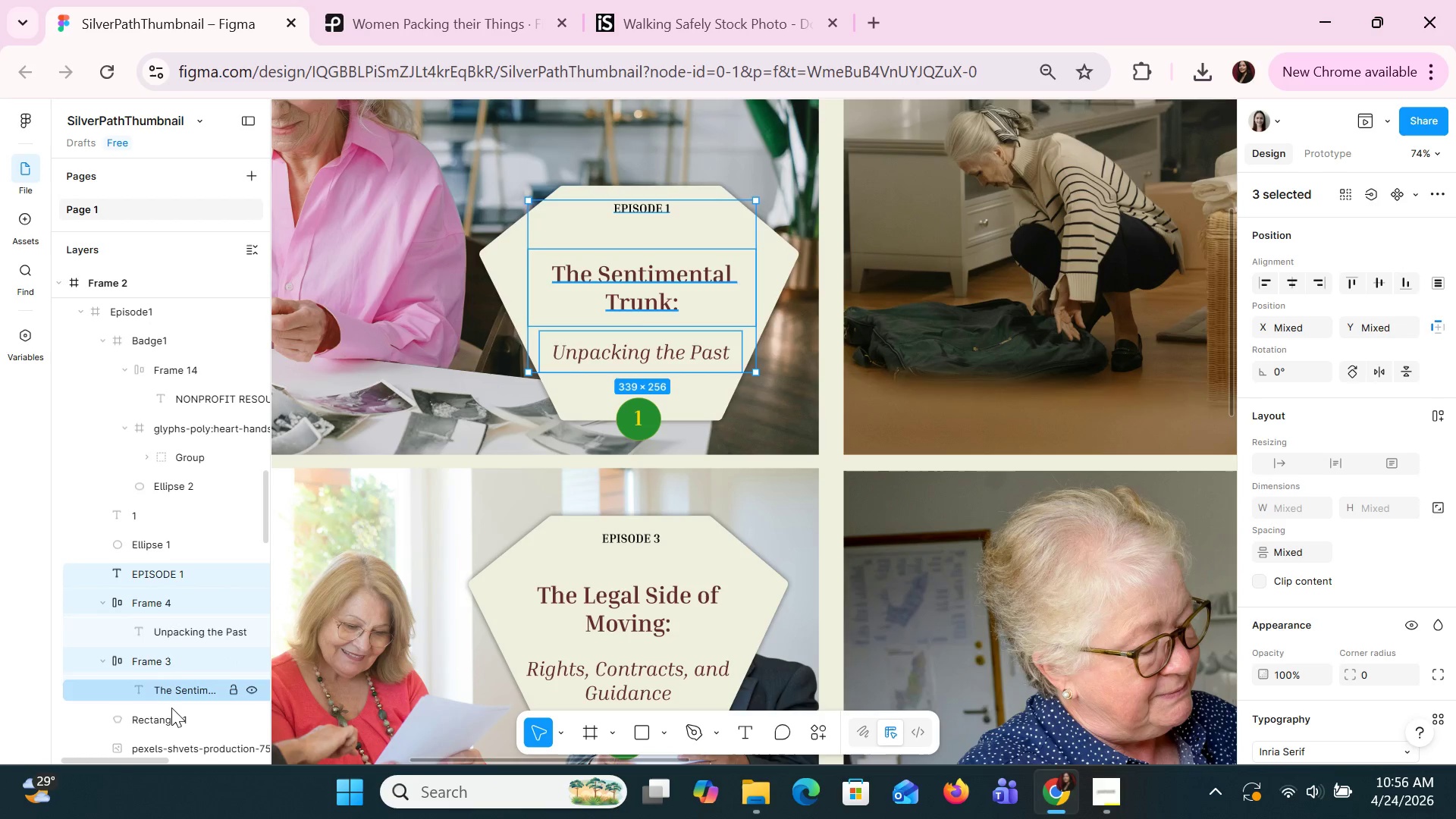 
hold_key(key=ShiftLeft, duration=1.05)
left_click([180, 720])
 